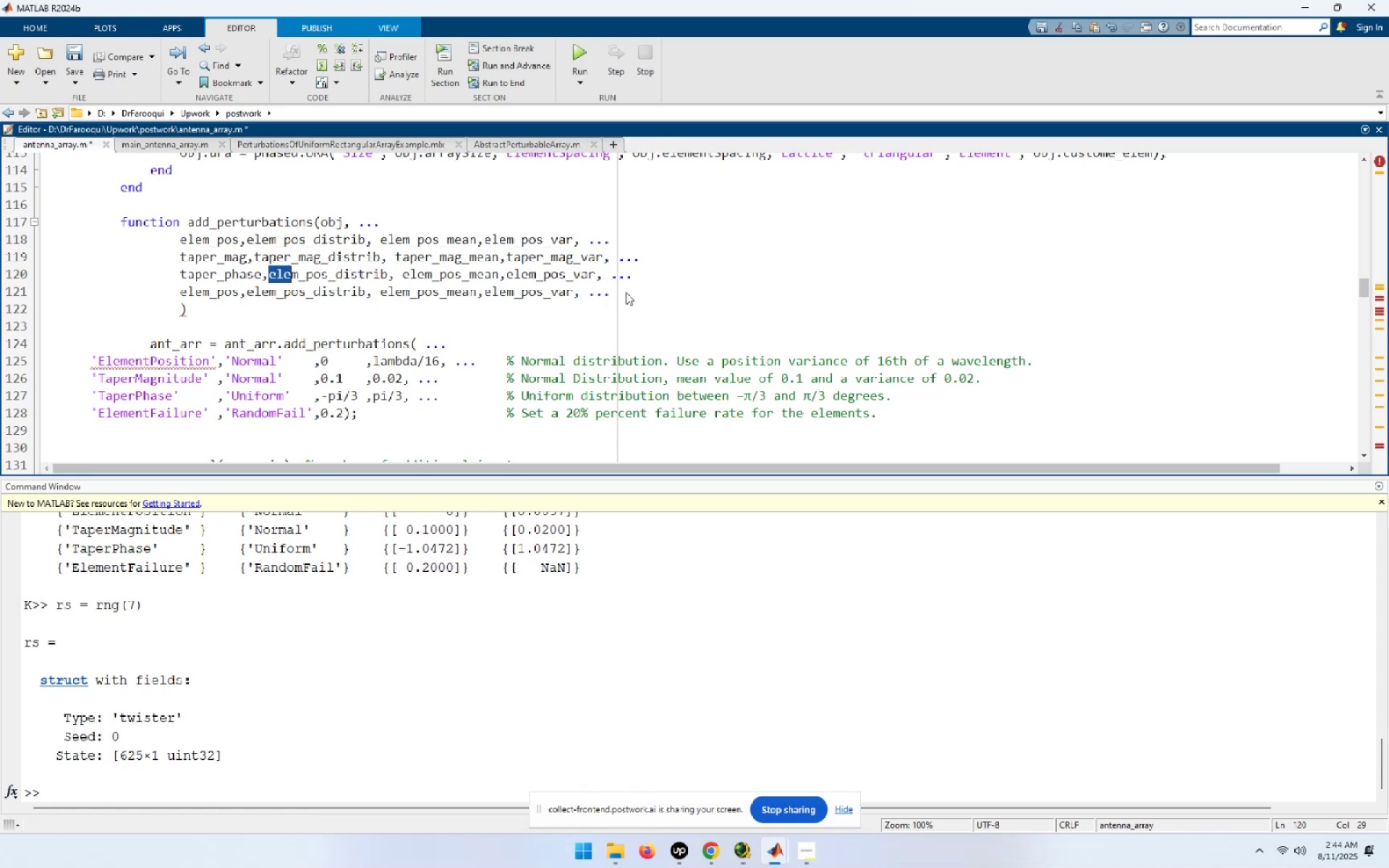 
key(Shift+ArrowRight)
 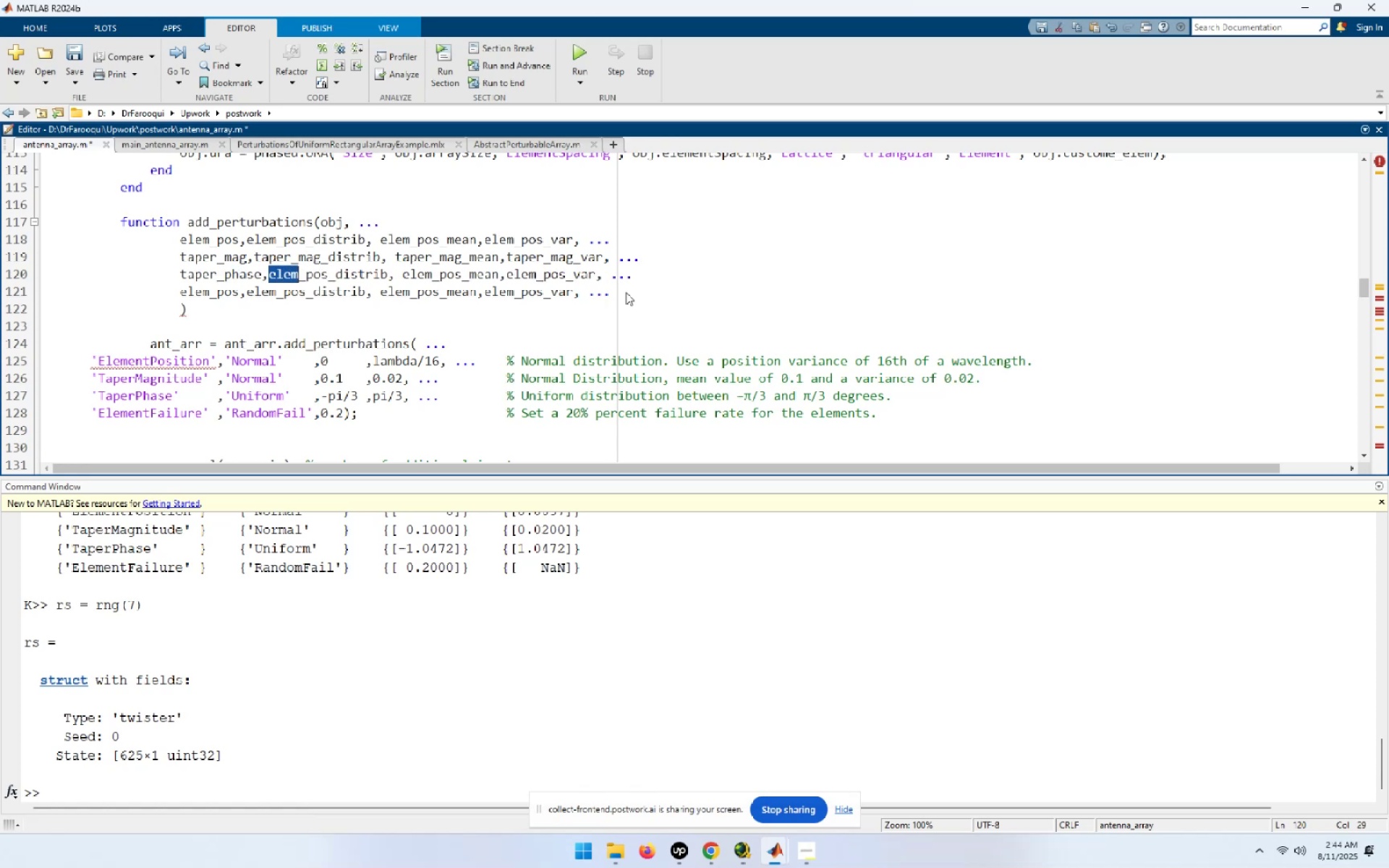 
key(Shift+ArrowRight)
 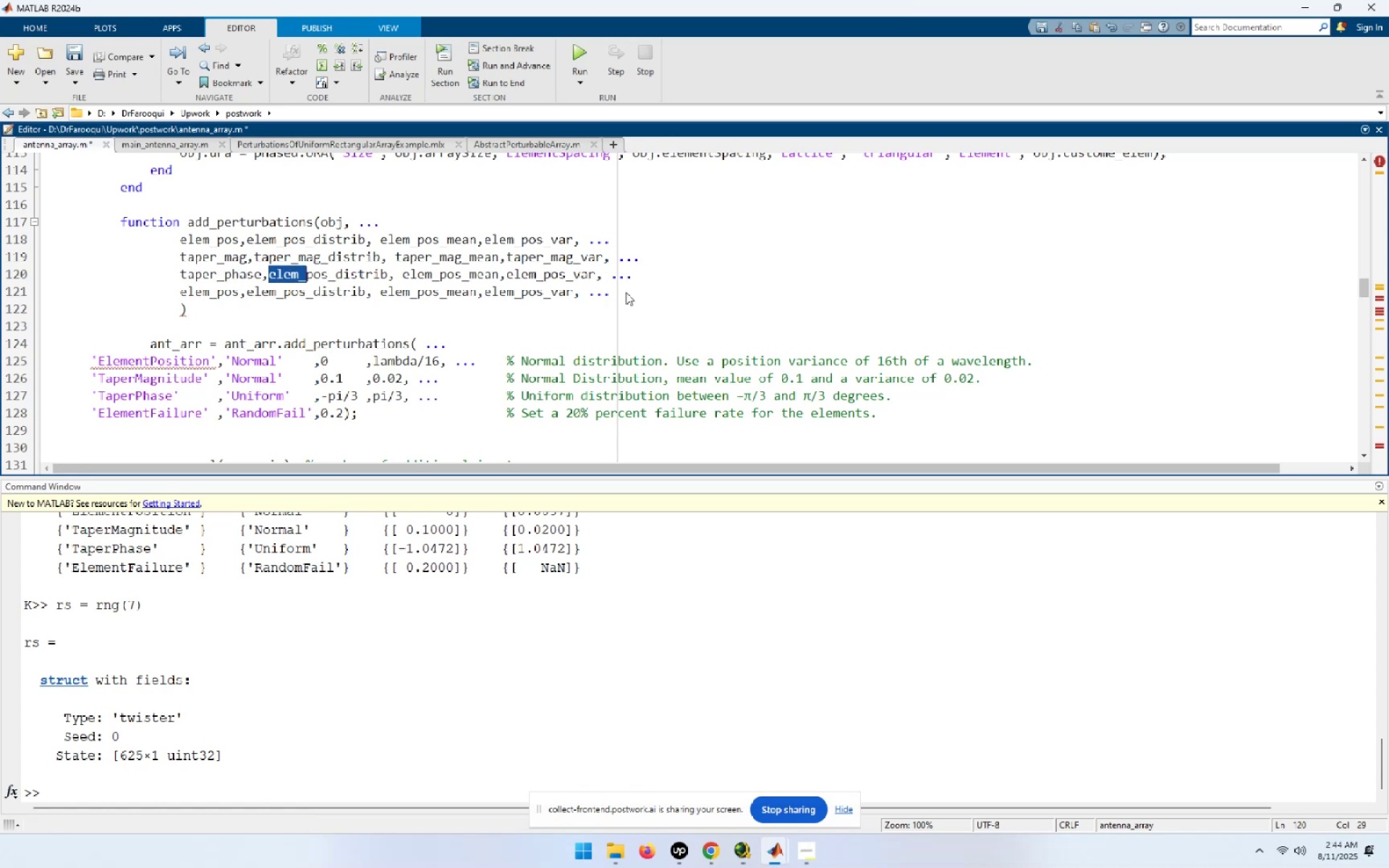 
key(Shift+ArrowRight)
 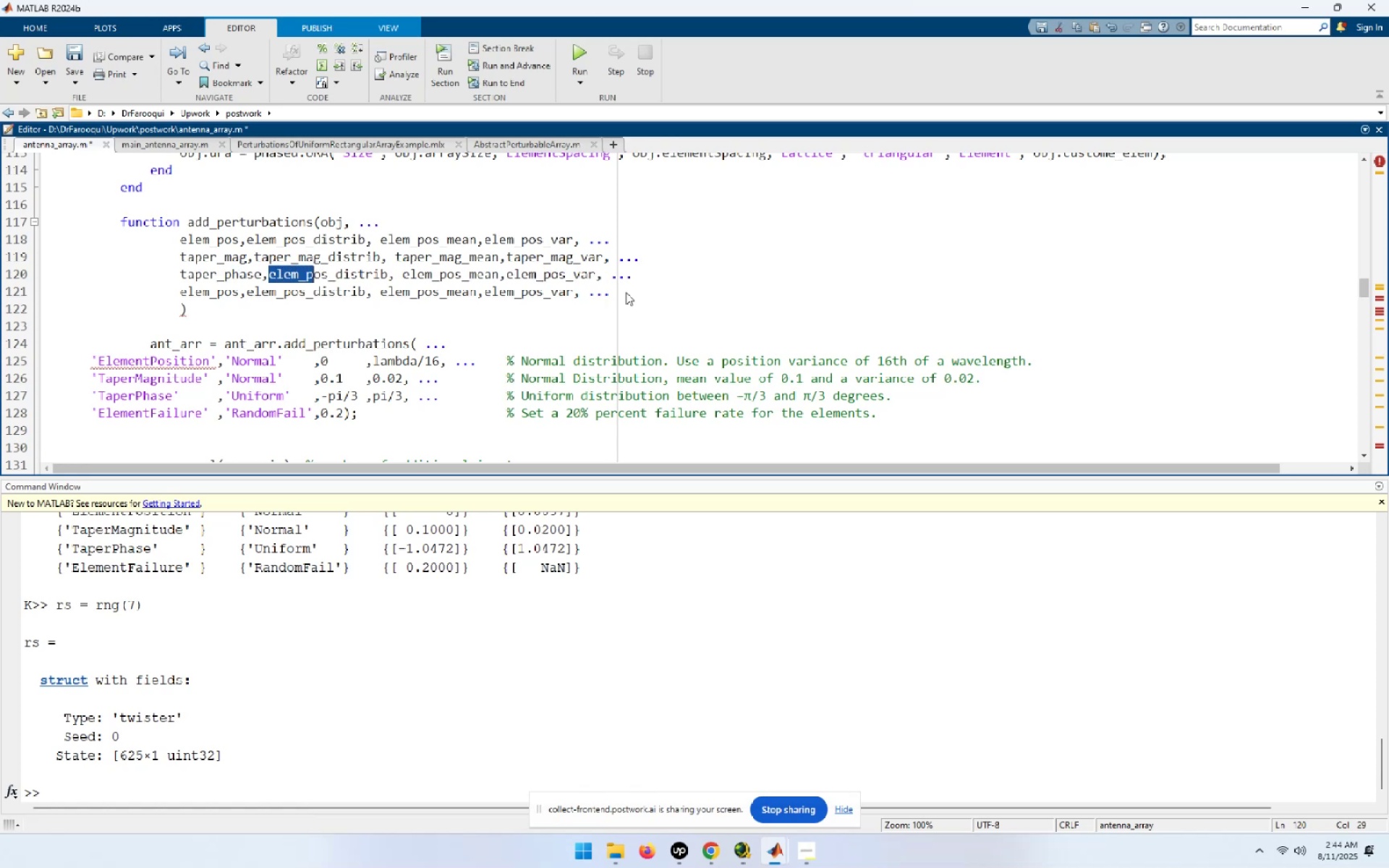 
key(Shift+ArrowRight)
 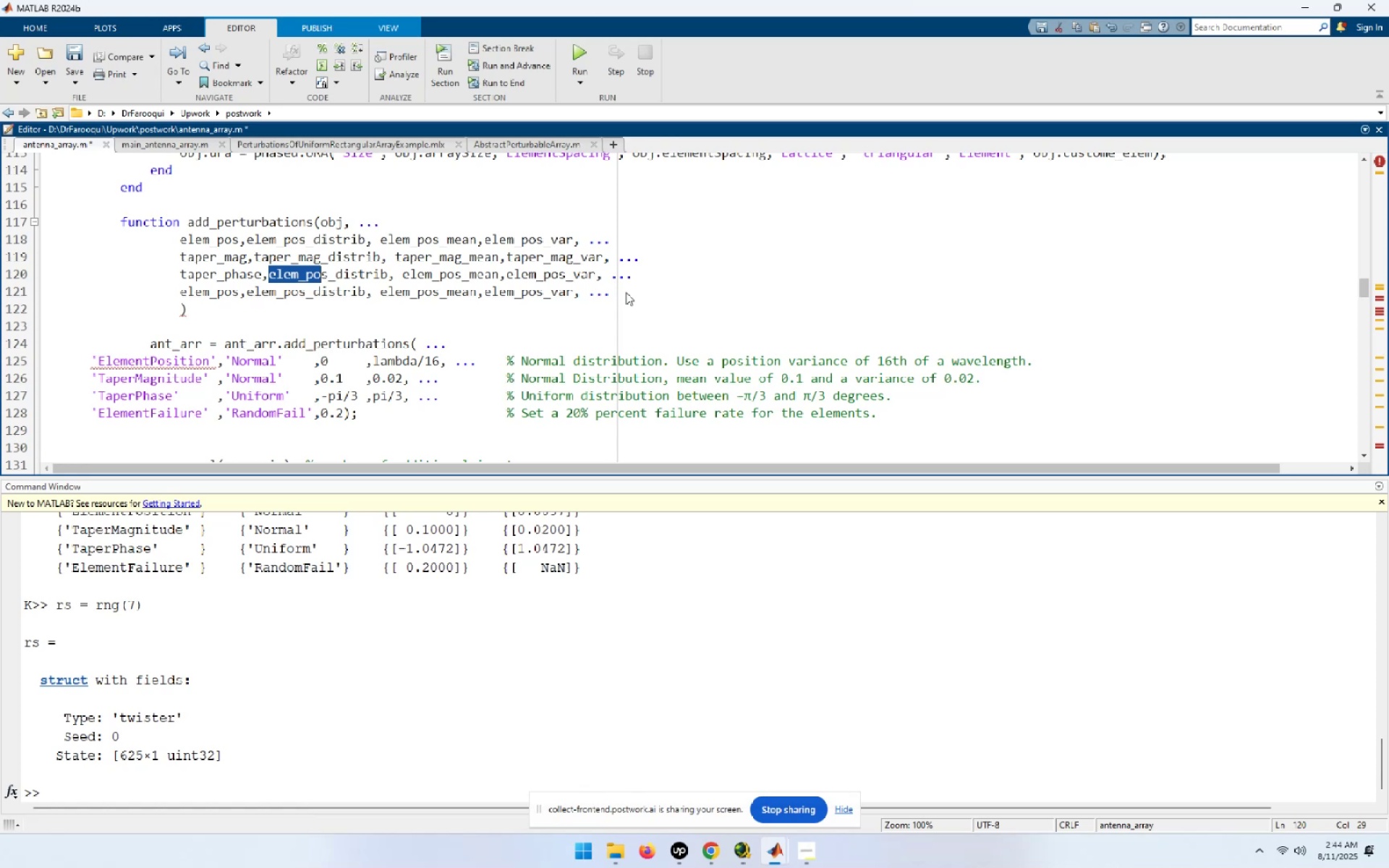 
key(Shift+ArrowRight)
 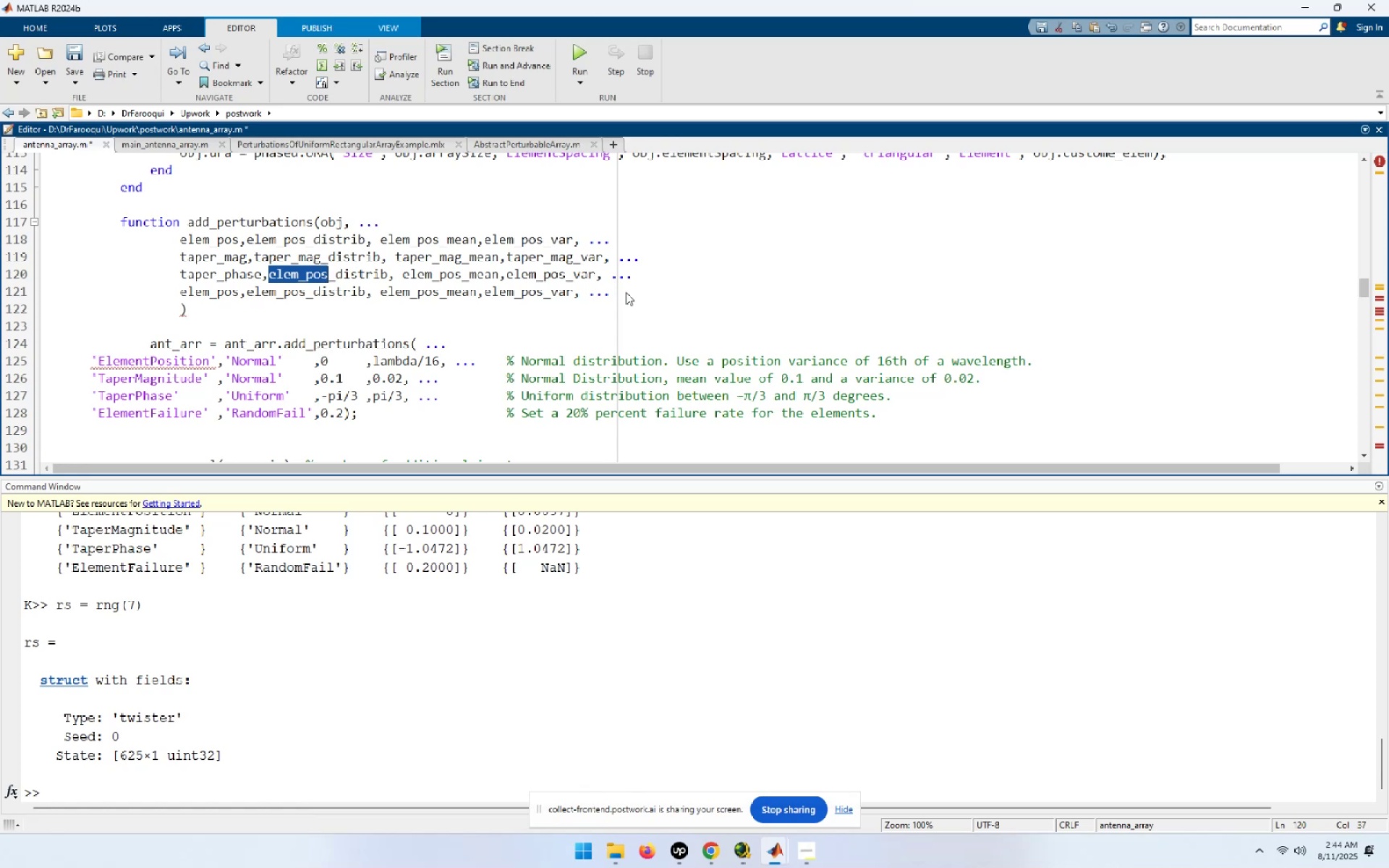 
key(Control+V)
 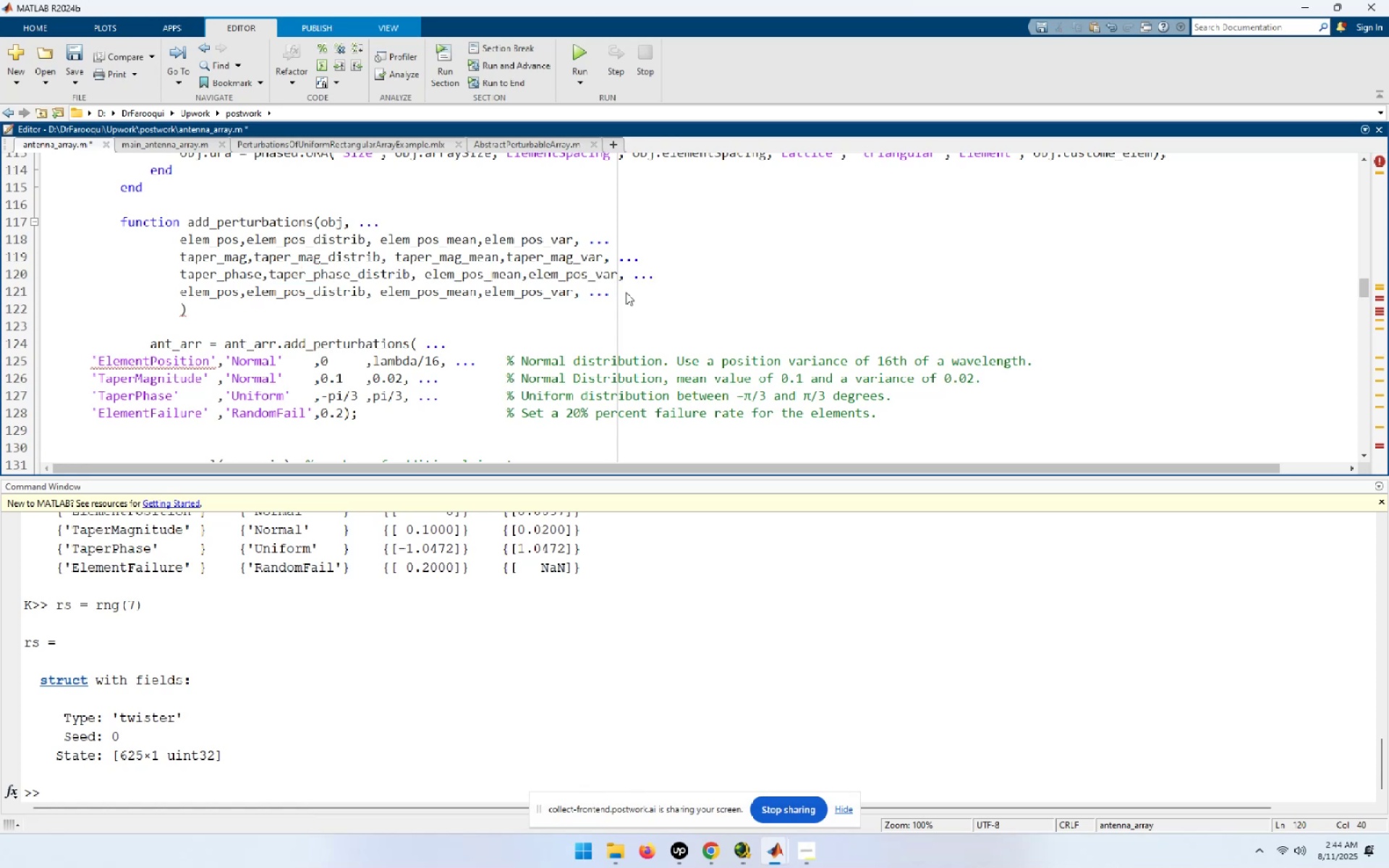 
wait(6.13)
 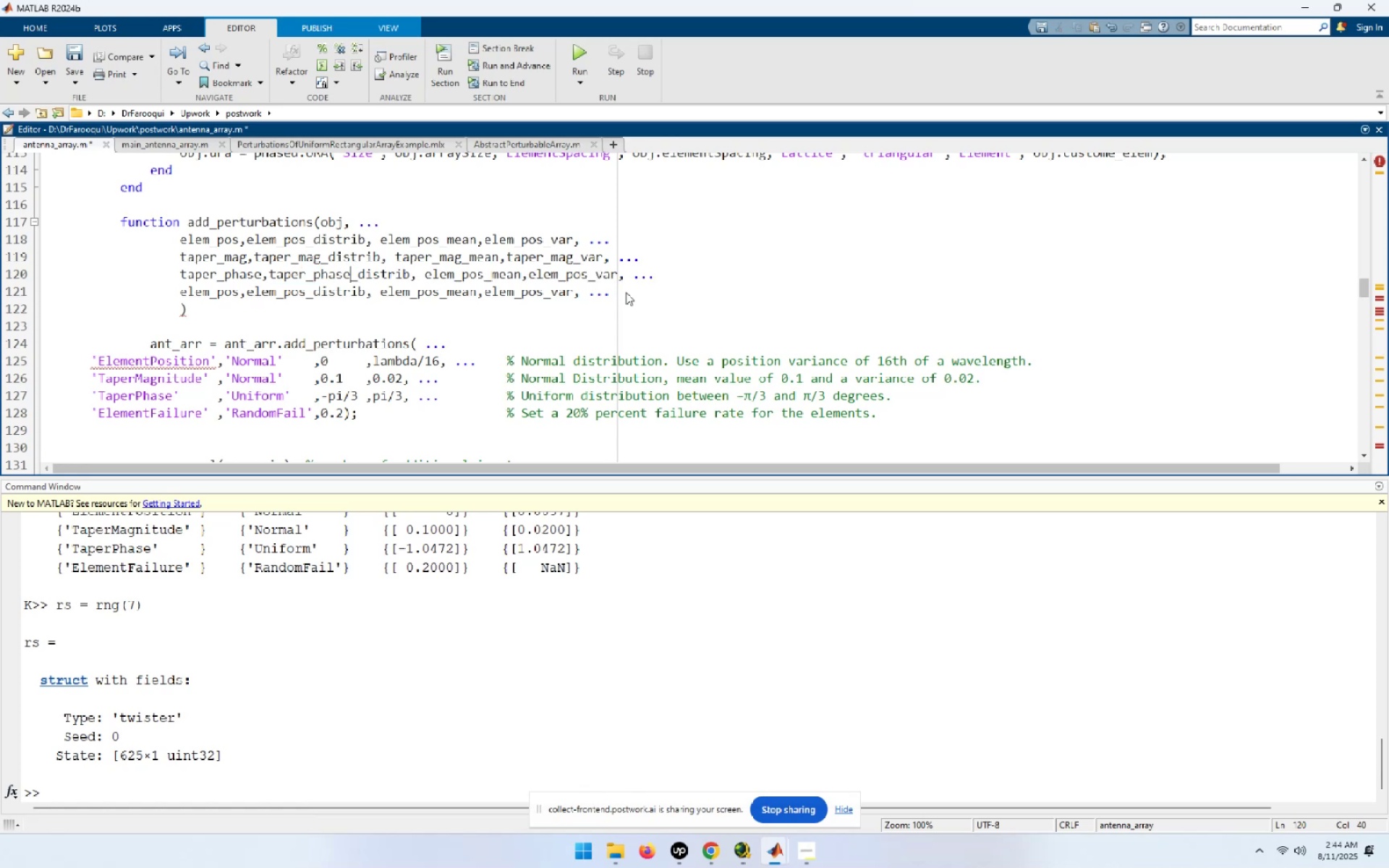 
hold_key(key=ArrowRight, duration=0.9)
 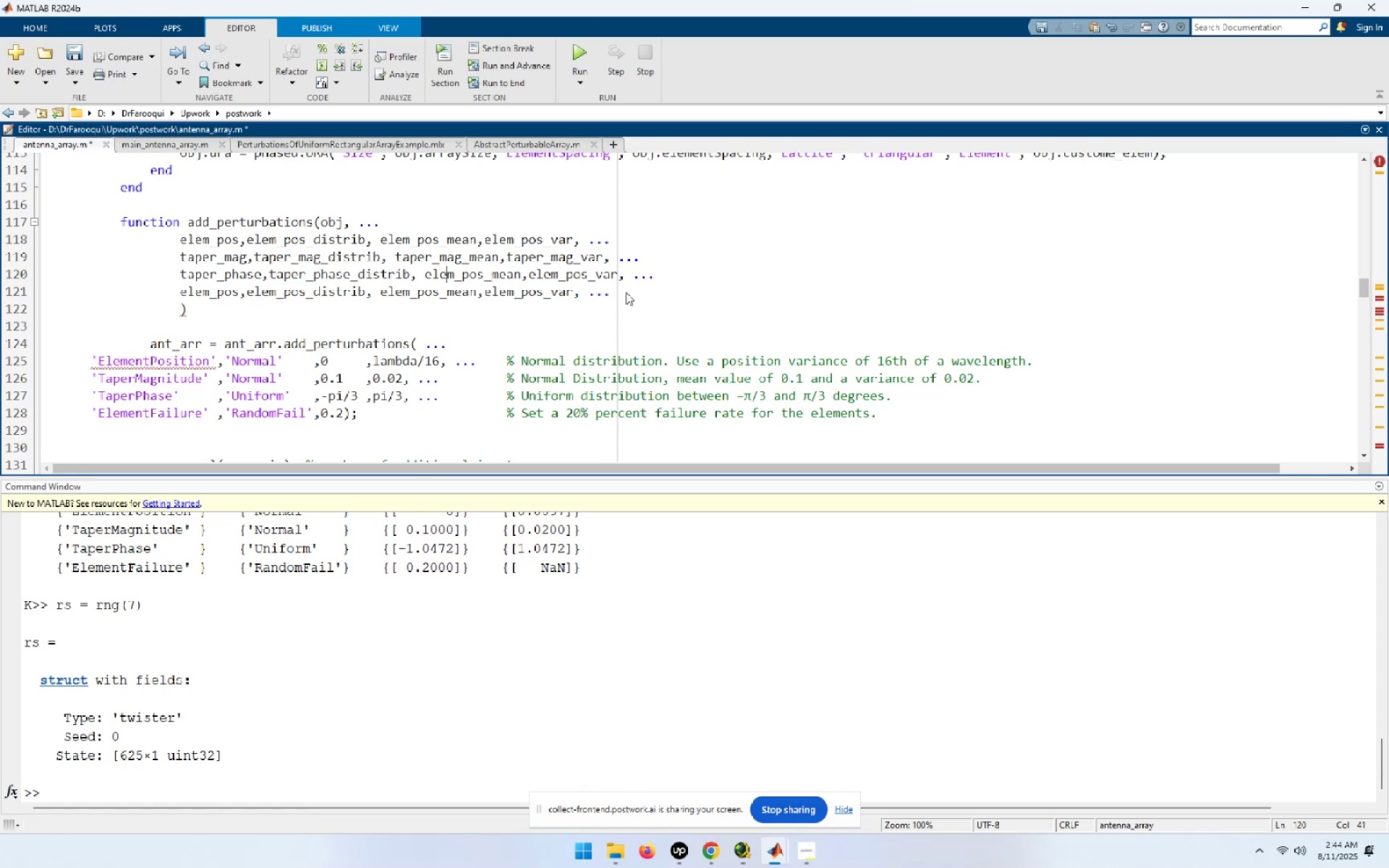 
key(ArrowLeft)
 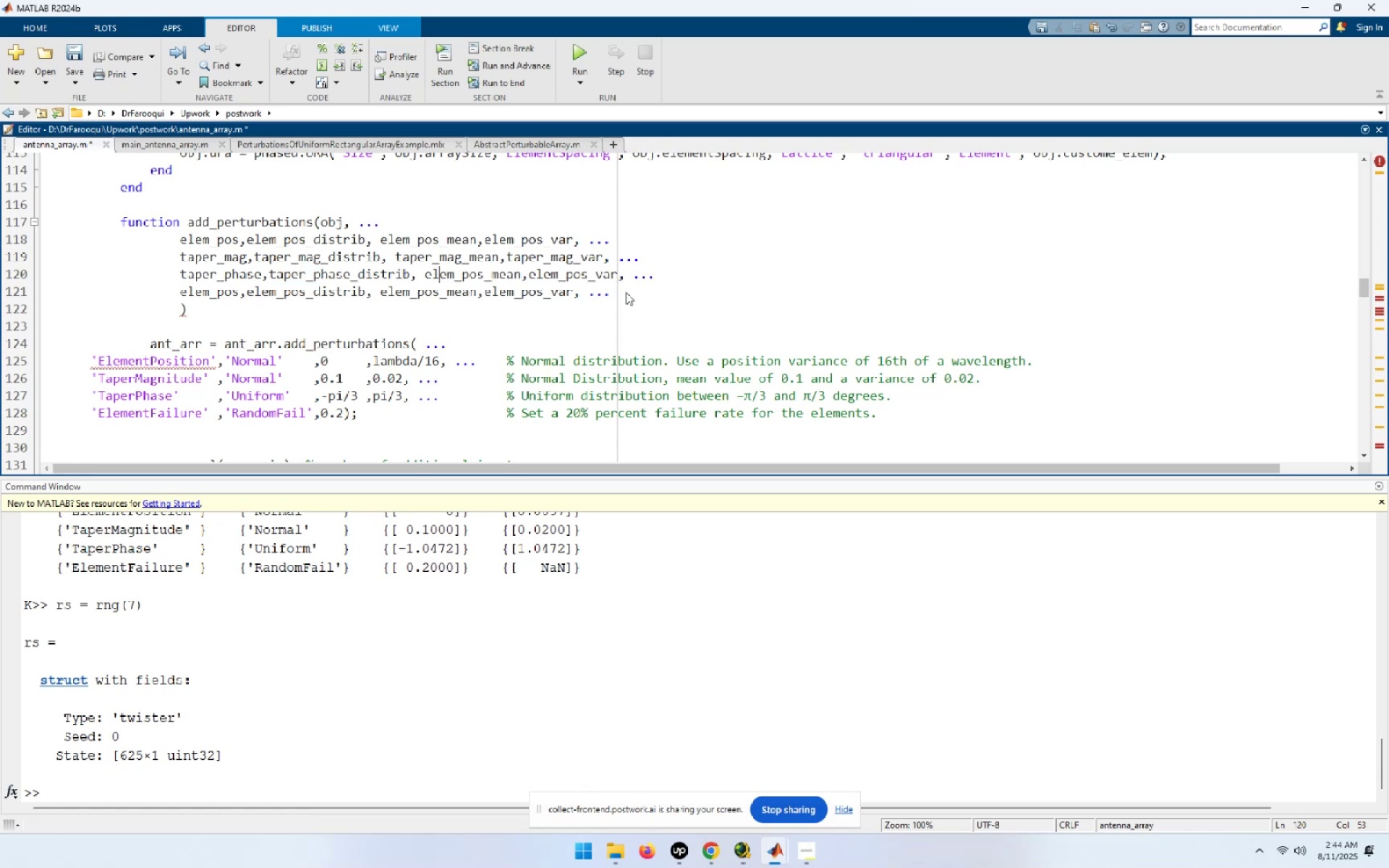 
key(ArrowLeft)
 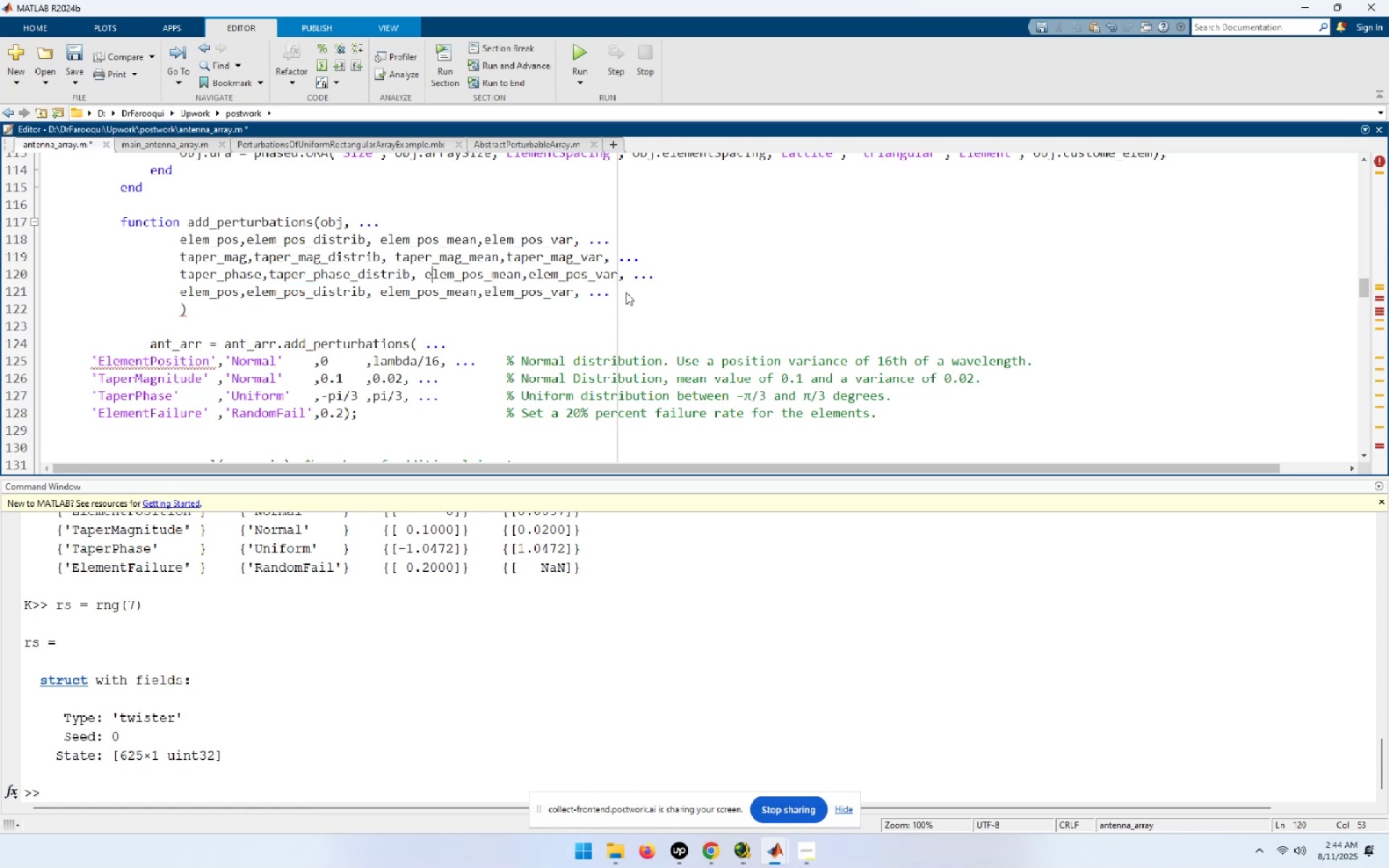 
key(ArrowLeft)
 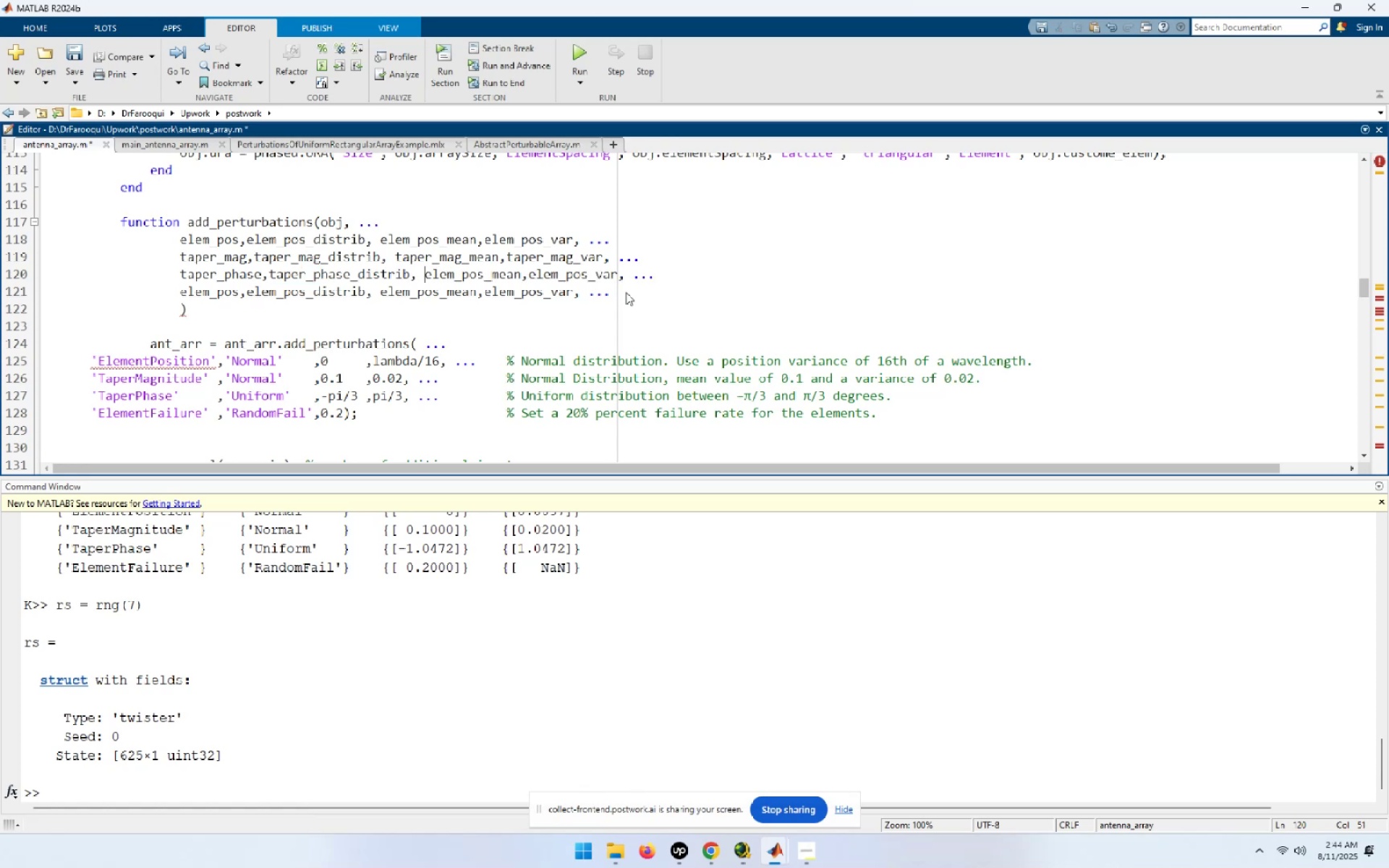 
key(Shift+ArrowRight)
 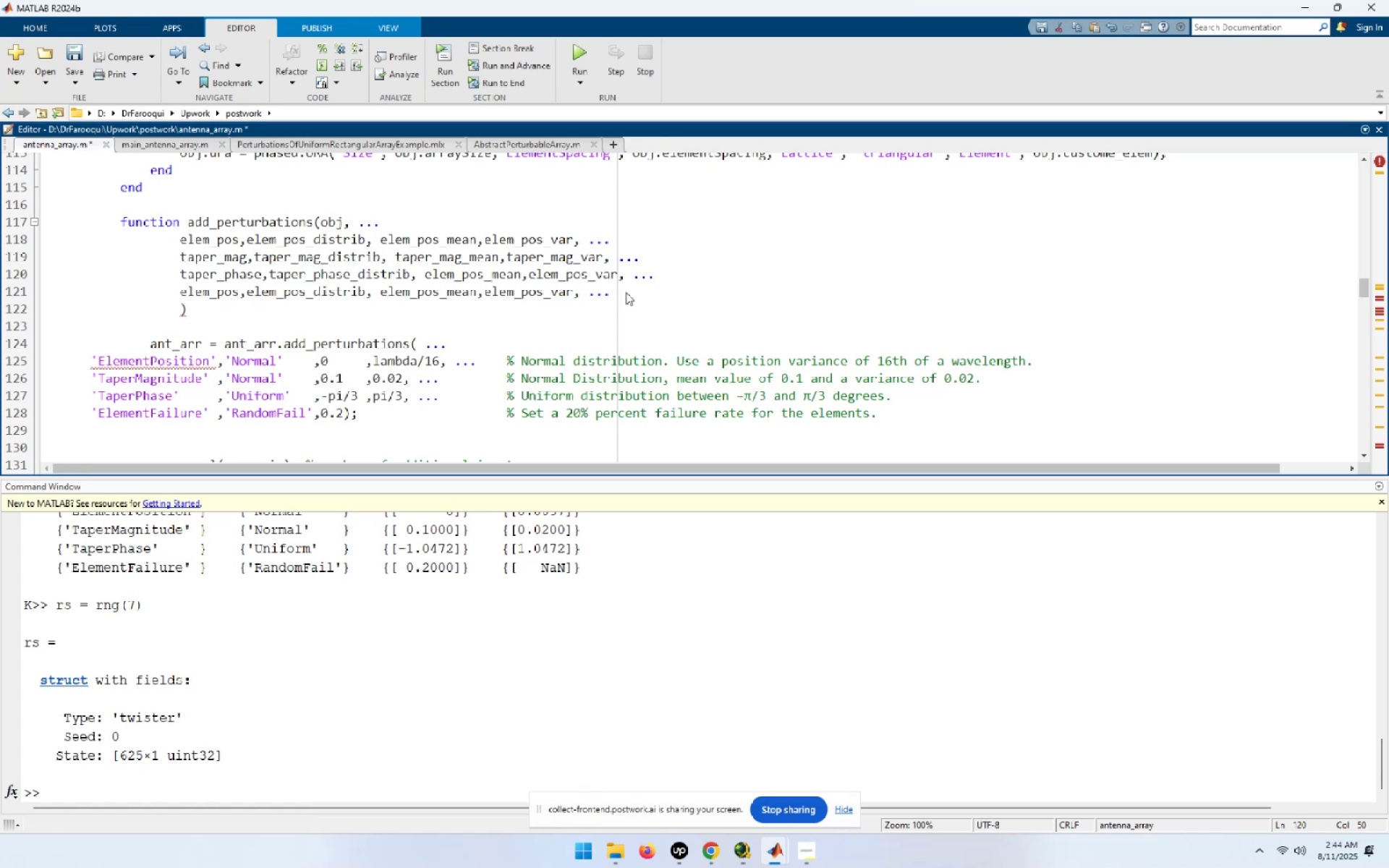 
key(Shift+ArrowRight)
 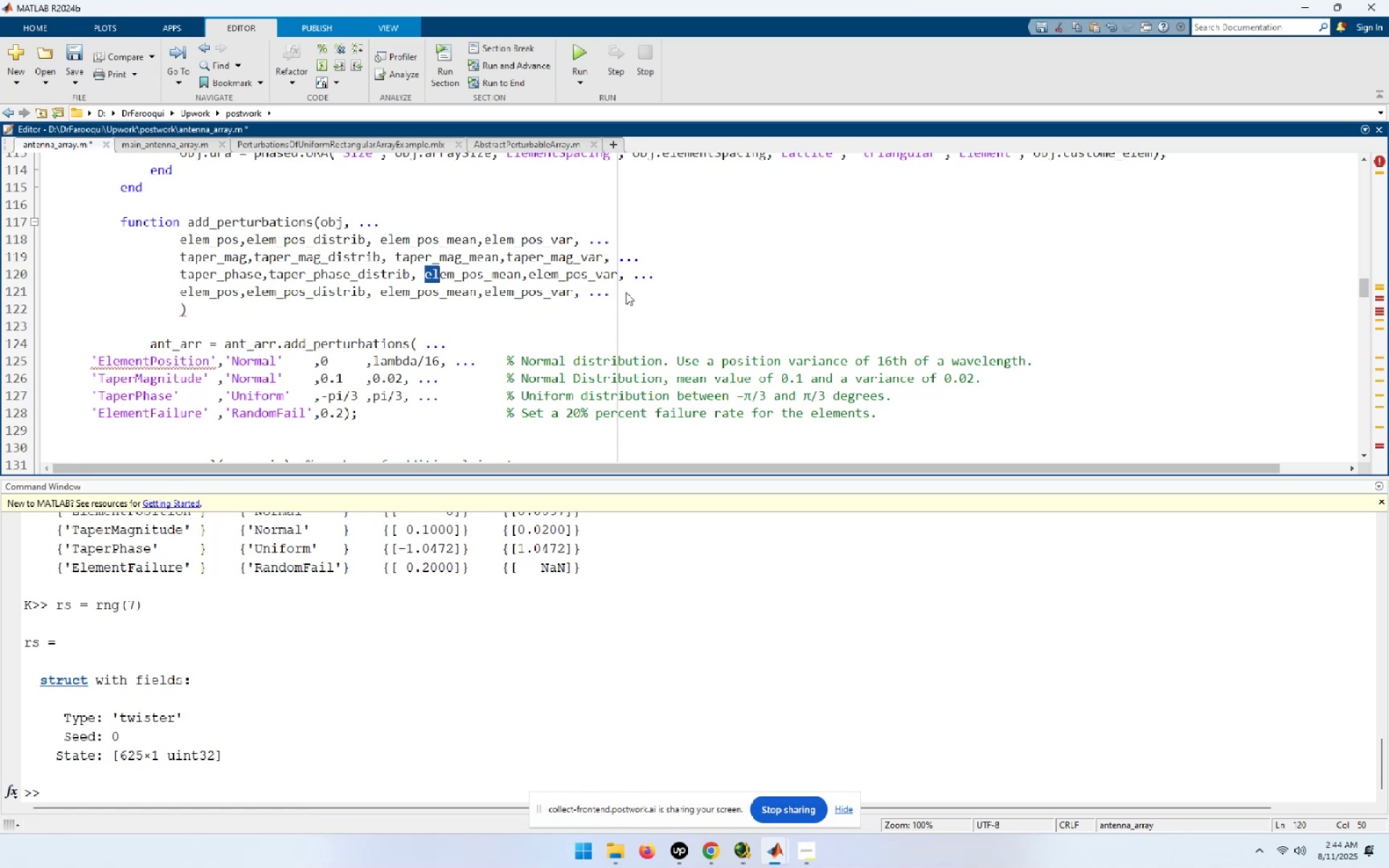 
key(Shift+ArrowRight)
 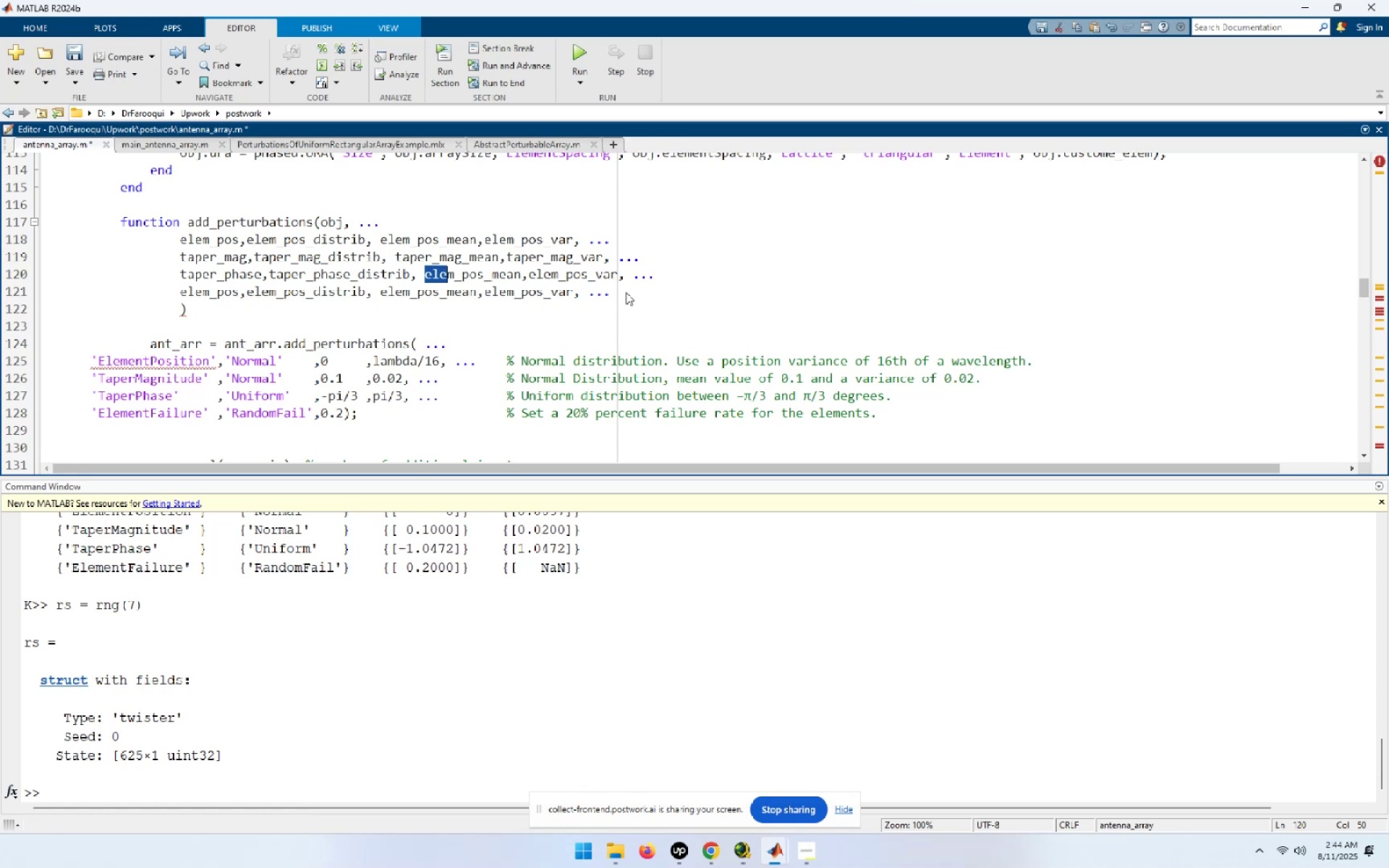 
key(Shift+ArrowRight)
 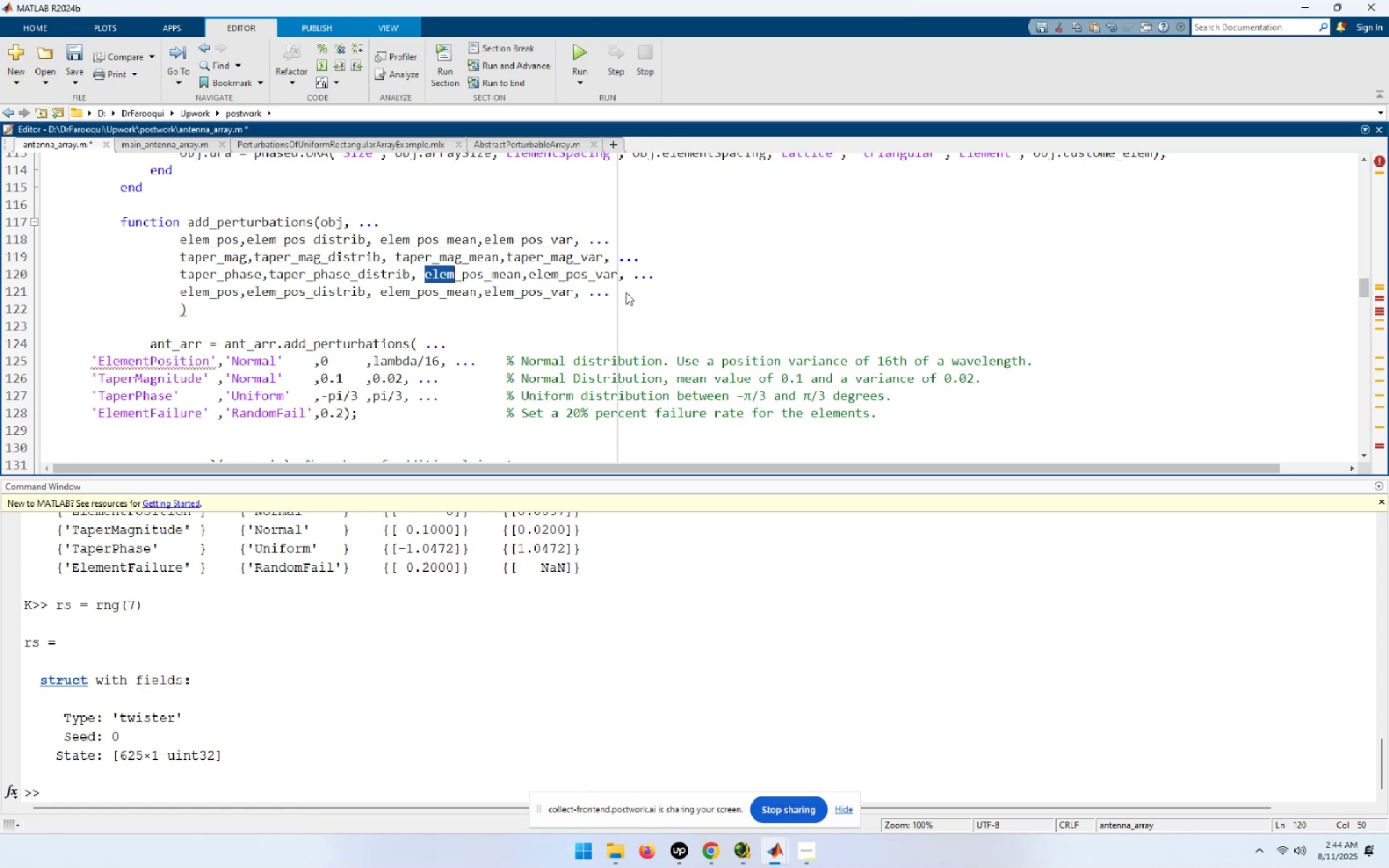 
key(Shift+ArrowRight)
 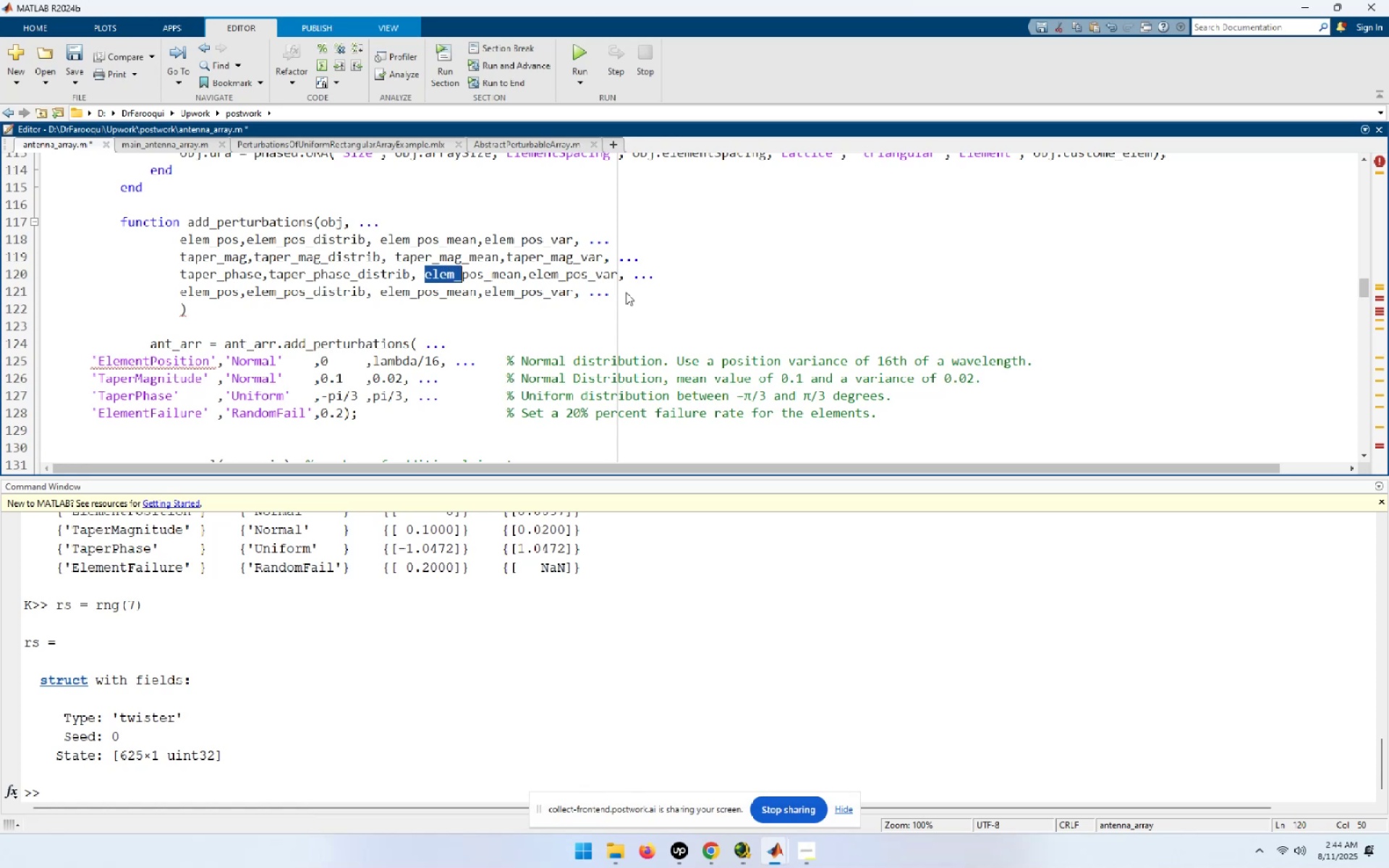 
key(Shift+ArrowRight)
 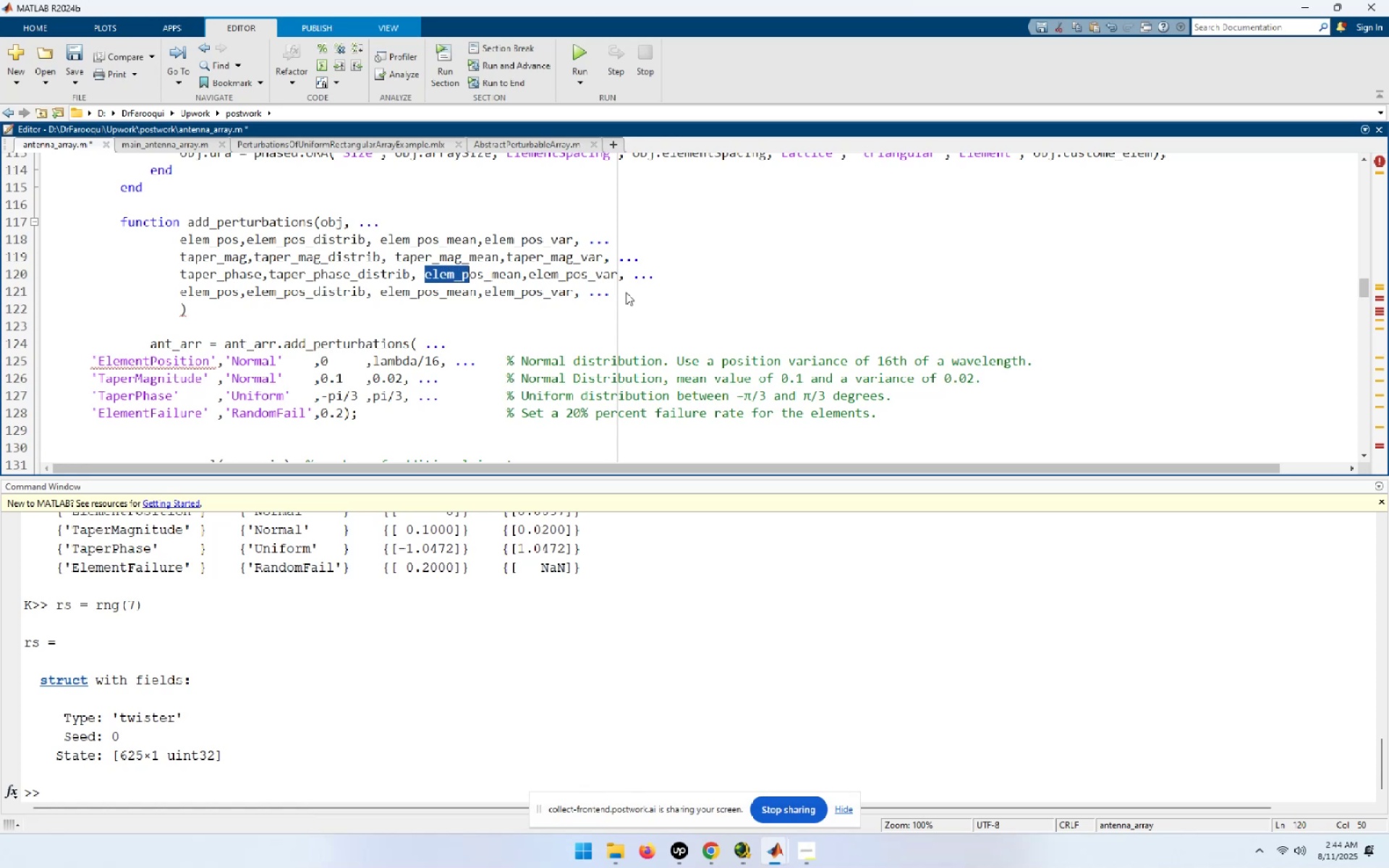 
key(Shift+ArrowRight)
 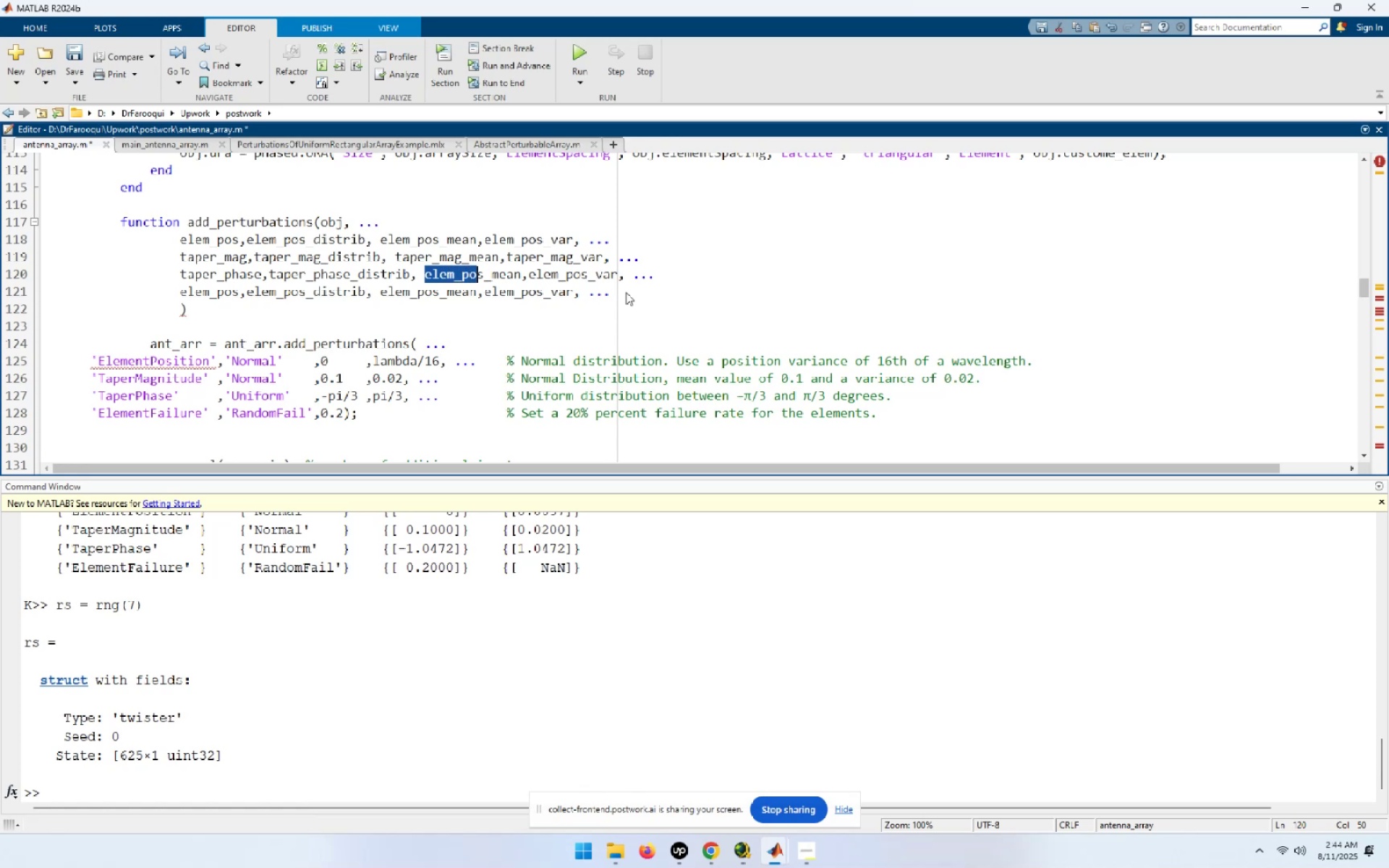 
key(Shift+ArrowRight)
 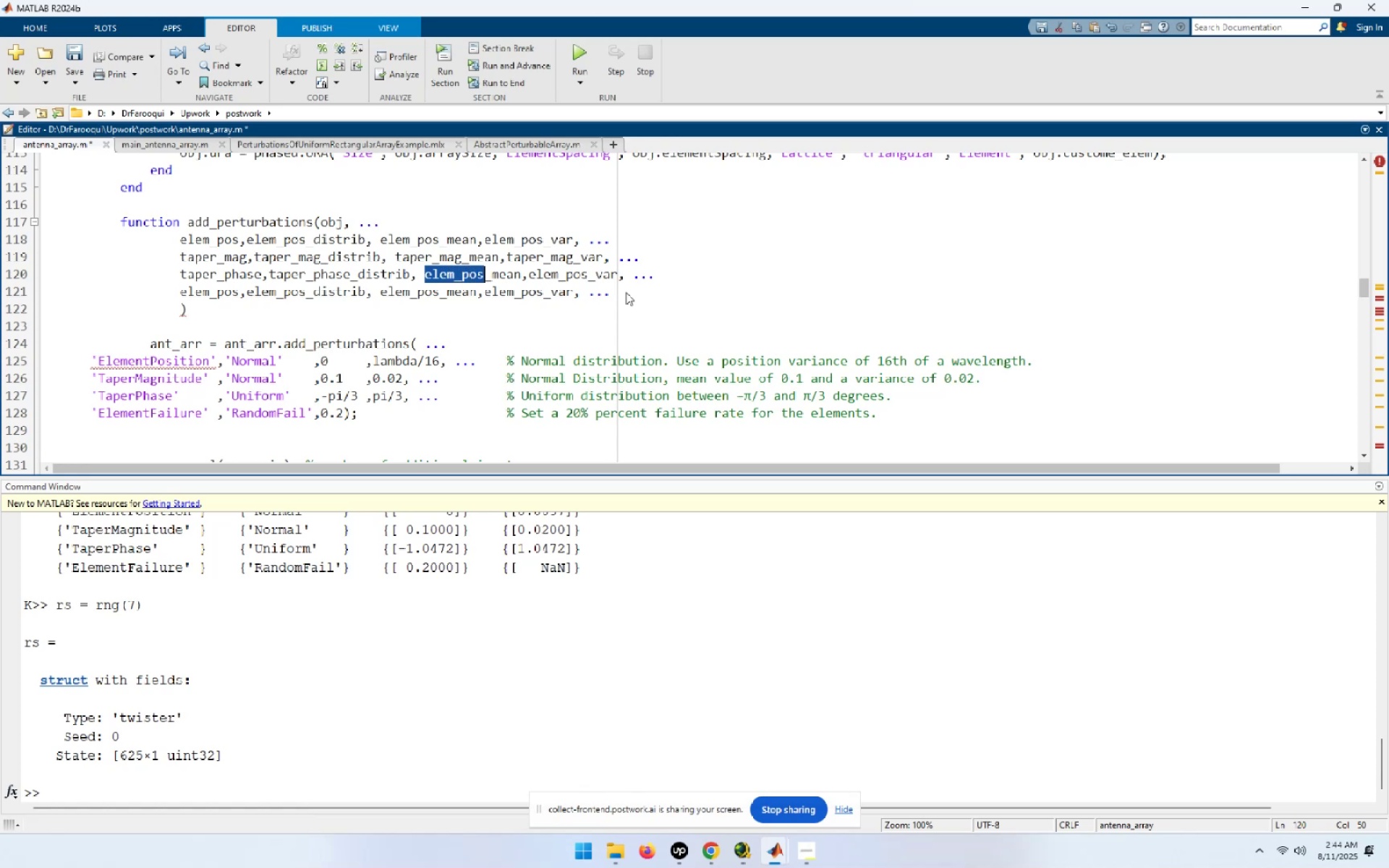 
key(Shift+ArrowRight)
 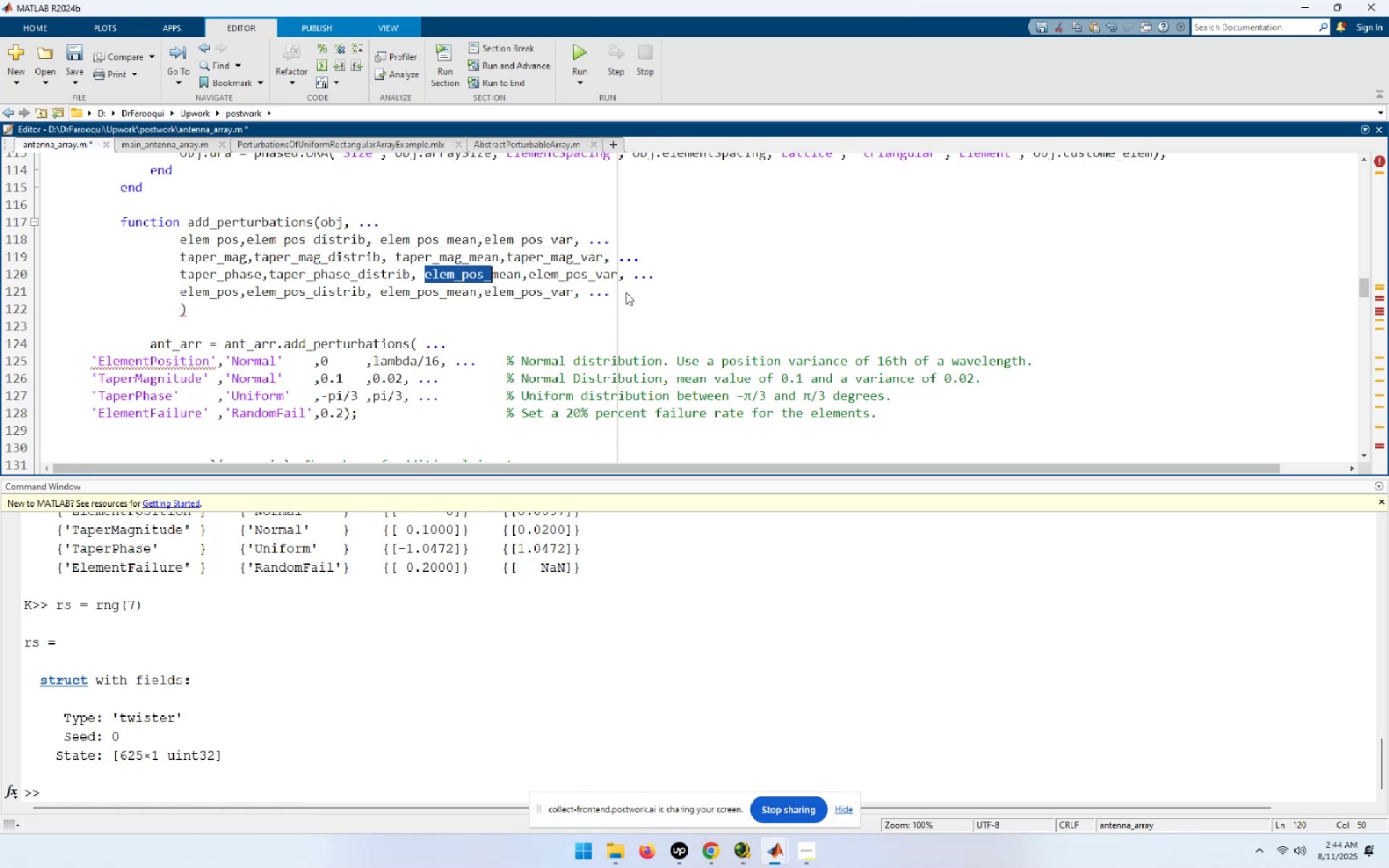 
key(Shift+ArrowRight)
 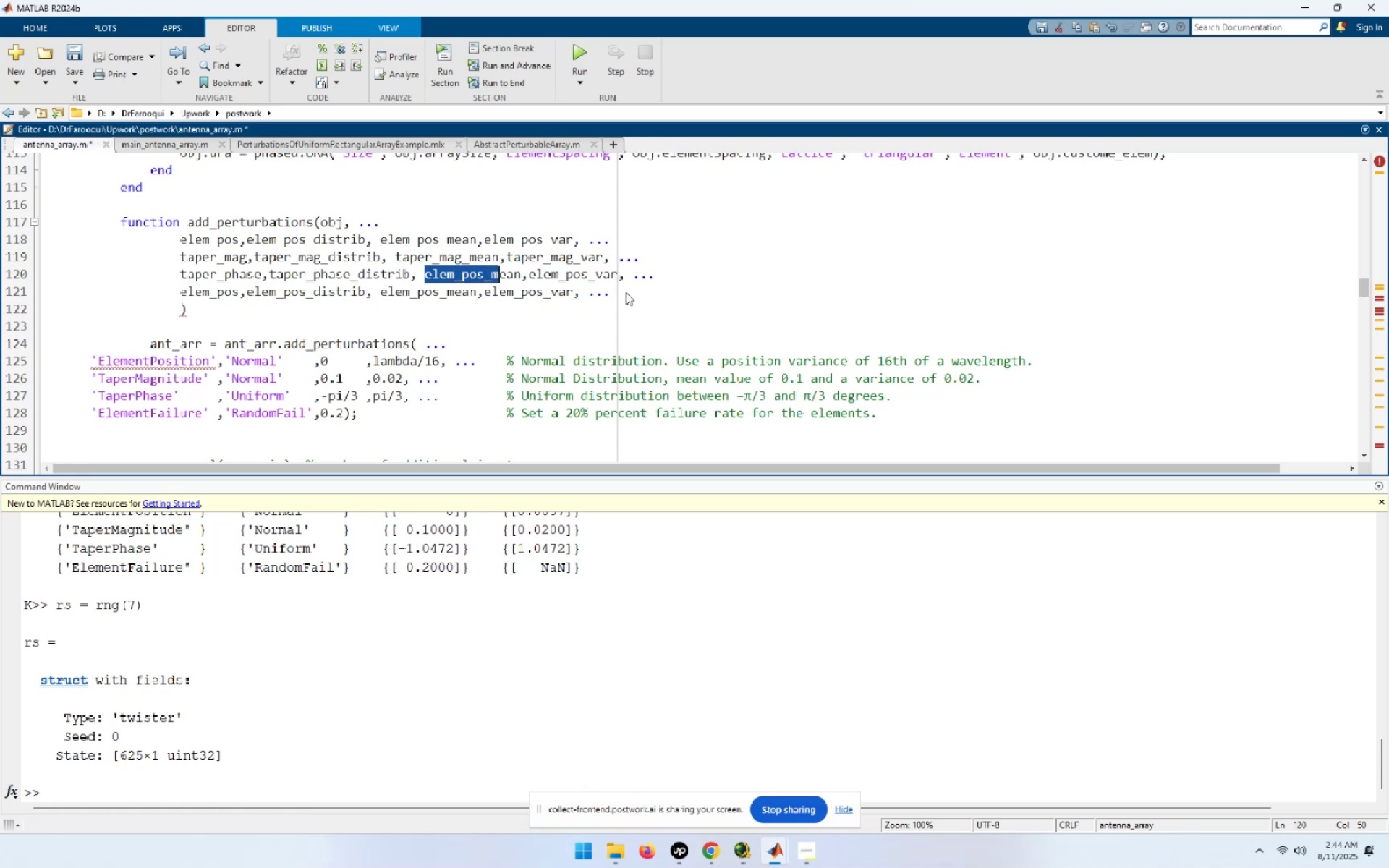 
key(Shift+ArrowRight)
 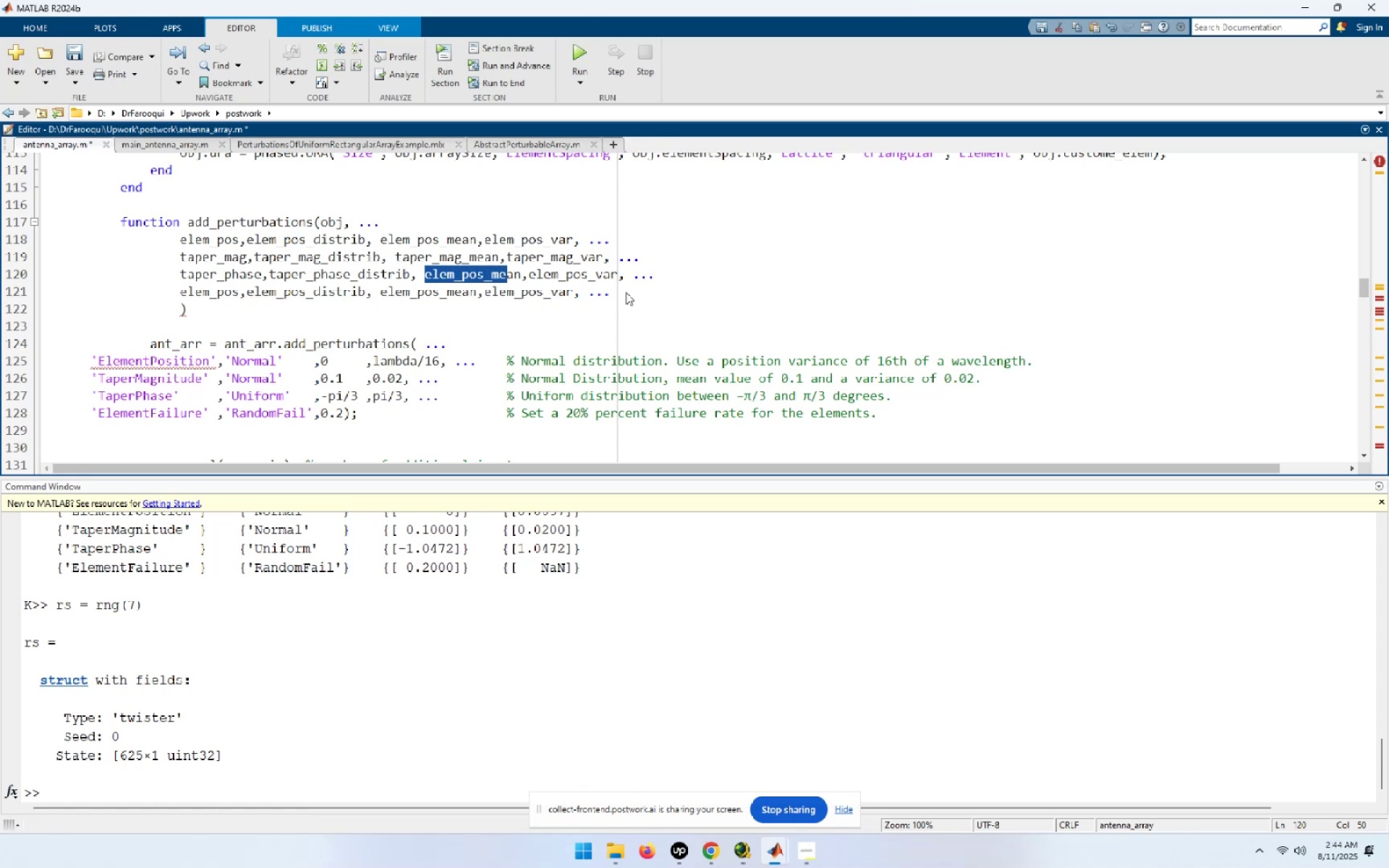 
key(Shift+ArrowRight)
 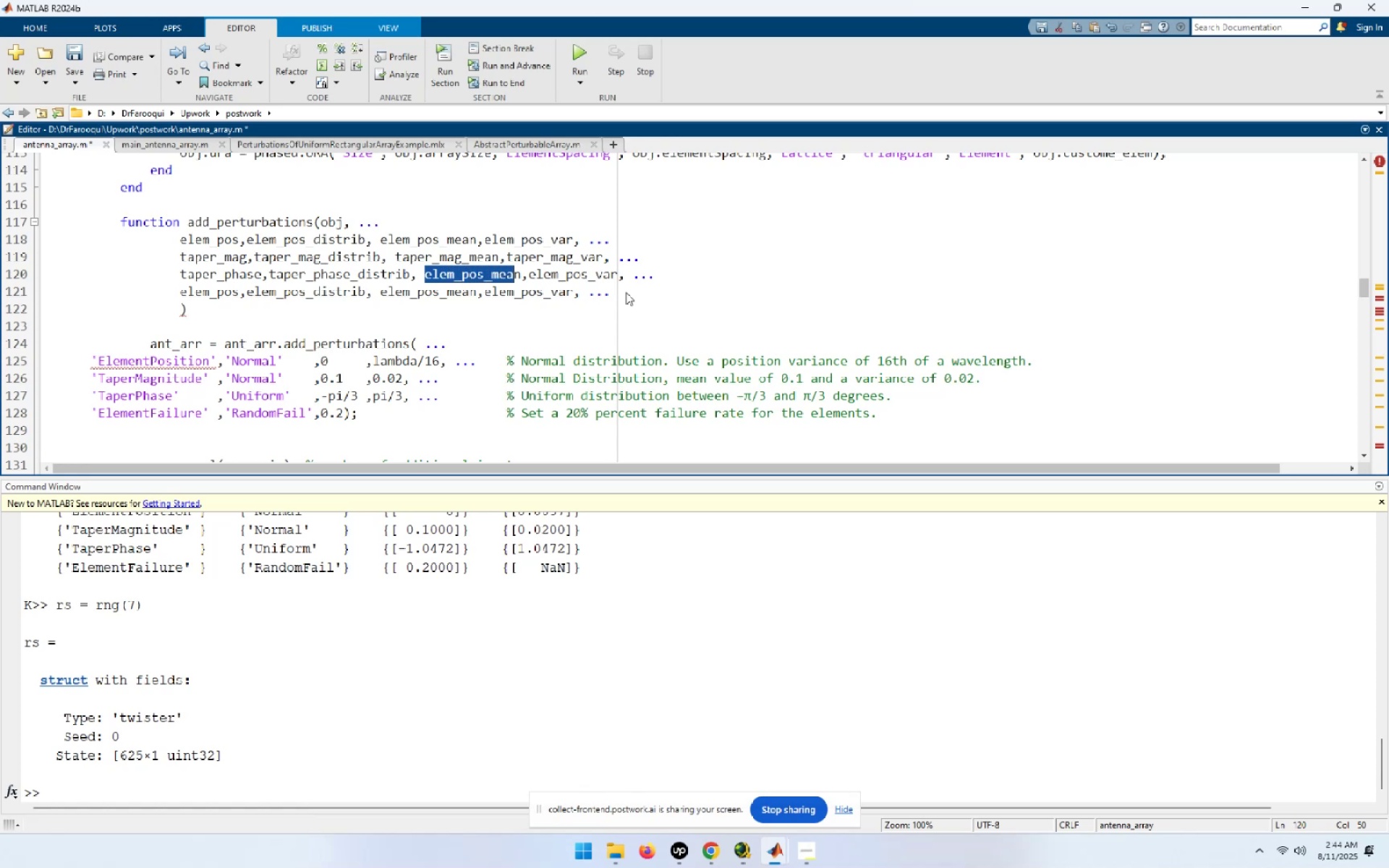 
key(Shift+ArrowRight)
 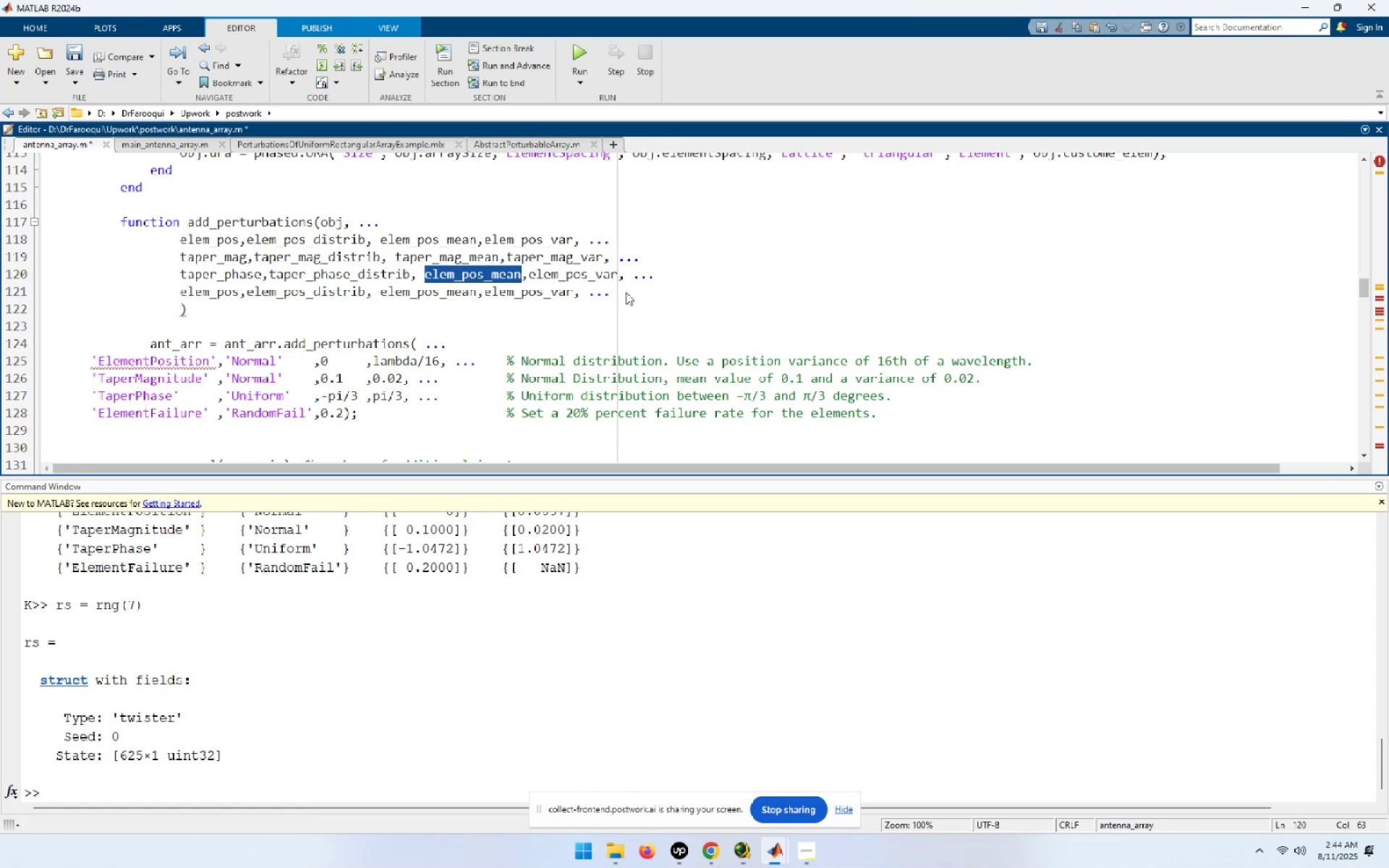 
key(Shift+ArrowLeft)
 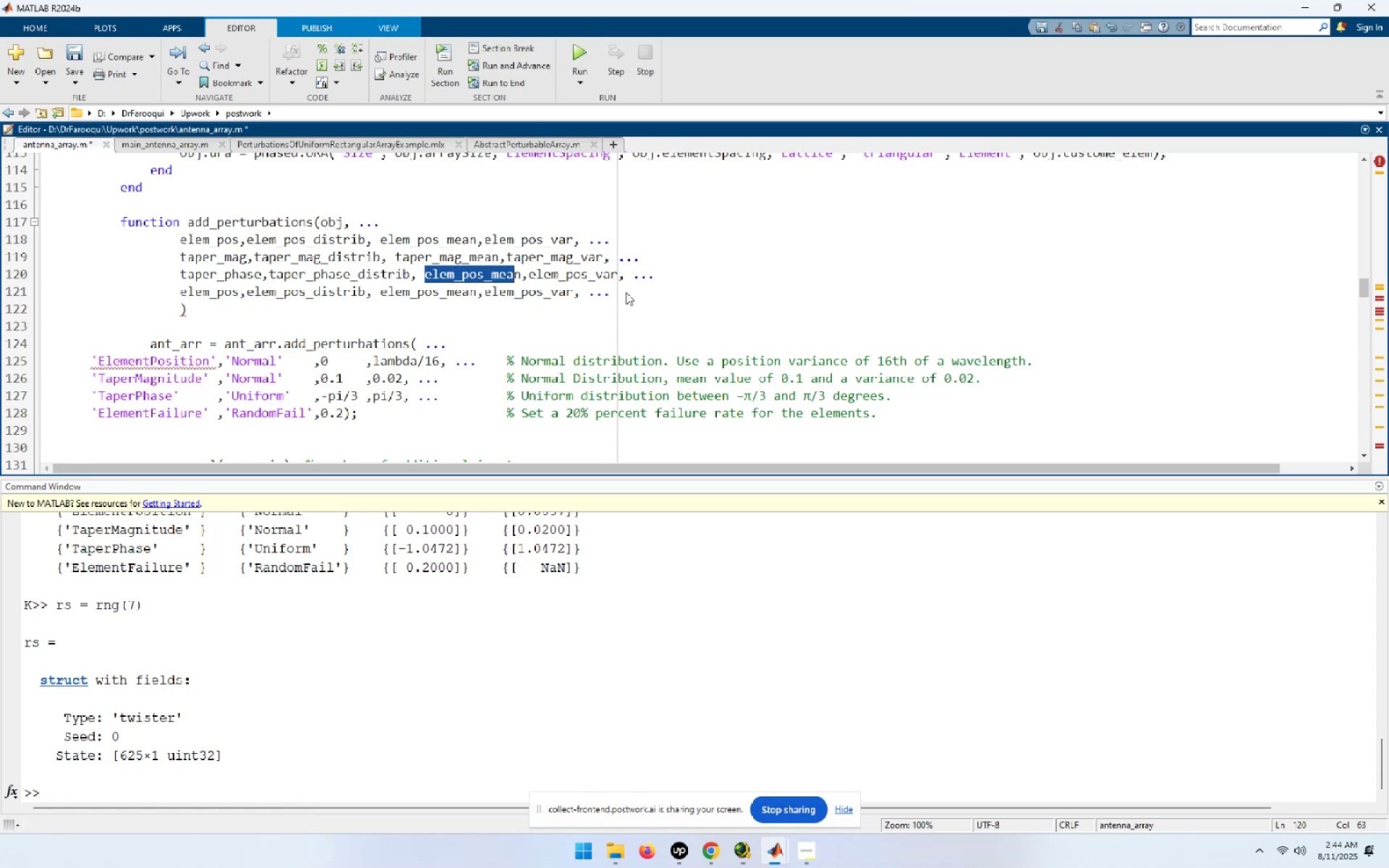 
key(Shift+ArrowLeft)
 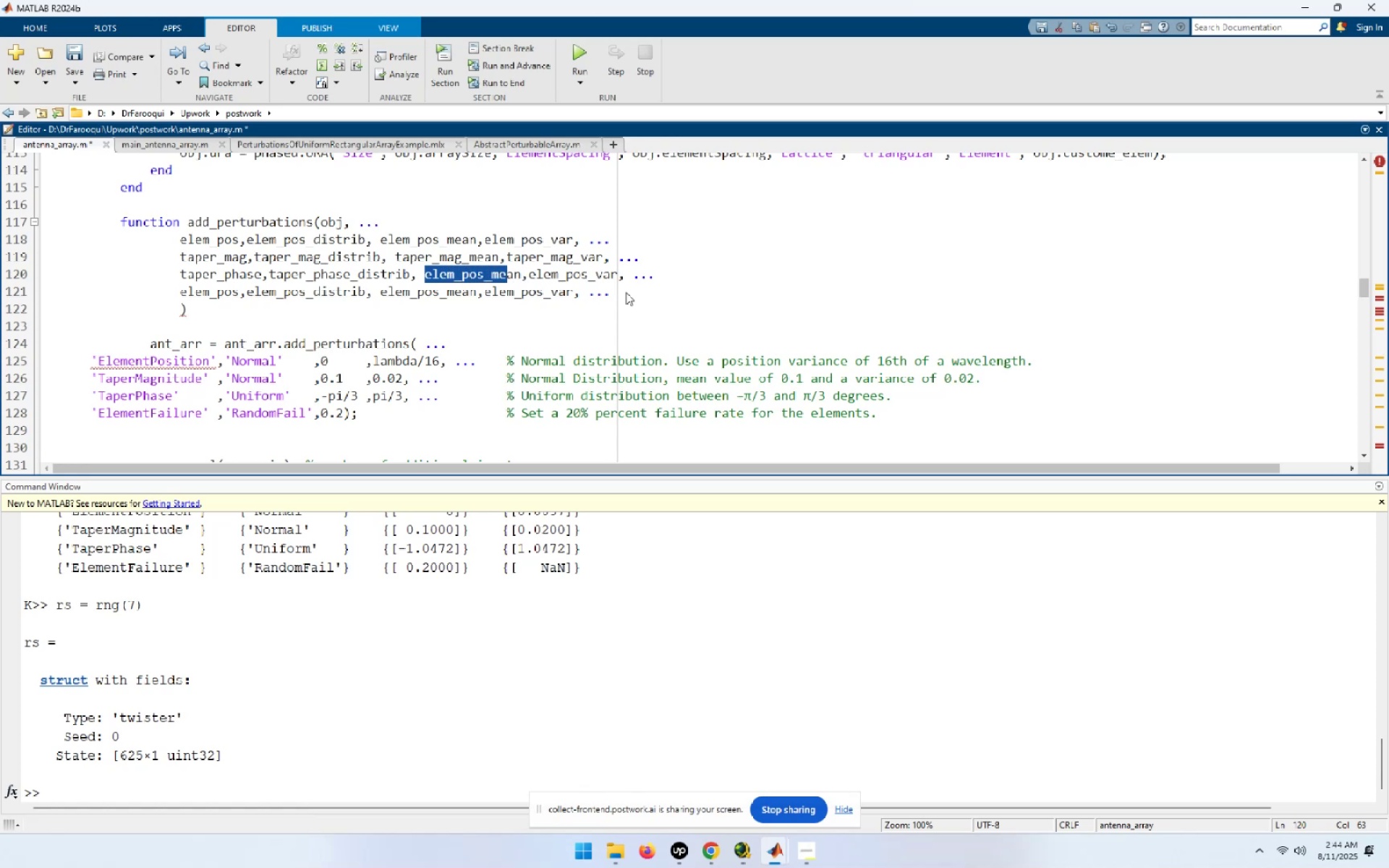 
key(Shift+ArrowLeft)
 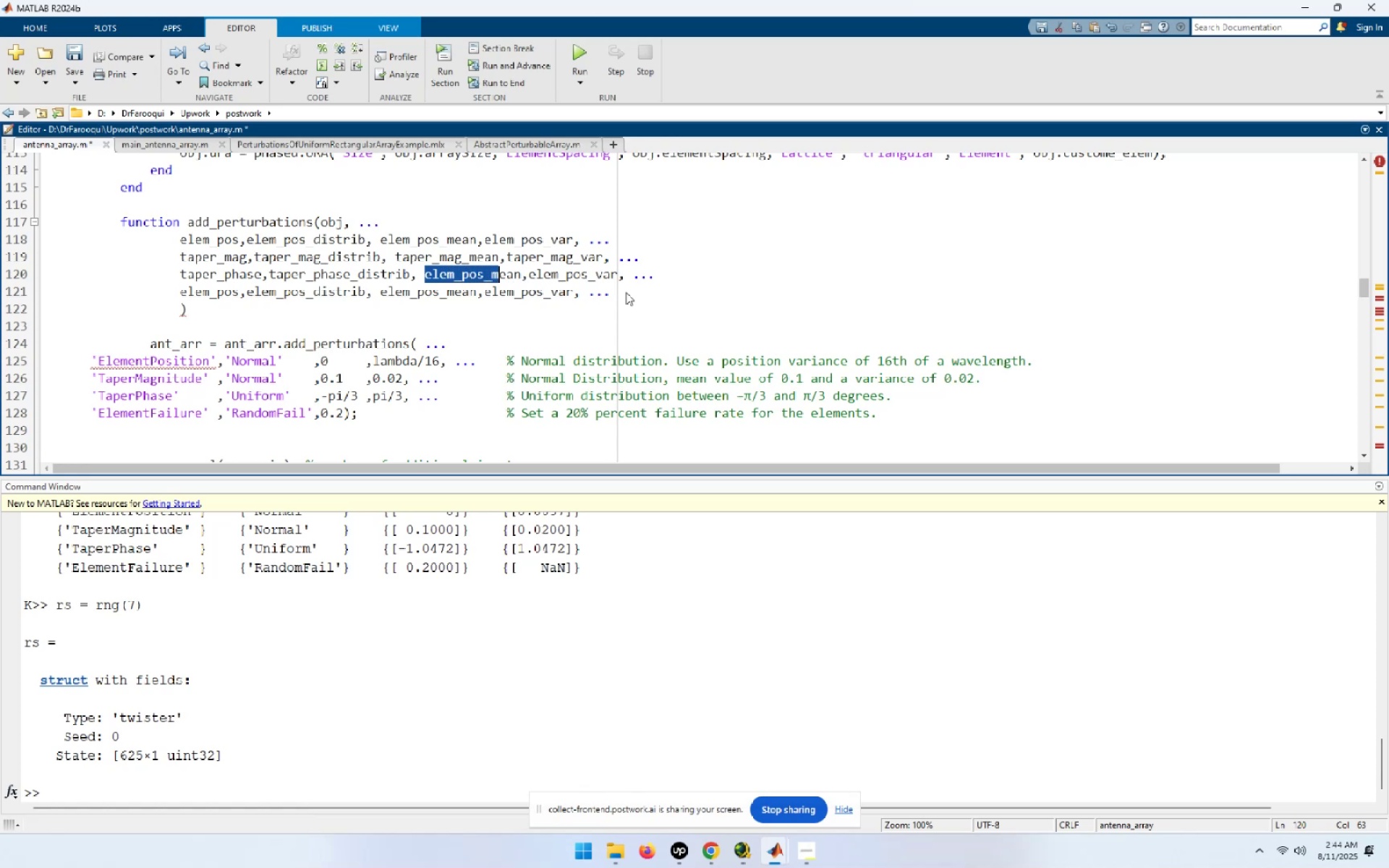 
key(Shift+ArrowLeft)
 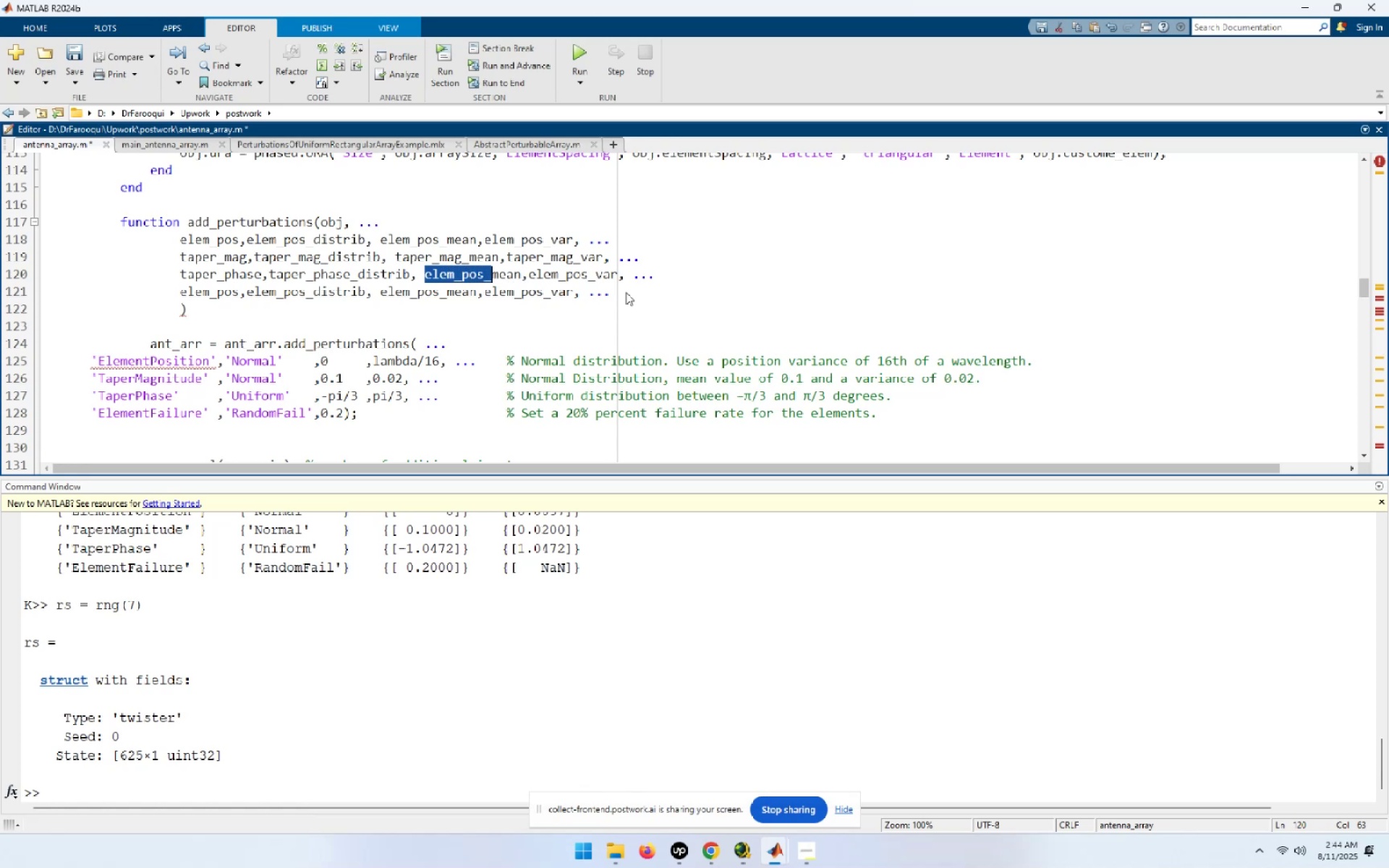 
key(Shift+ArrowLeft)
 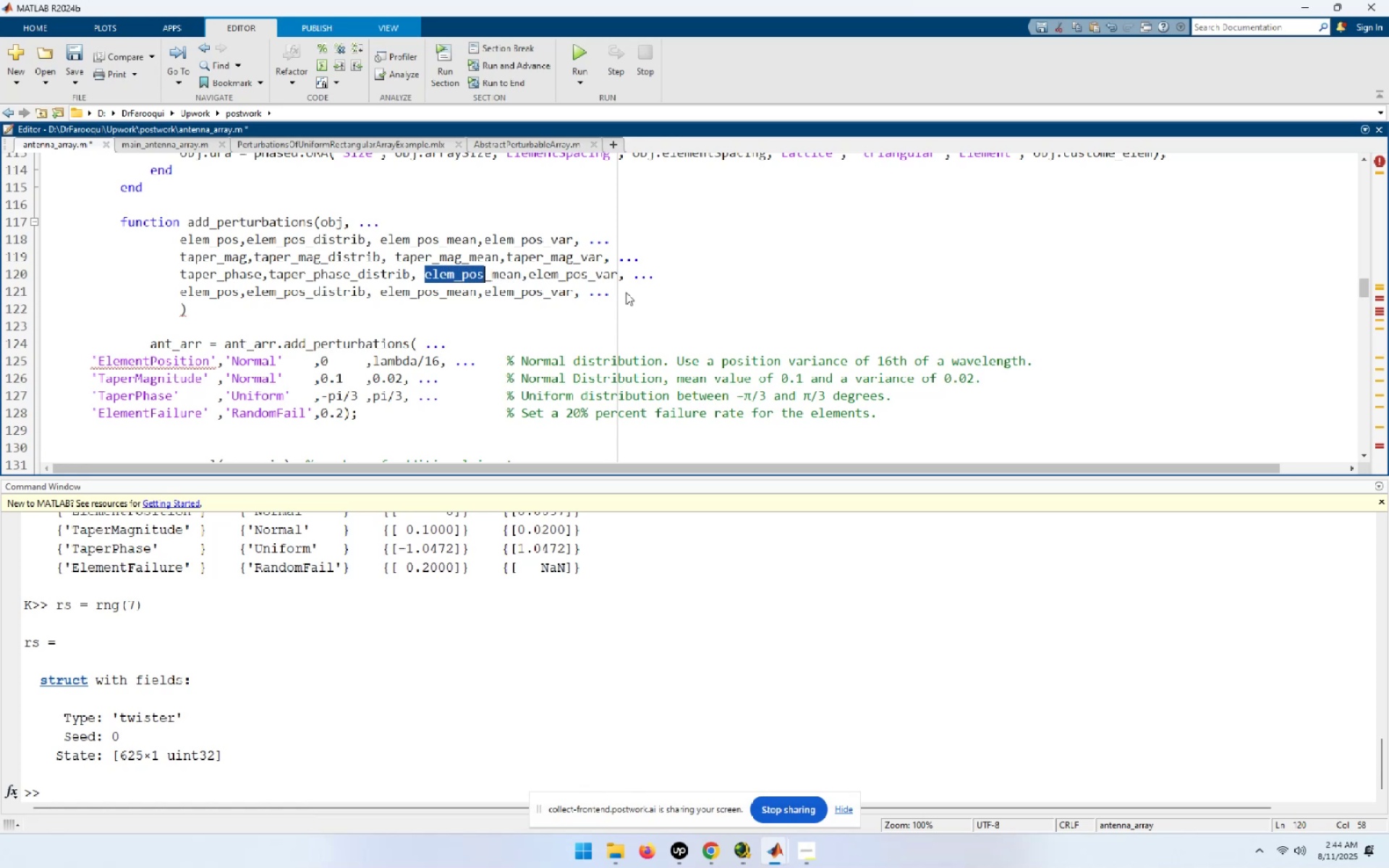 
key(Control+ControlLeft)
 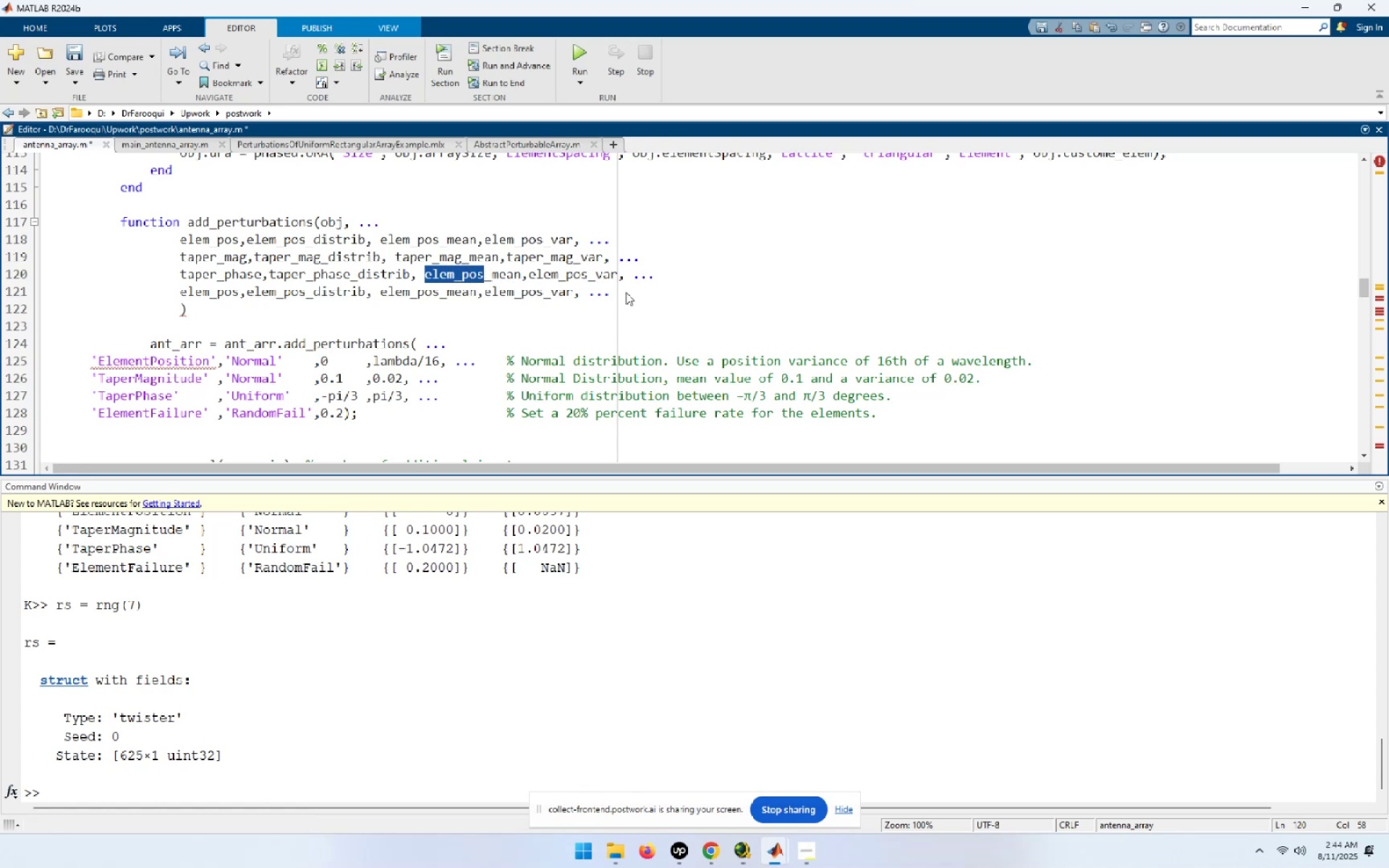 
key(Control+V)
 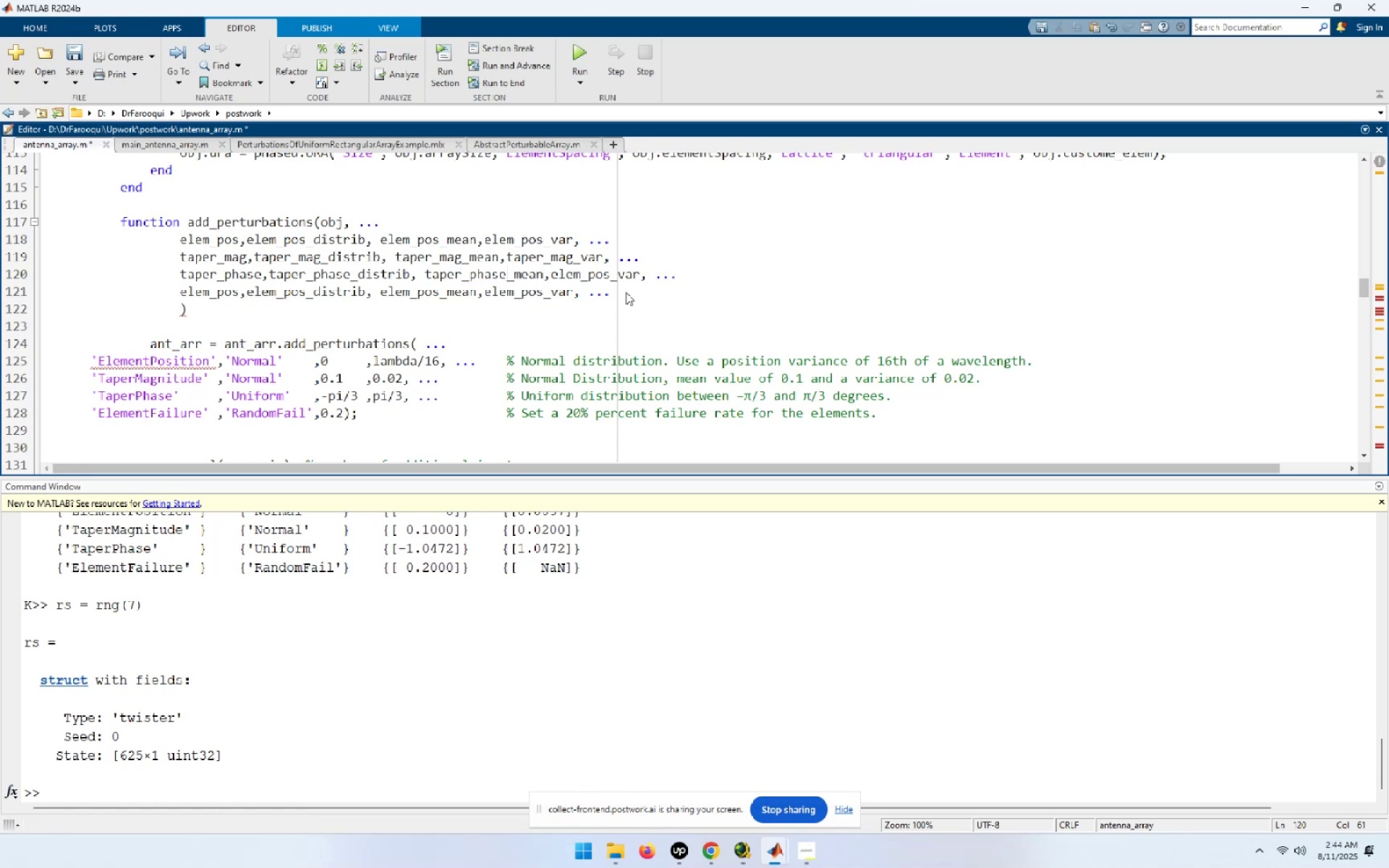 
key(ArrowRight)
 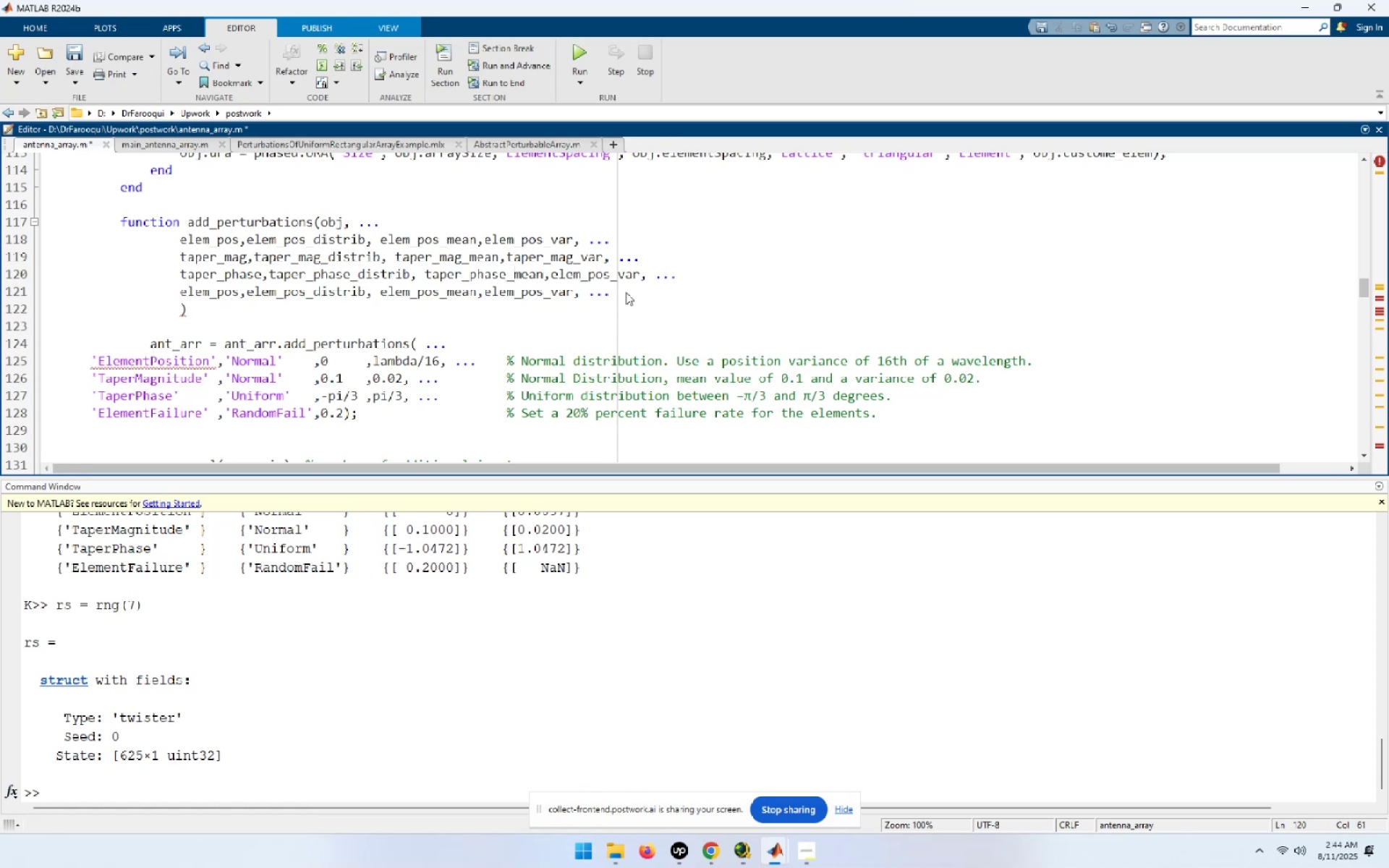 
key(ArrowRight)
 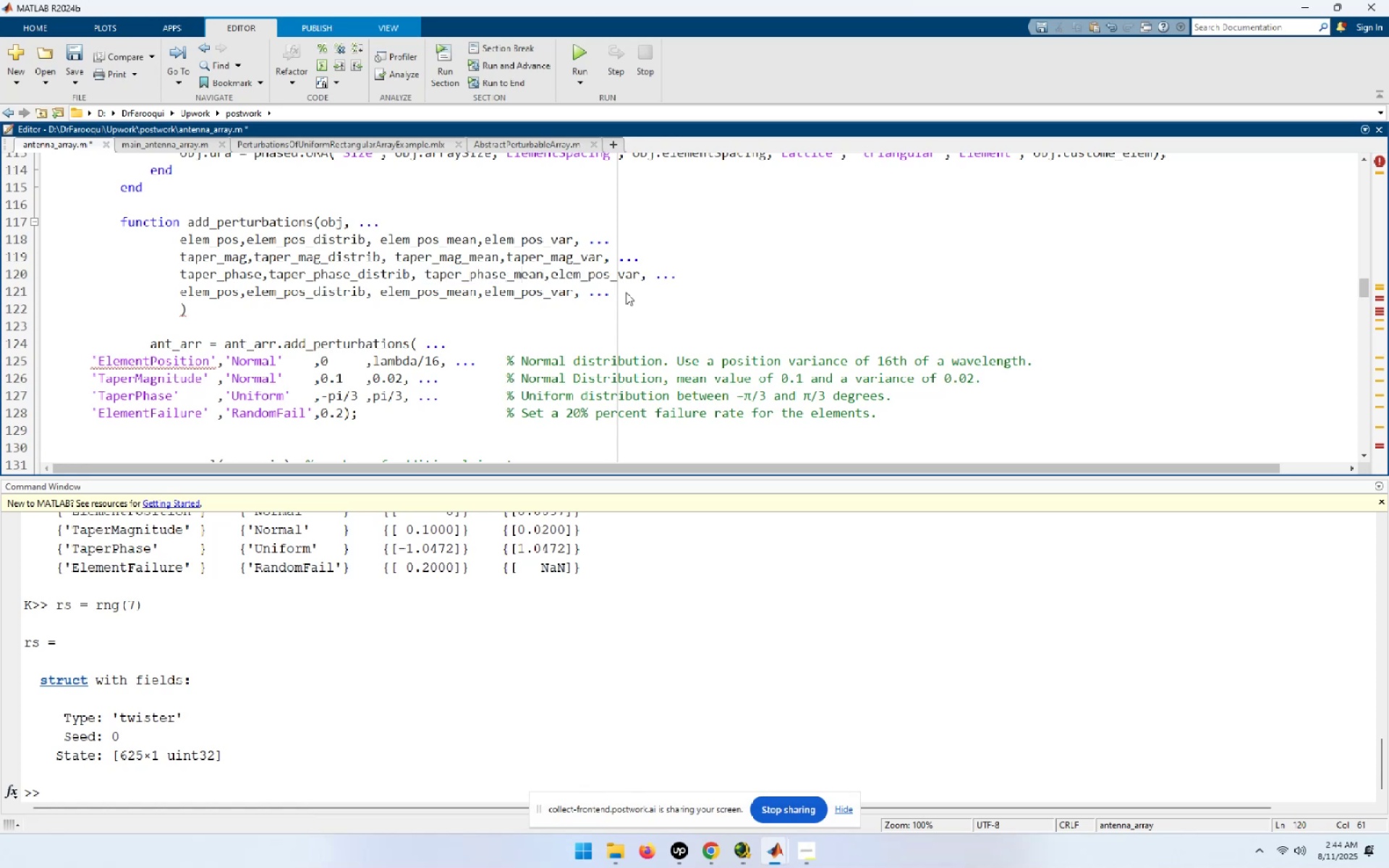 
key(ArrowRight)
 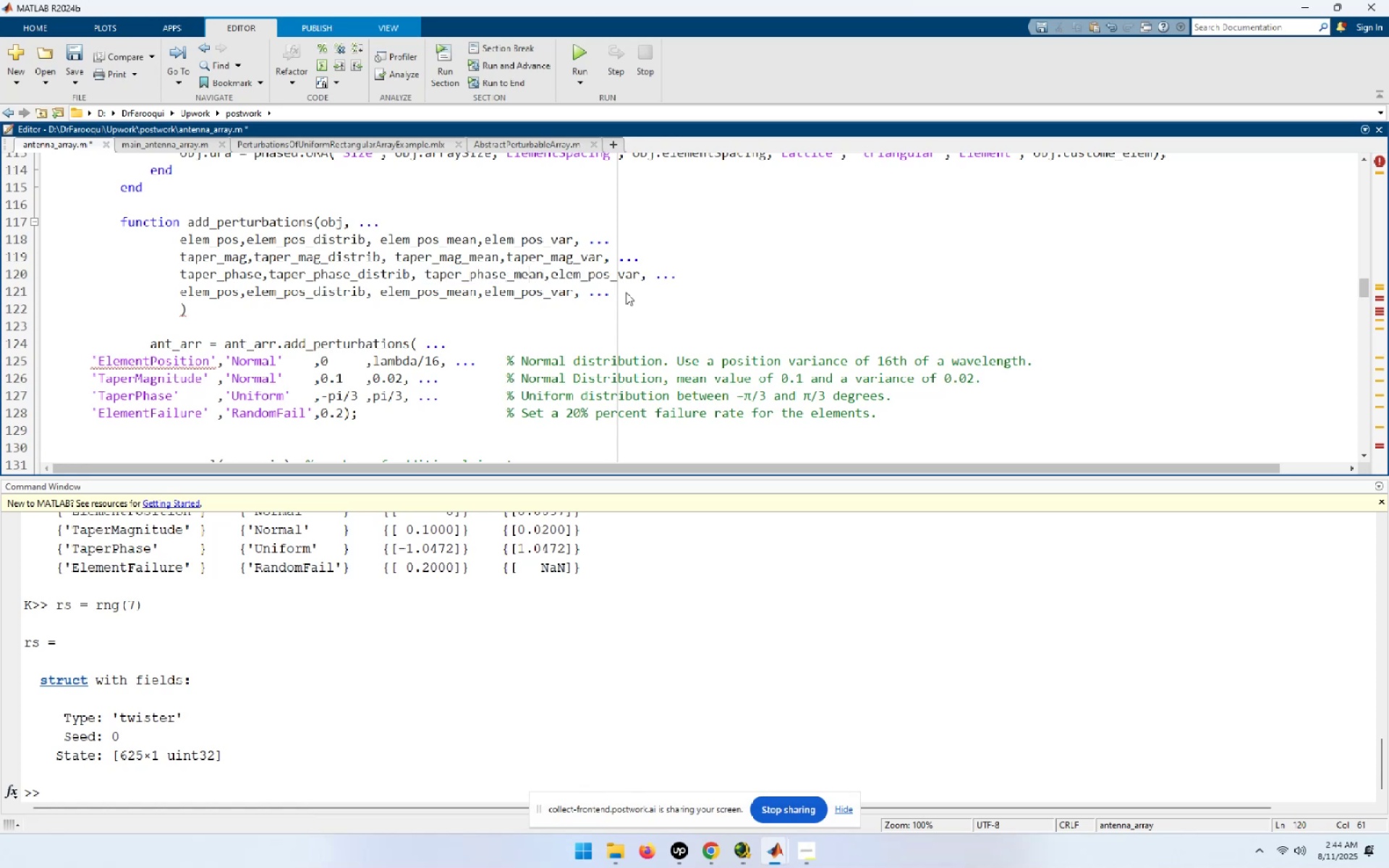 
key(ArrowRight)
 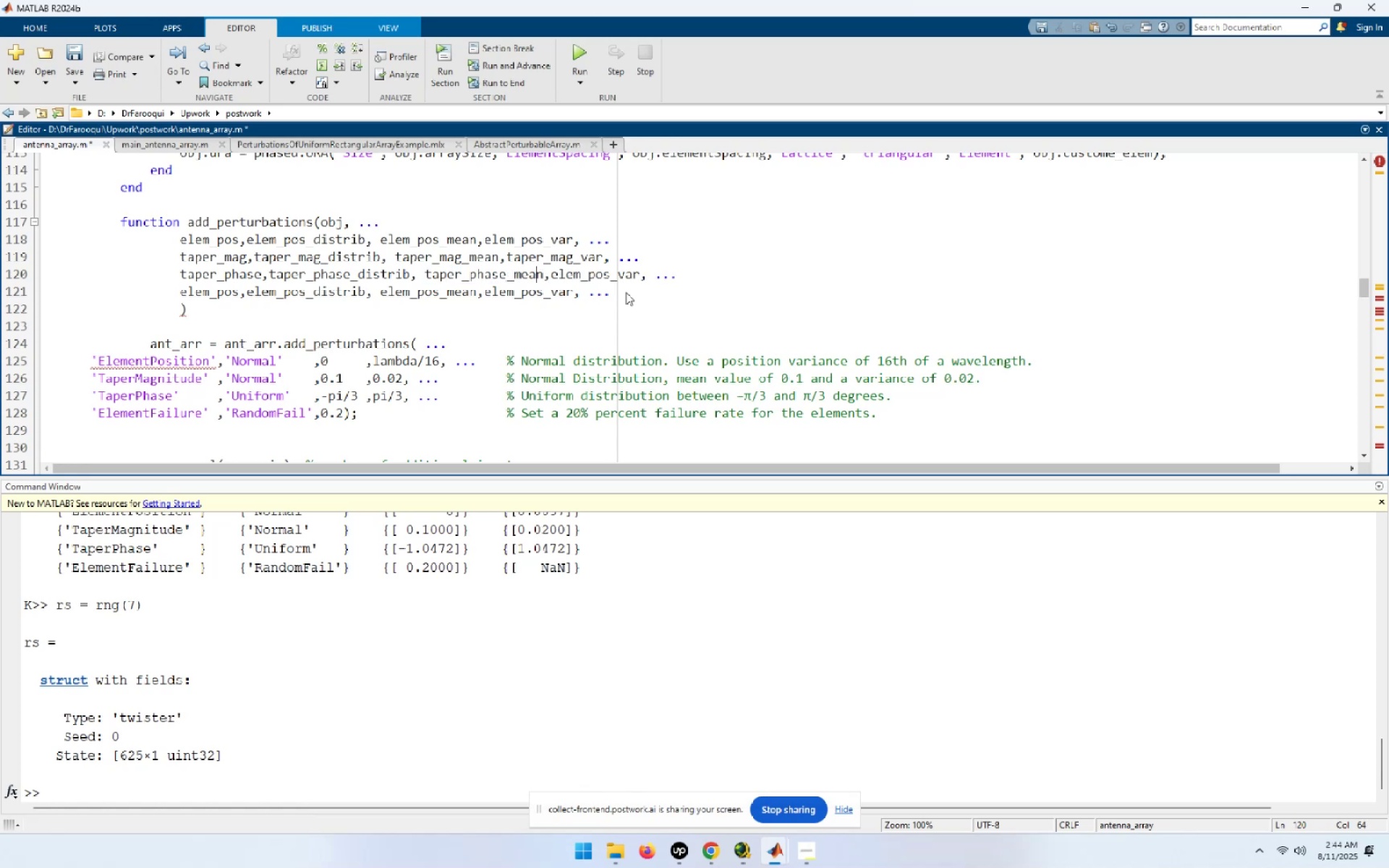 
key(ArrowRight)
 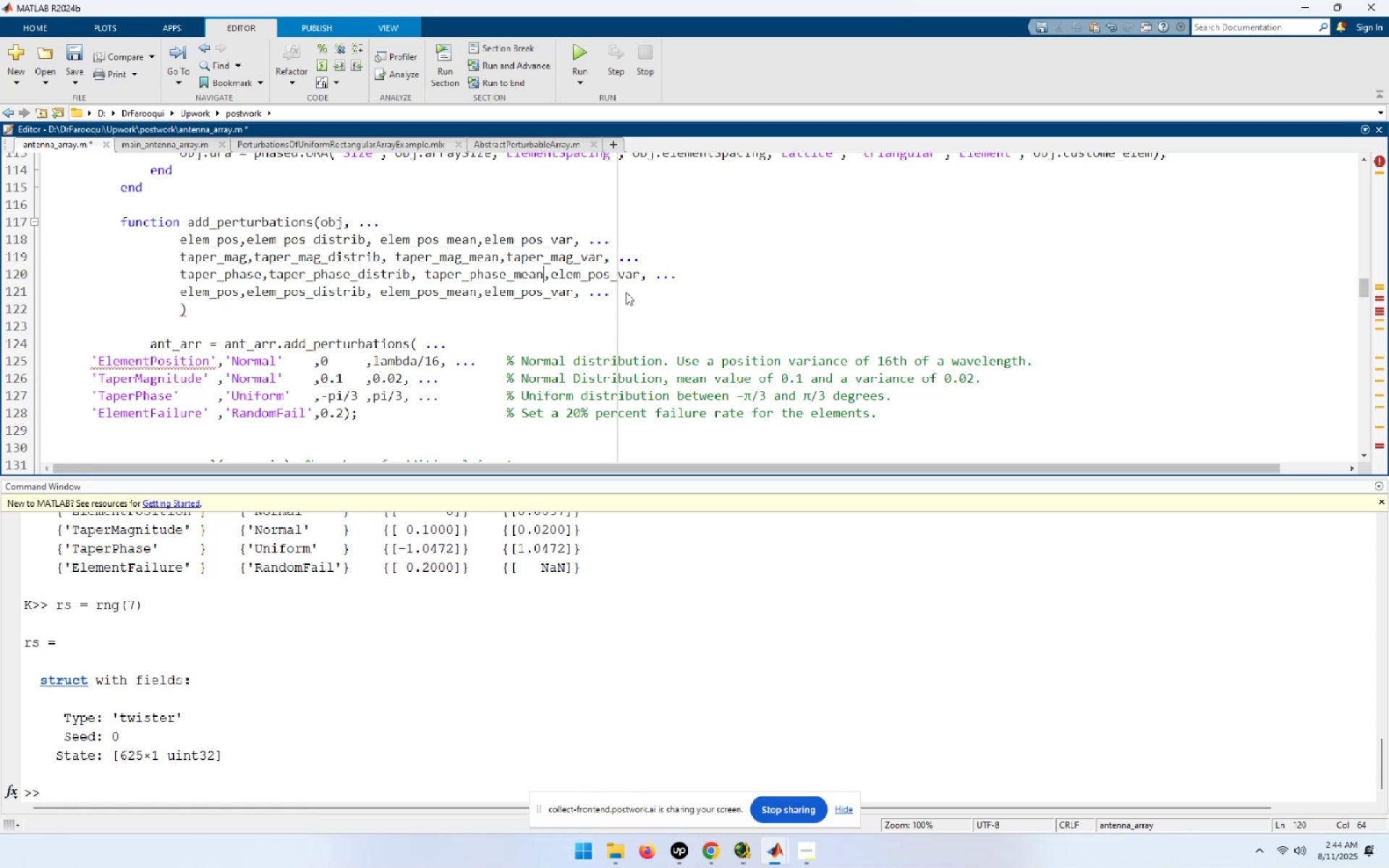 
key(ArrowRight)
 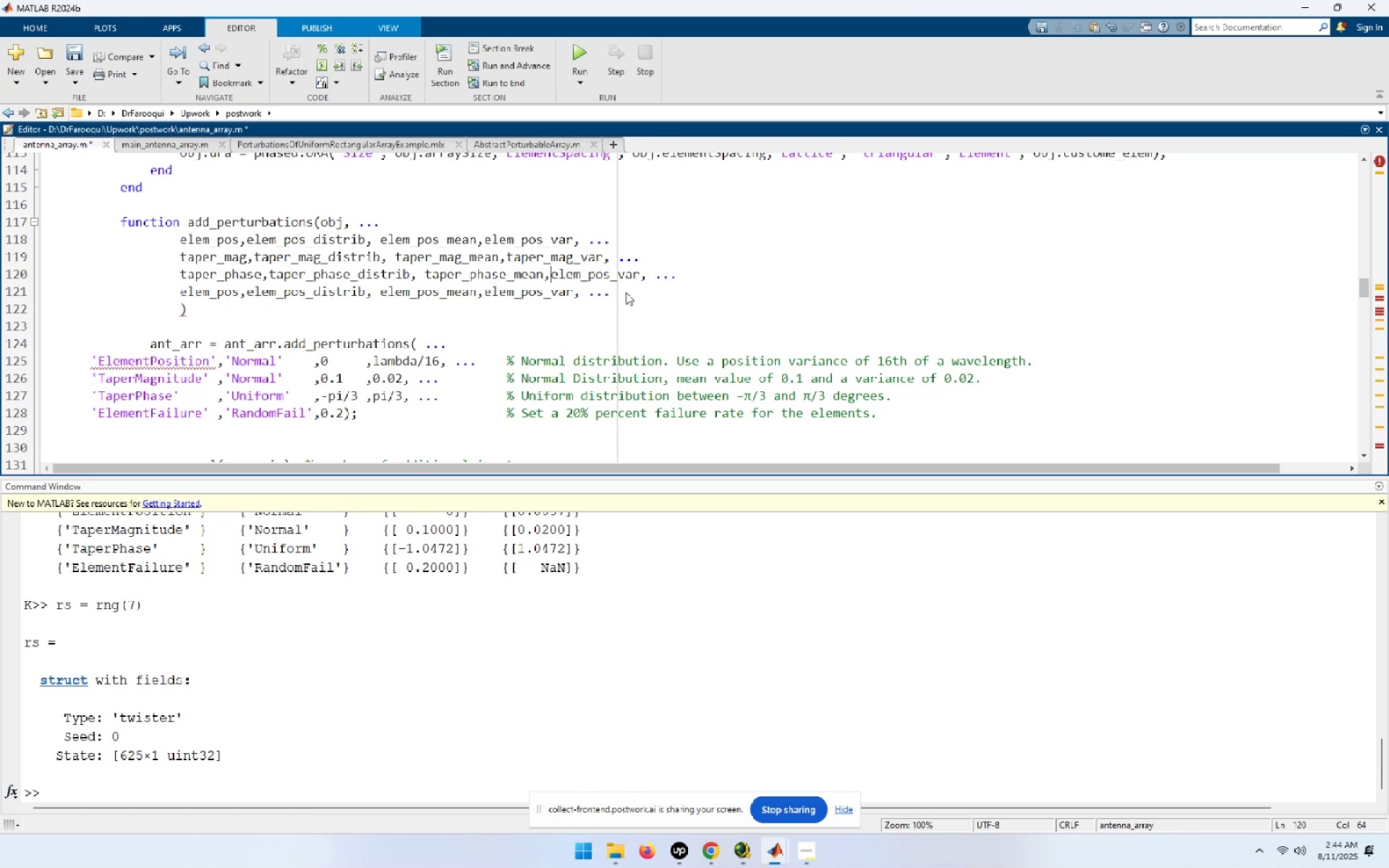 
key(Shift+ArrowRight)
 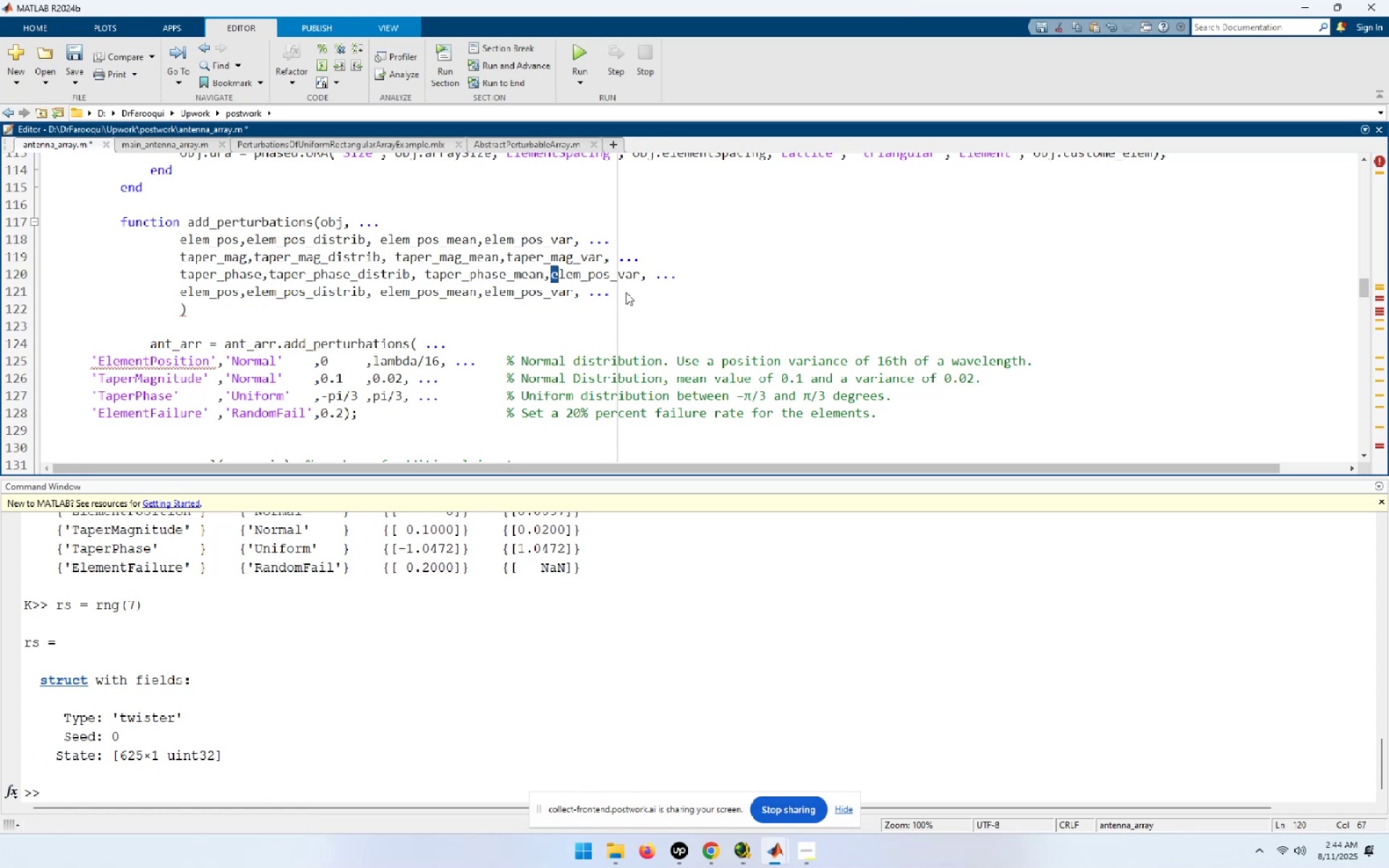 
key(Shift+ArrowRight)
 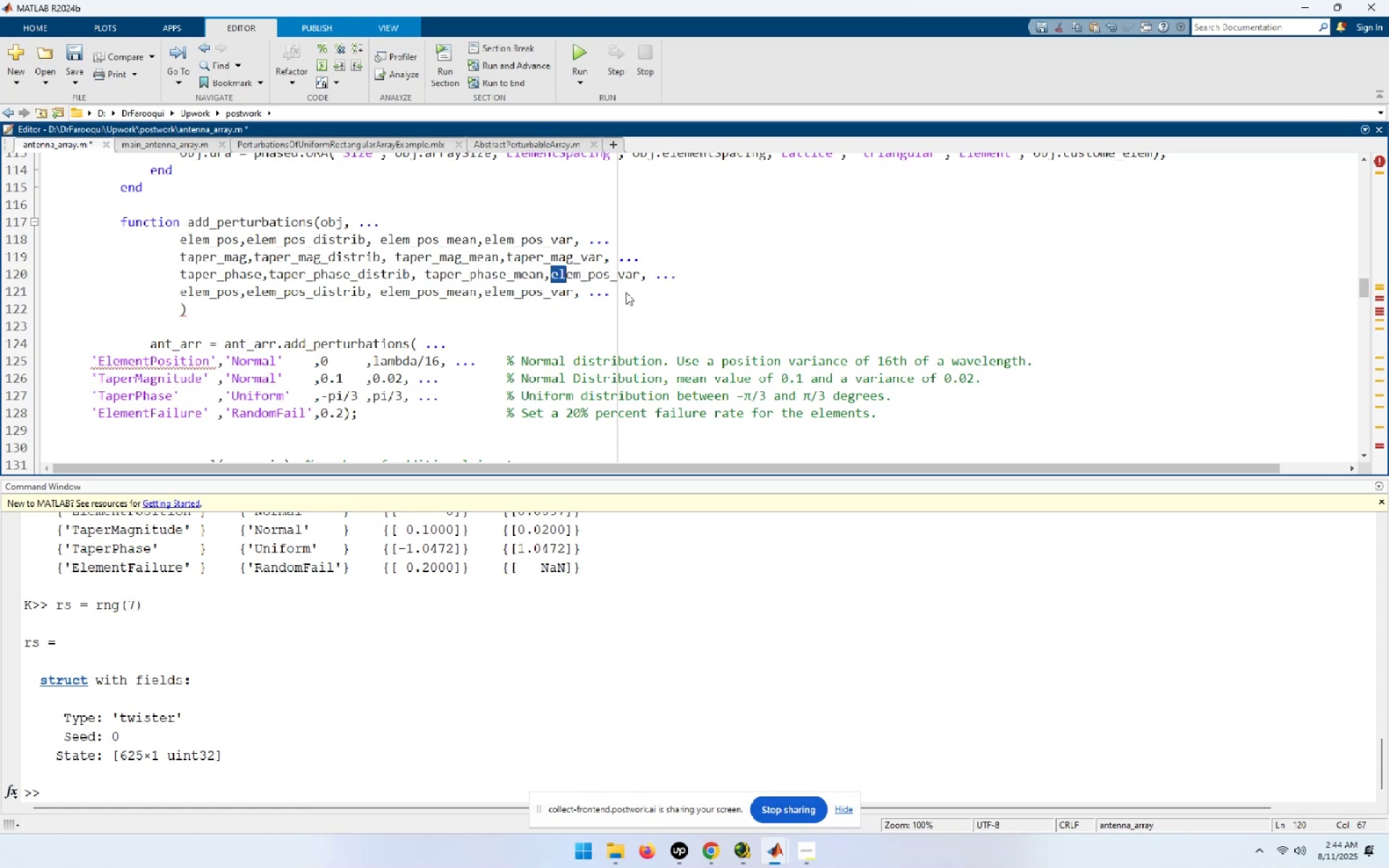 
key(Shift+ArrowRight)
 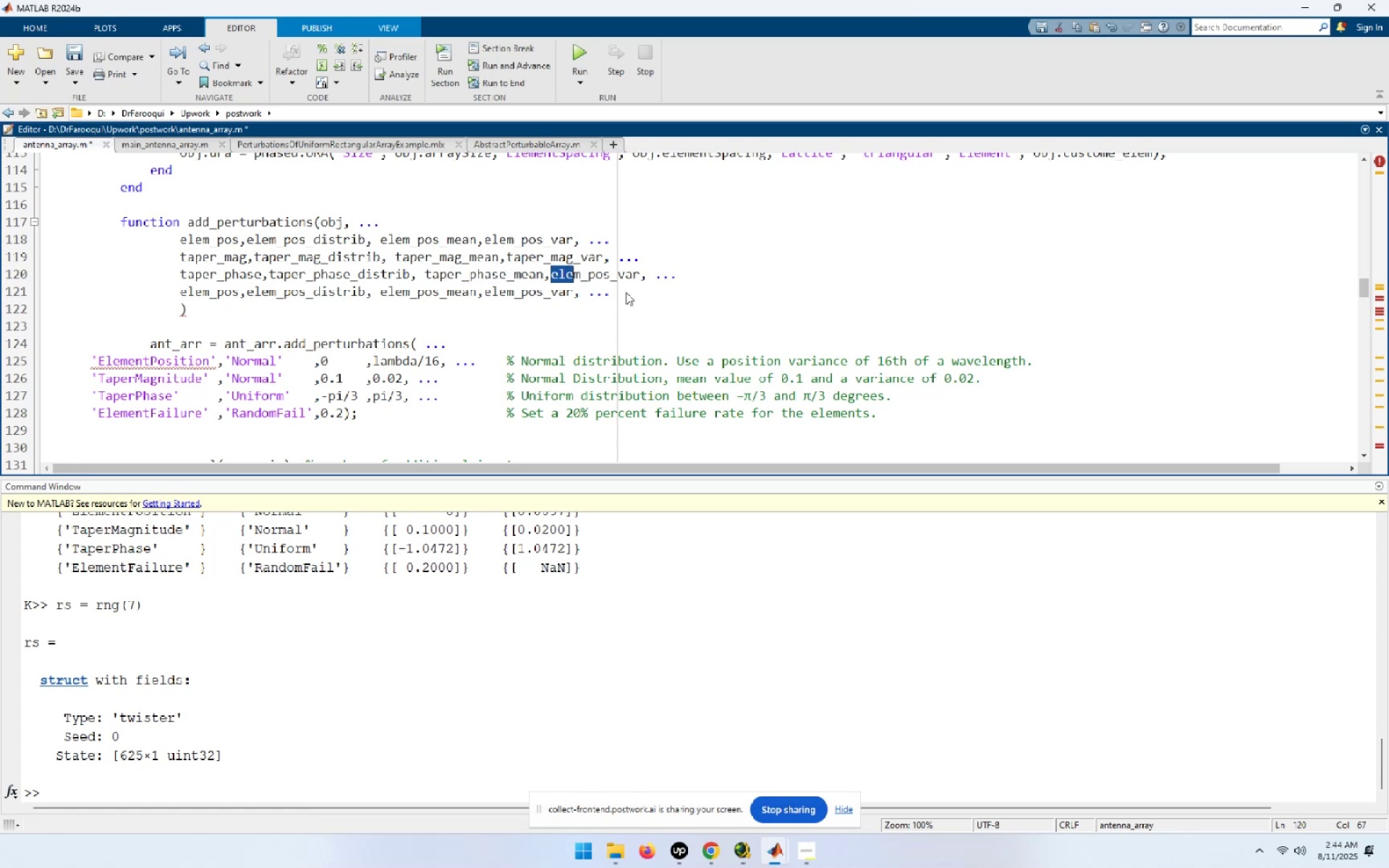 
key(Shift+ArrowRight)
 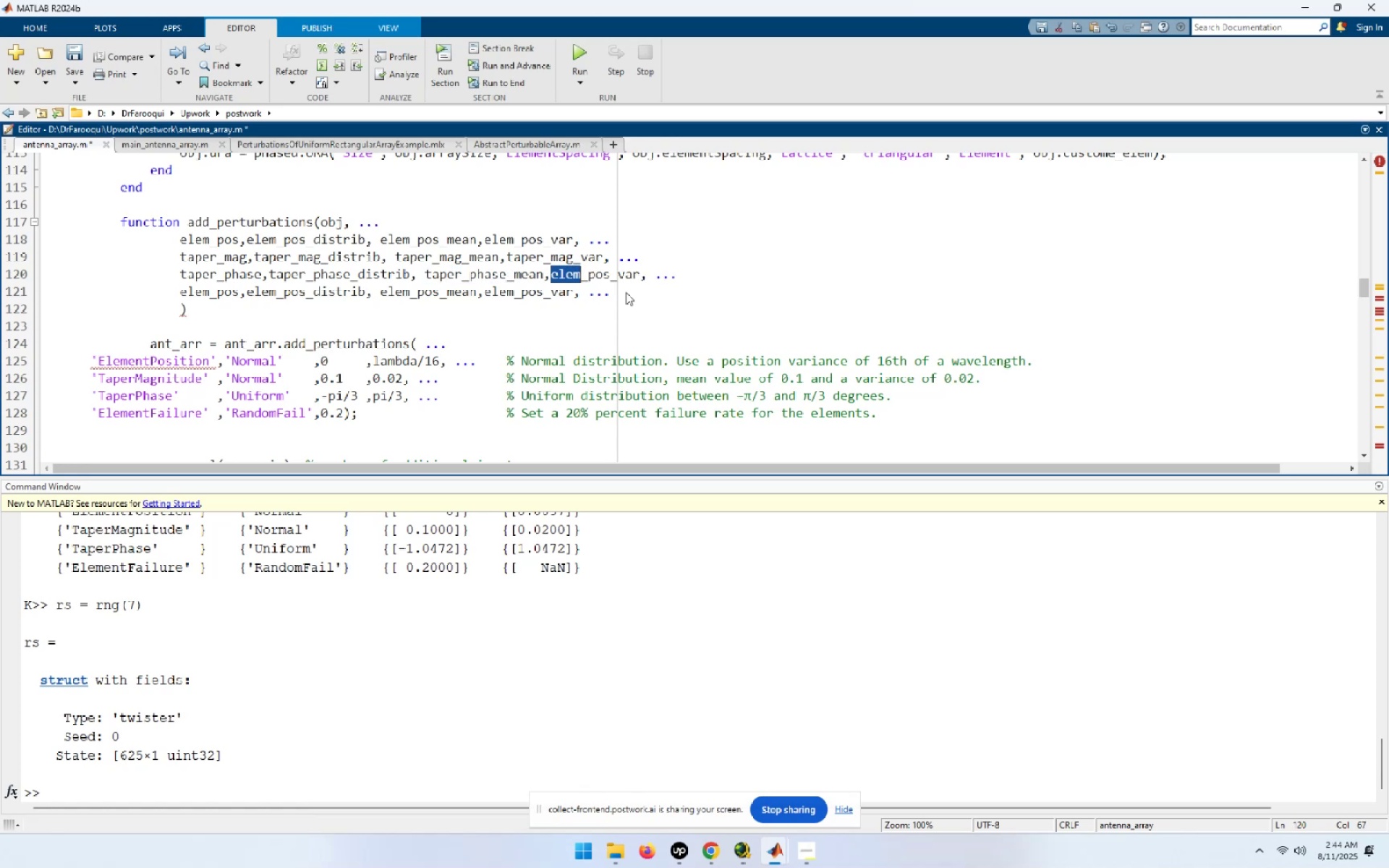 
key(Shift+ArrowRight)
 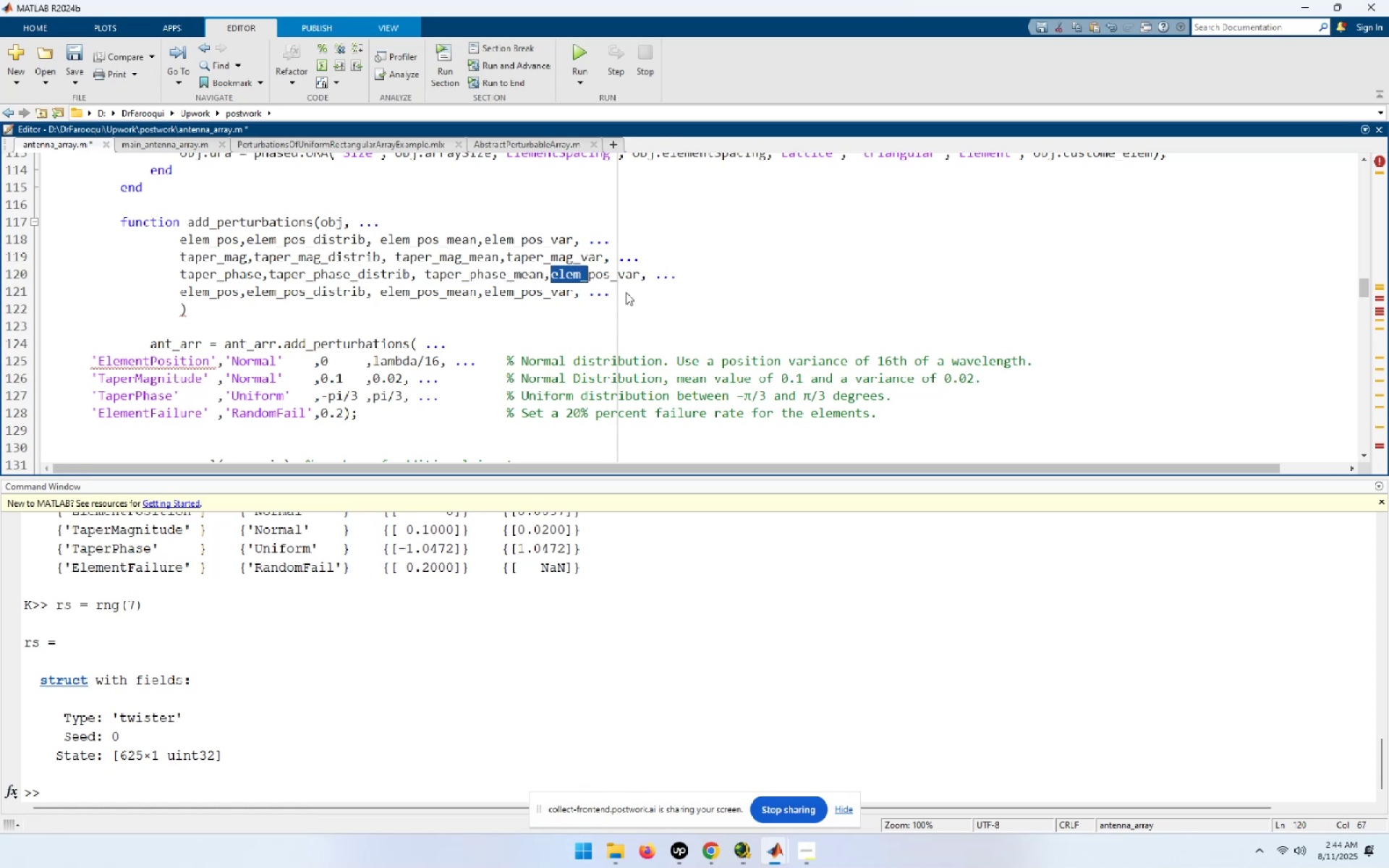 
key(Shift+ArrowRight)
 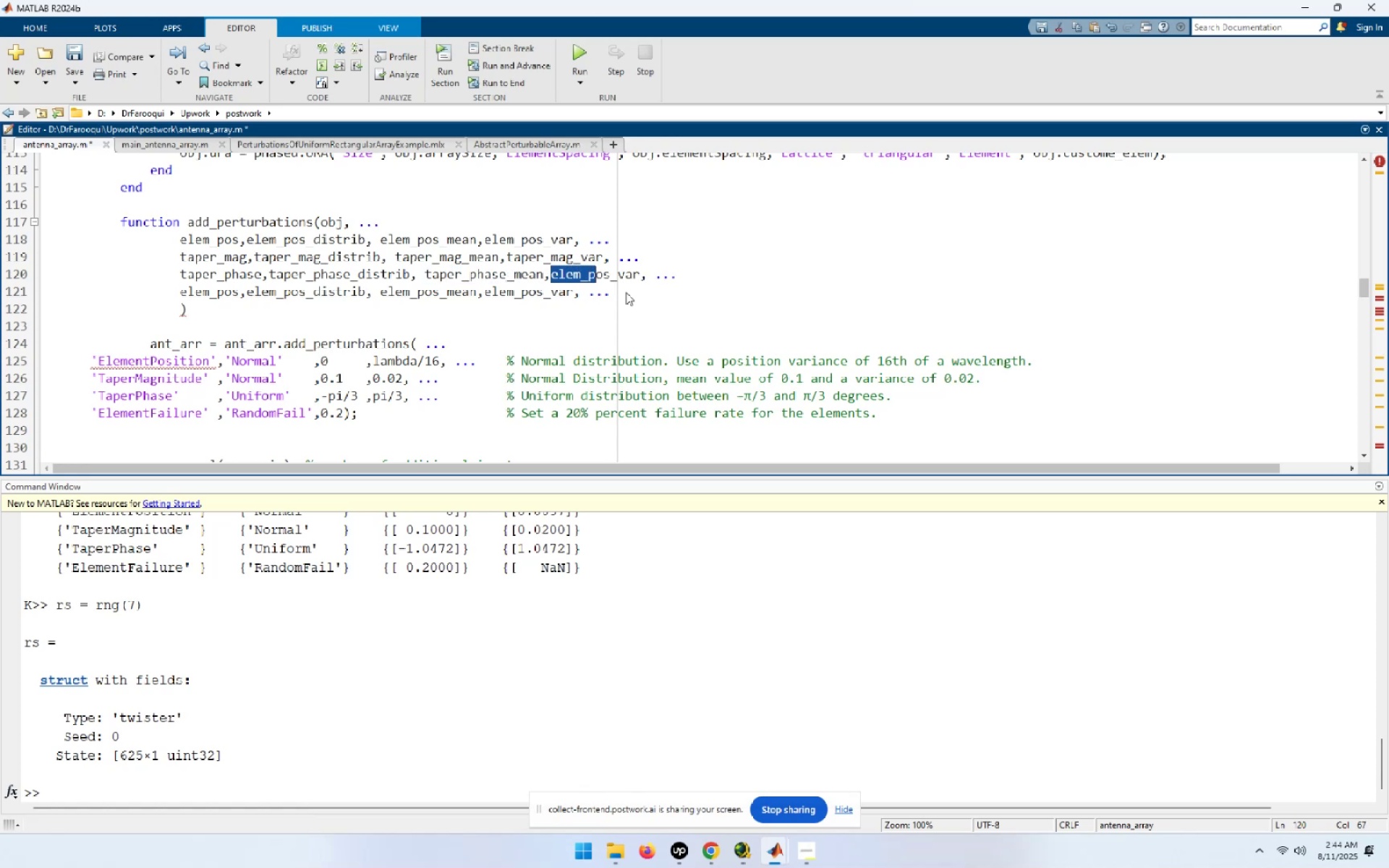 
key(Shift+ArrowRight)
 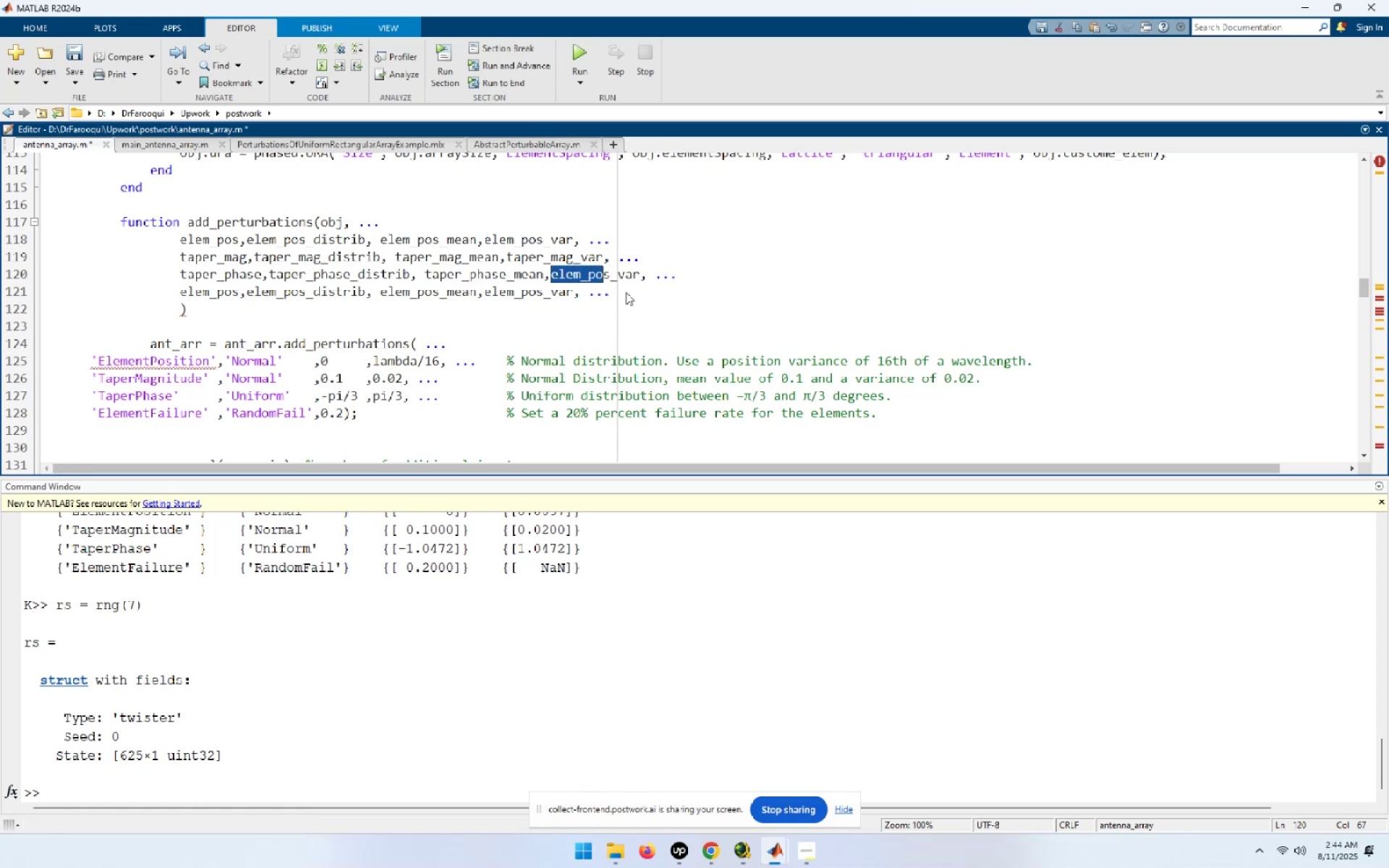 
key(Shift+ArrowRight)
 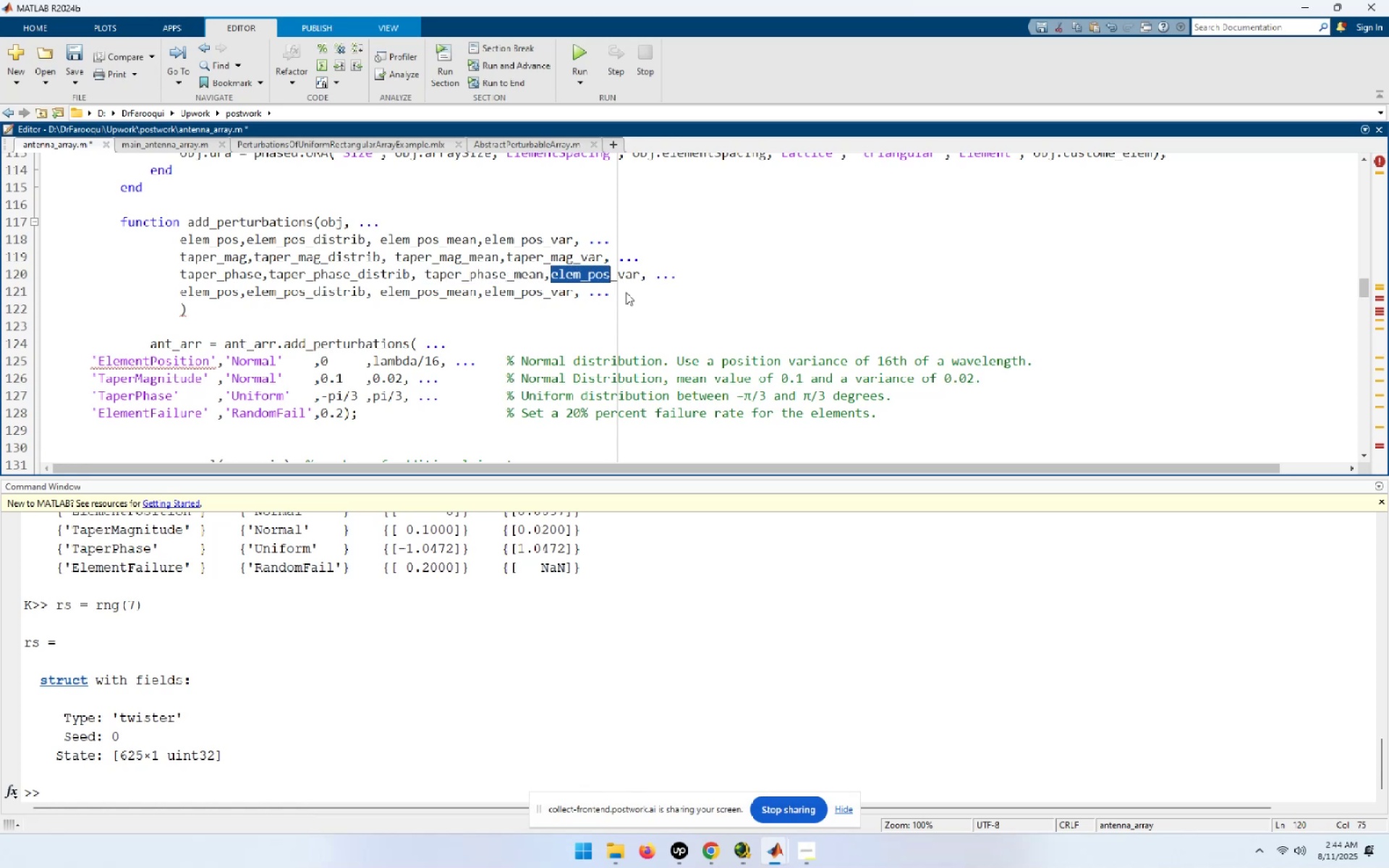 
key(Control+ControlLeft)
 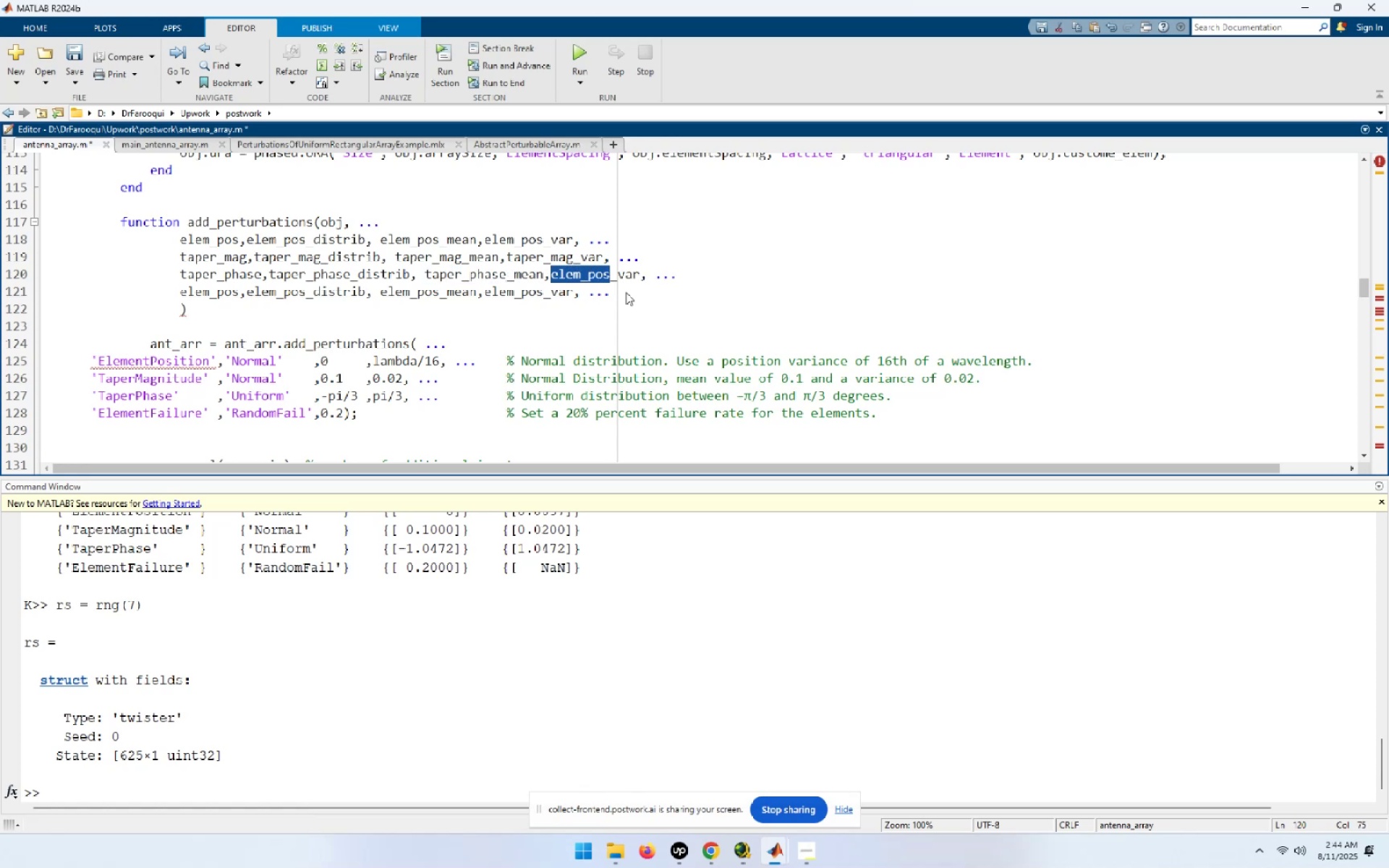 
key(Control+V)
 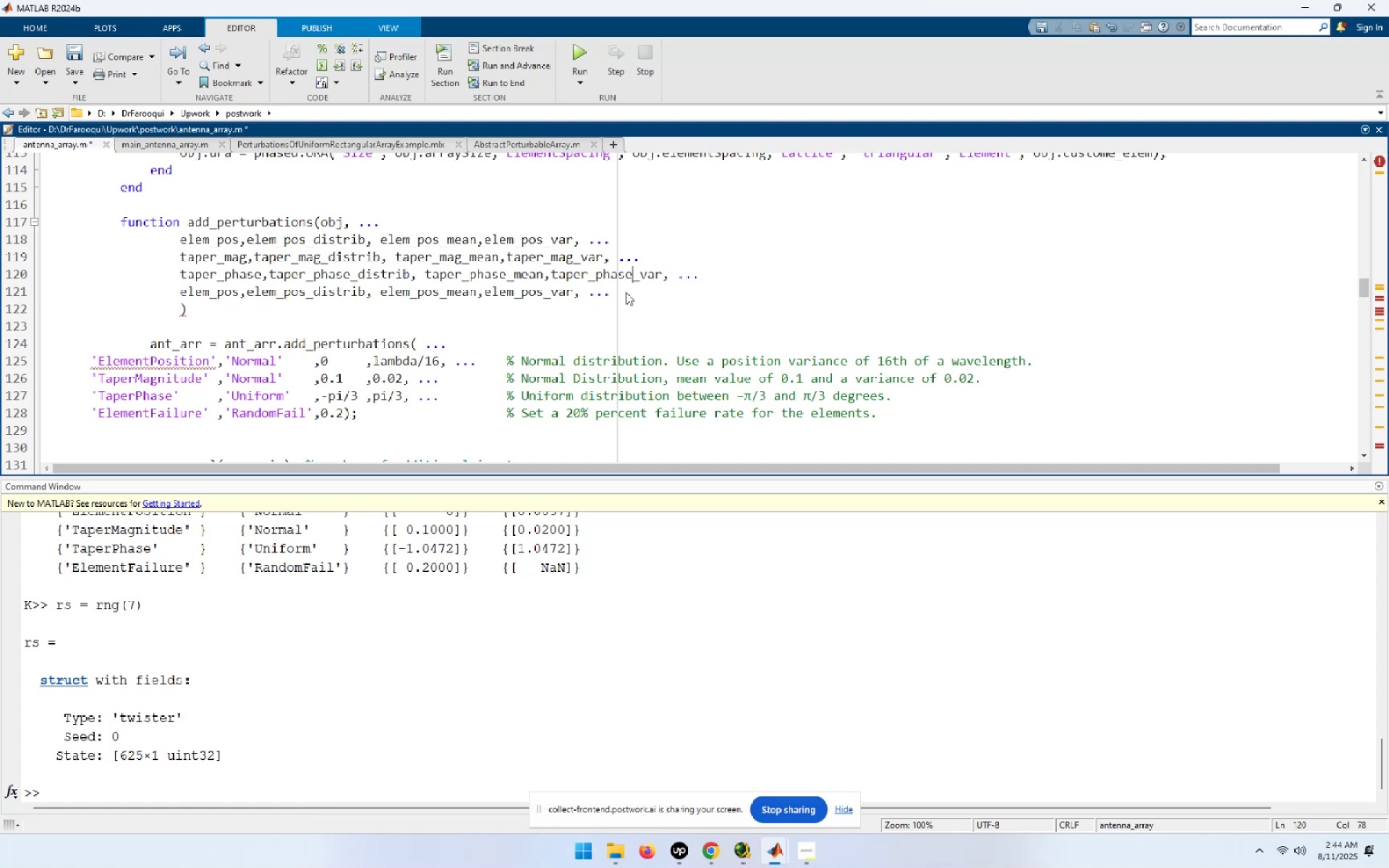 
key(ArrowDown)
 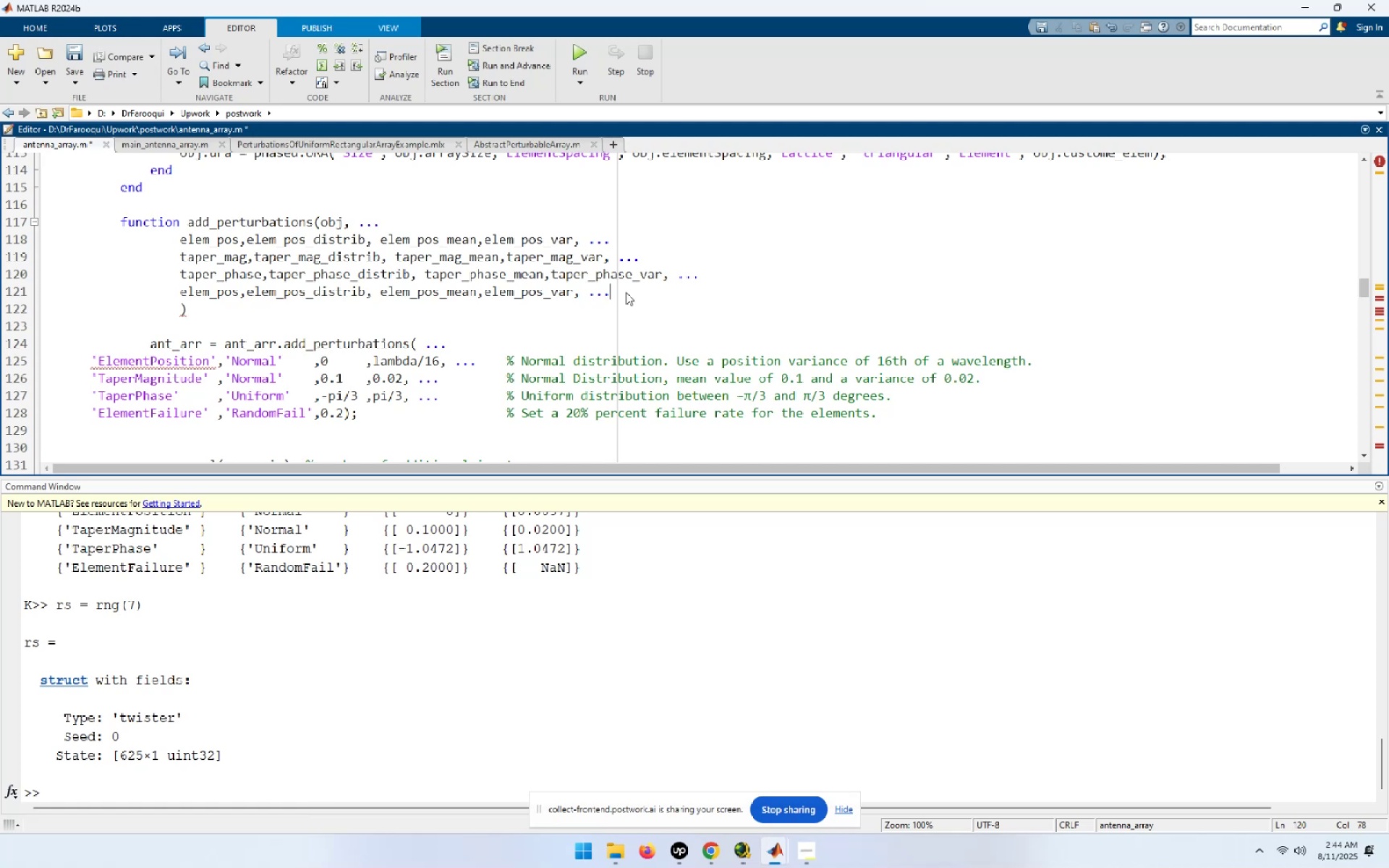 
key(Home)
 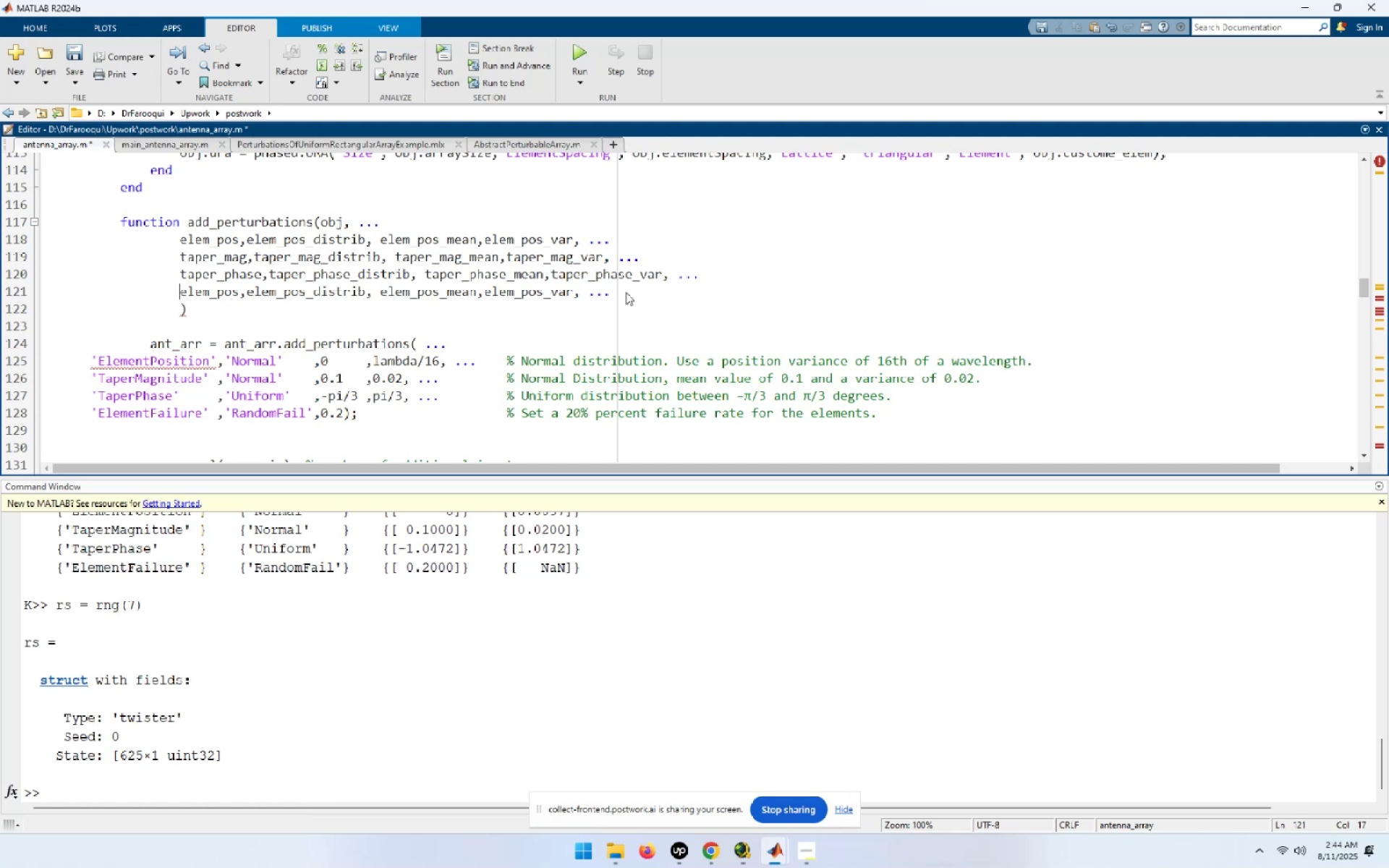 
key(Shift+ArrowRight)
 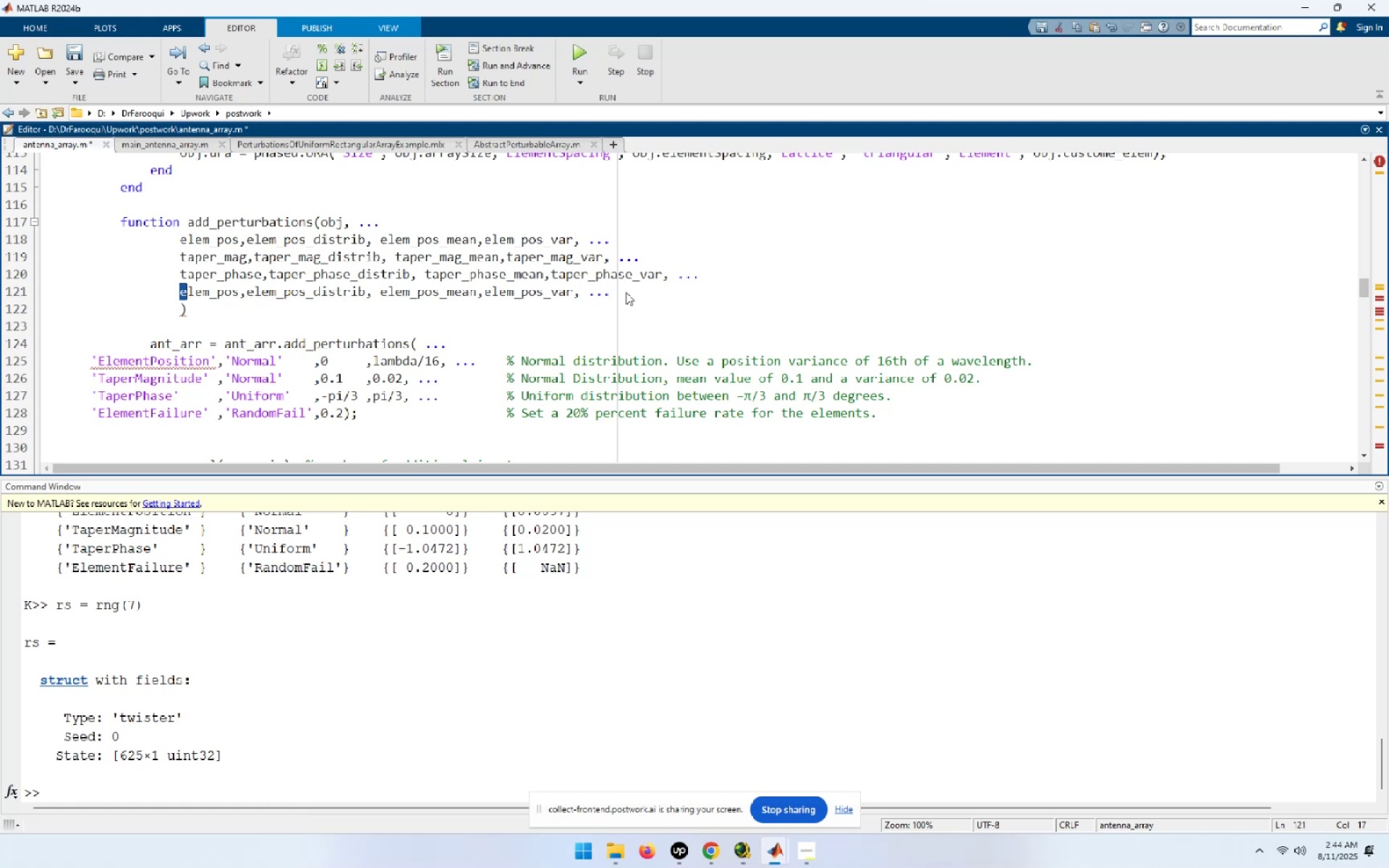 
key(Shift+ArrowRight)
 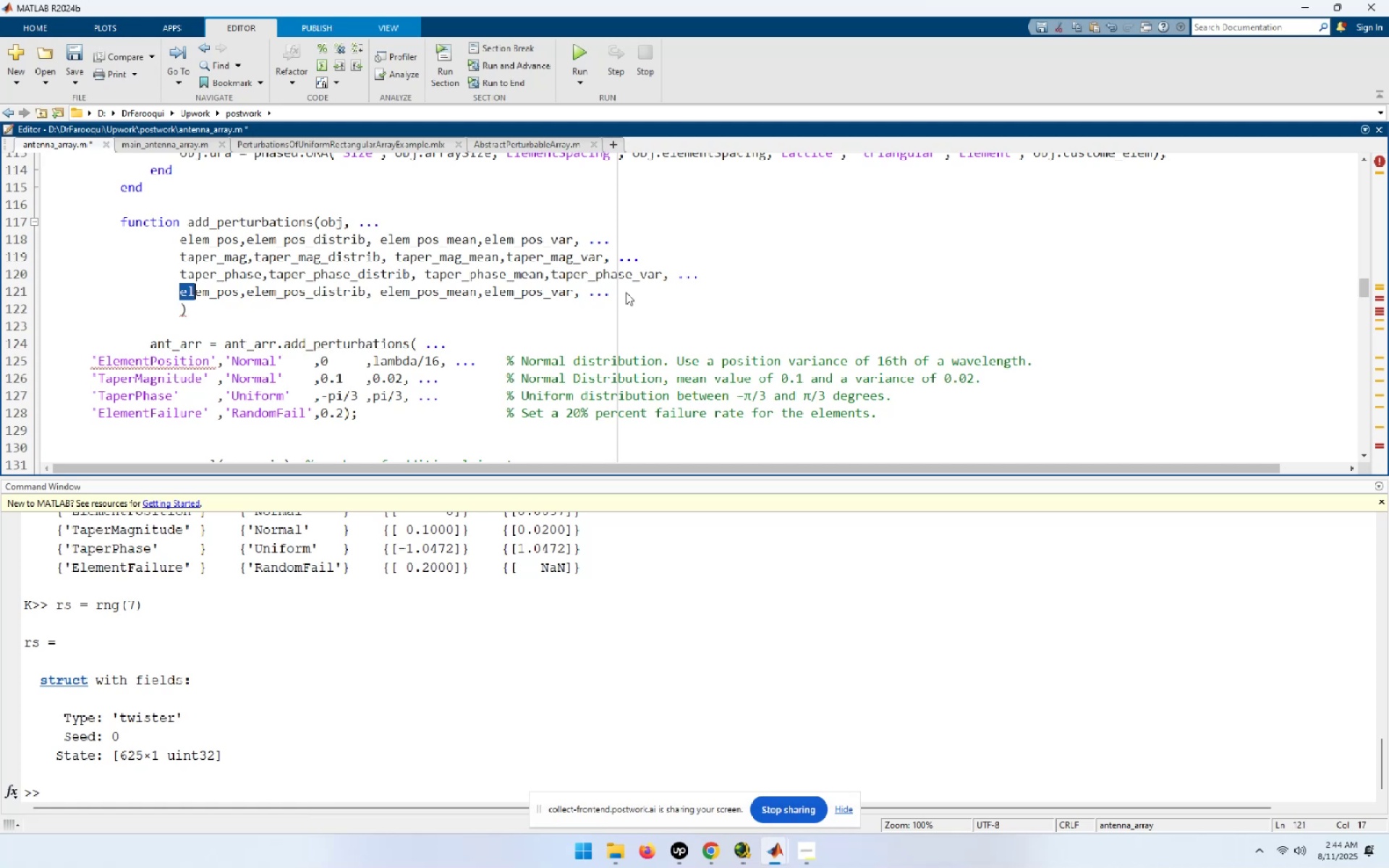 
key(Shift+ArrowRight)
 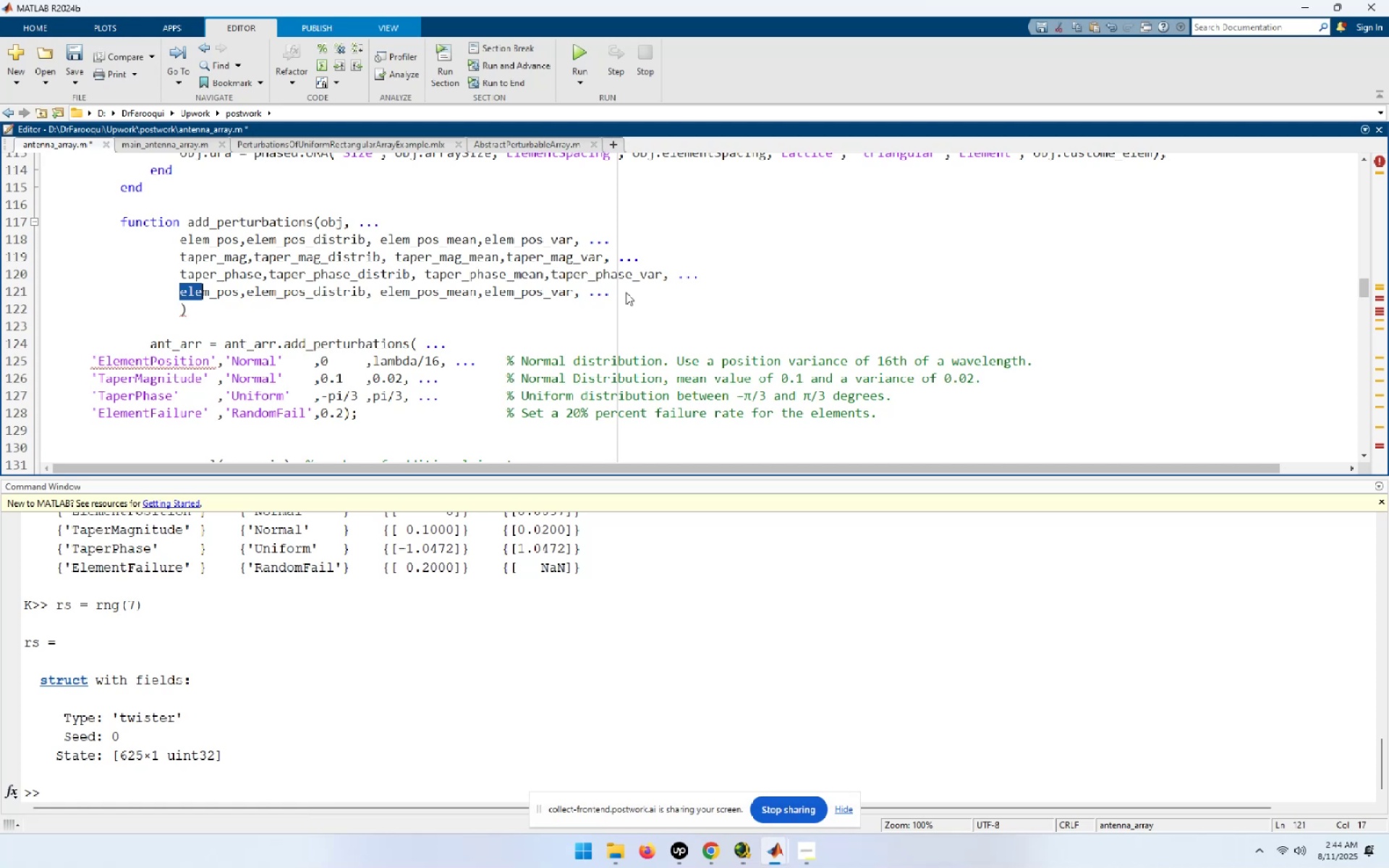 
key(ArrowRight)
 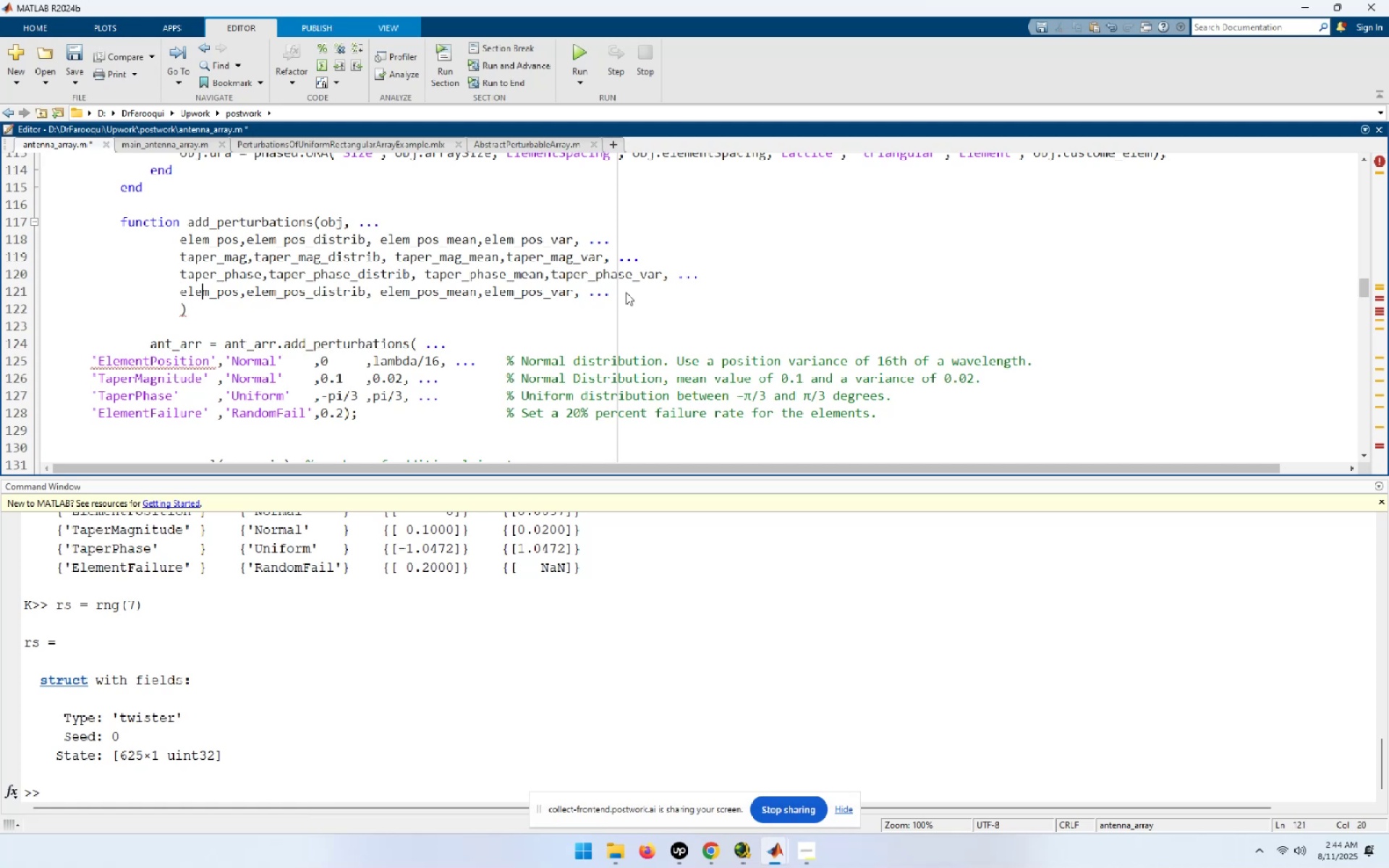 
key(ArrowRight)
 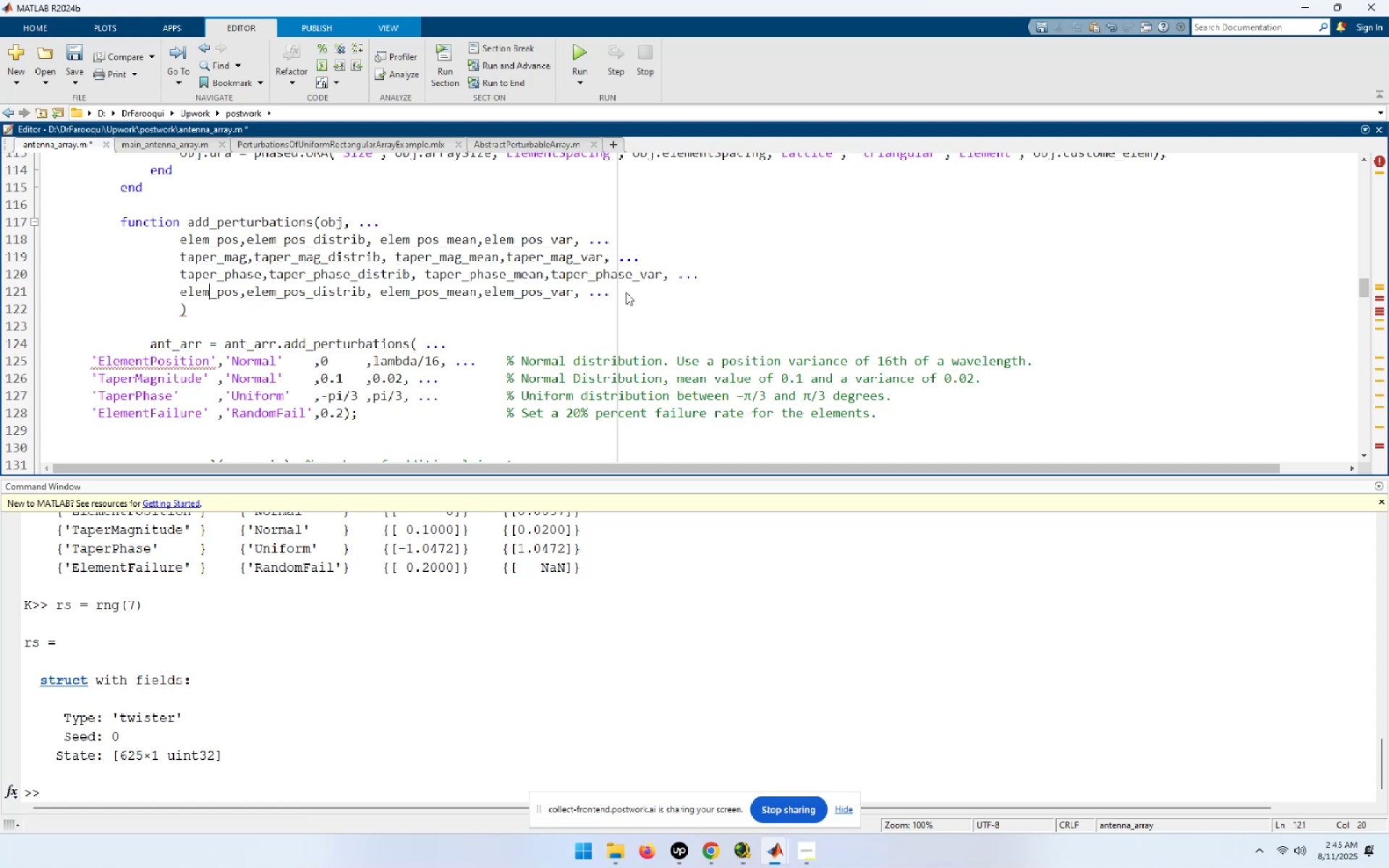 
key(ArrowRight)
 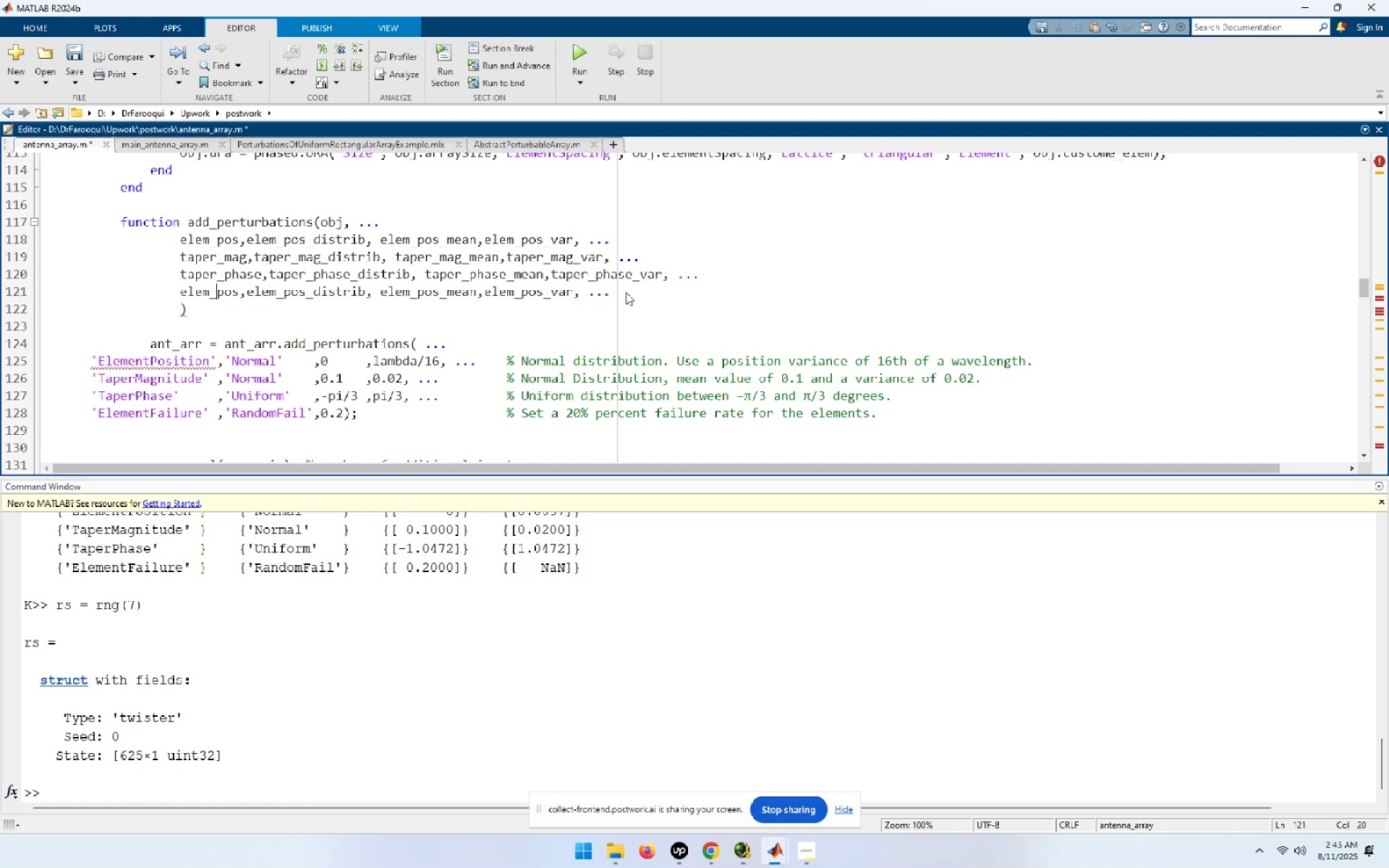 
key(ArrowRight)
 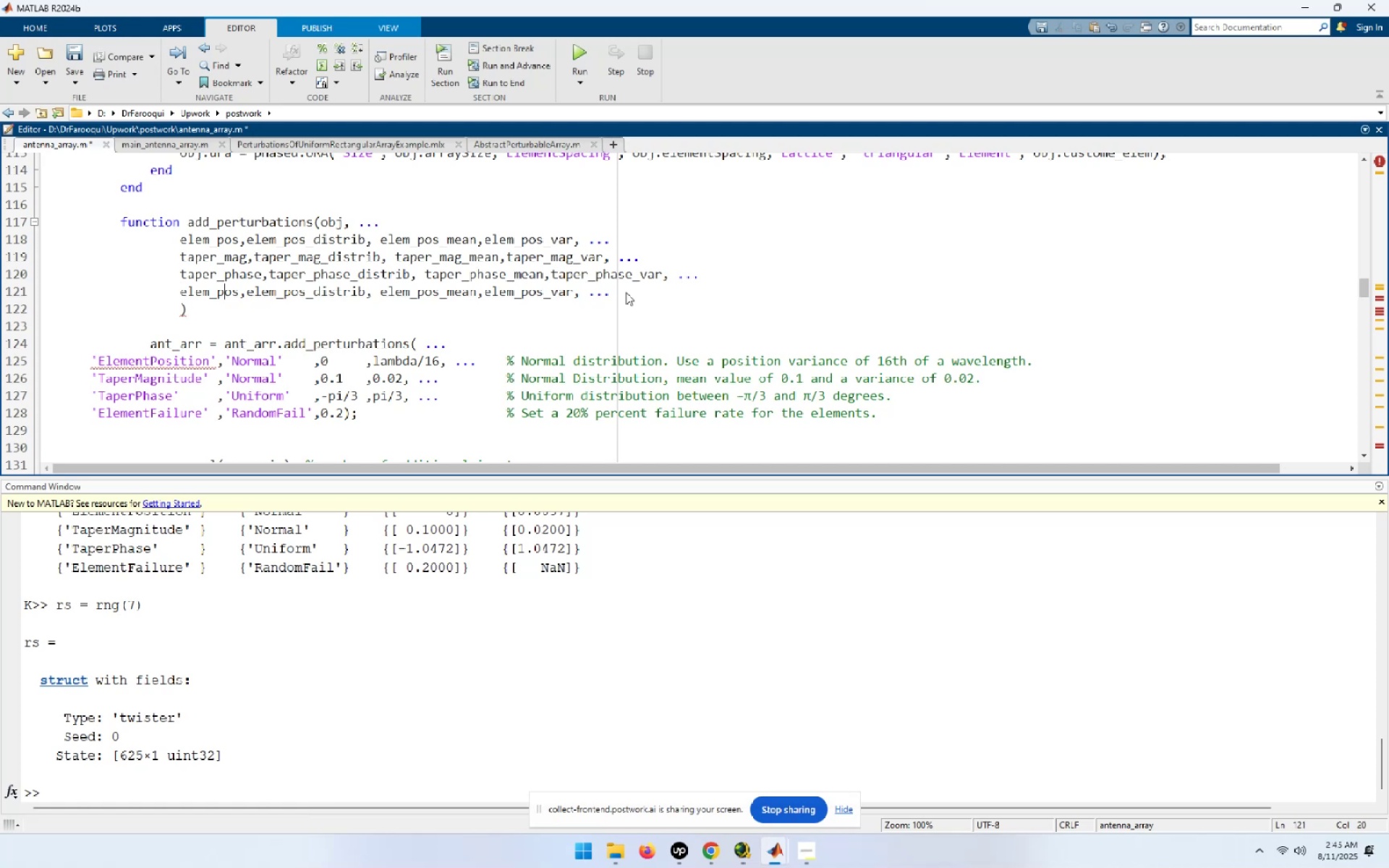 
key(ArrowRight)
 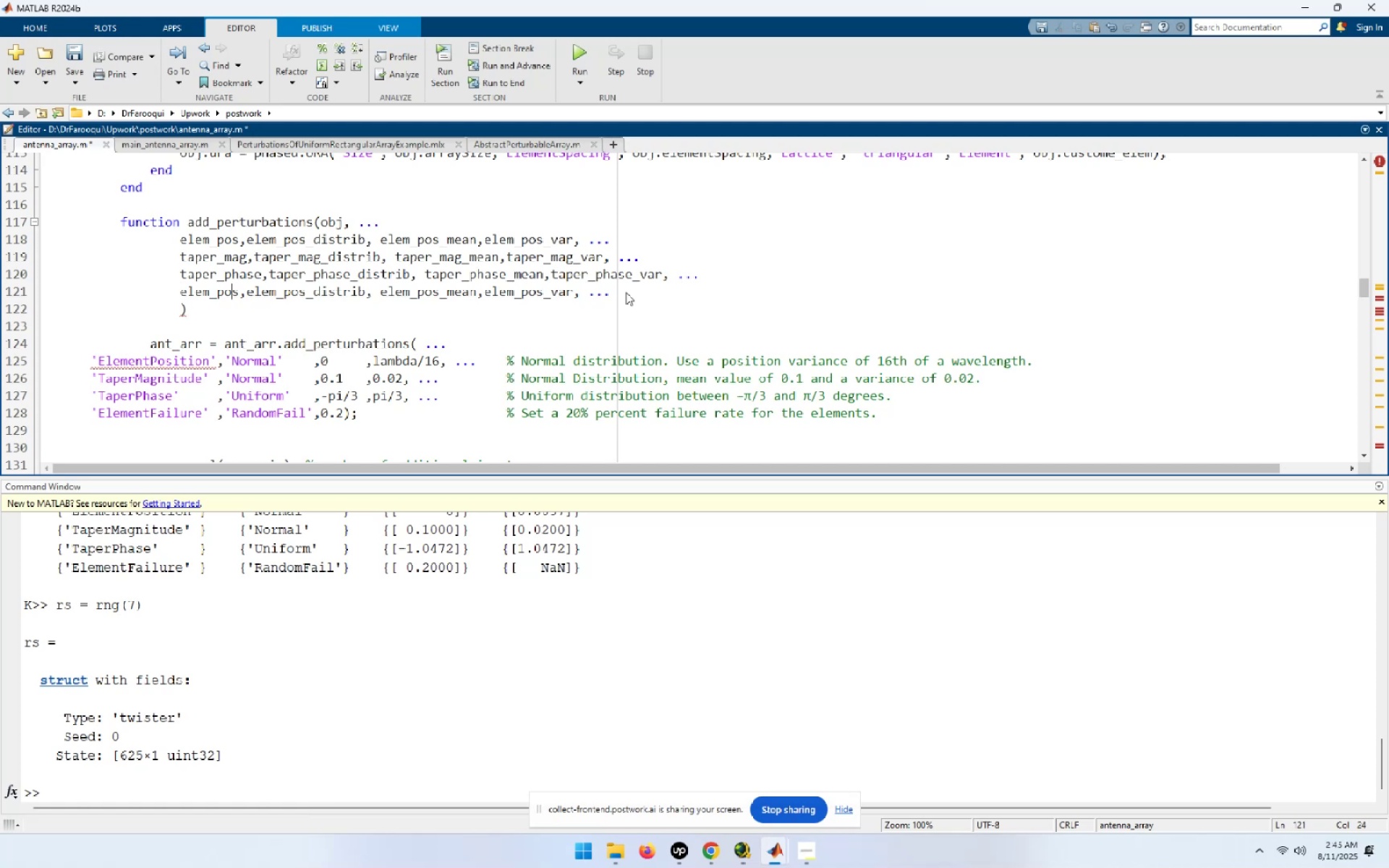 
key(ArrowDown)
 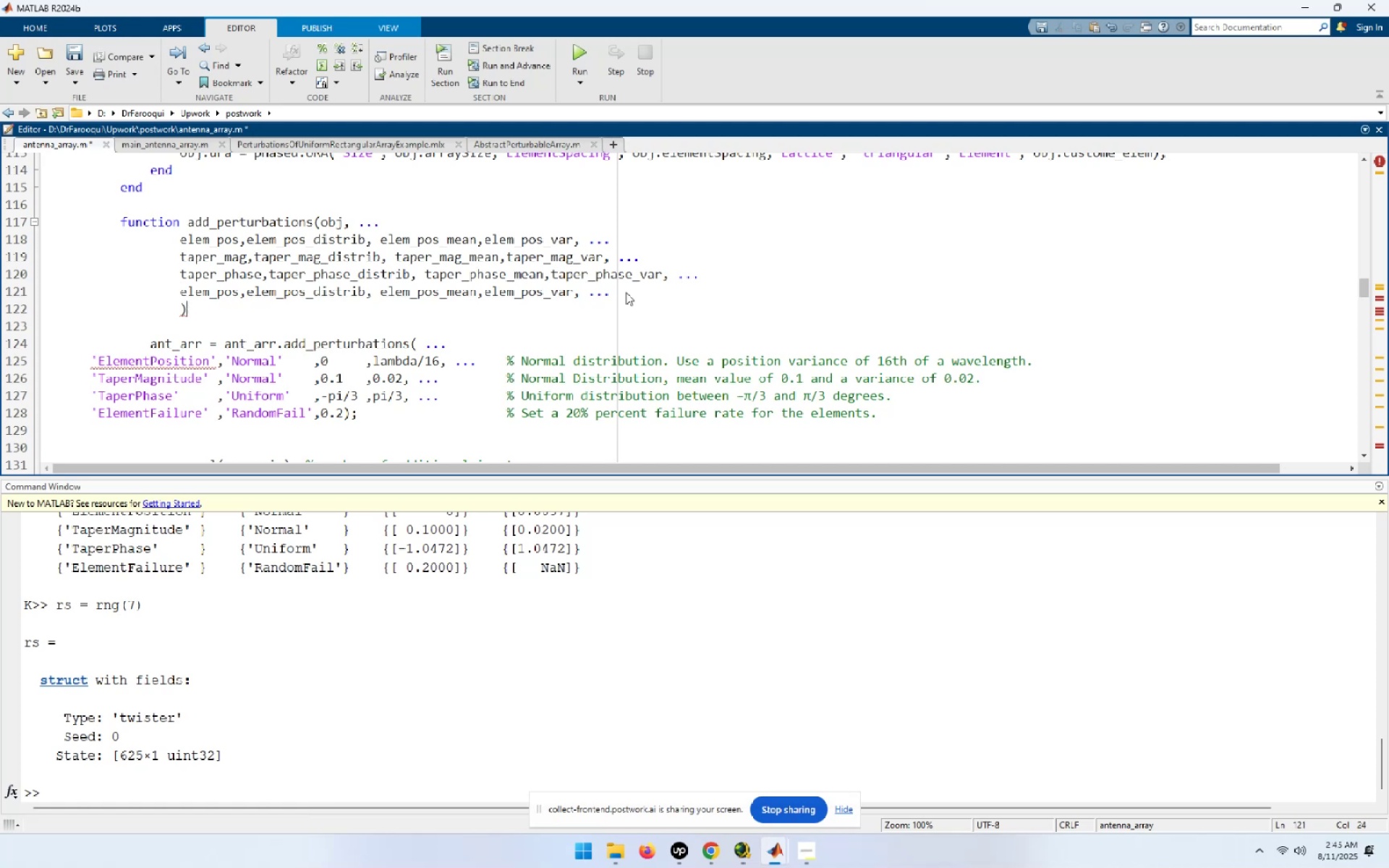 
key(ArrowDown)
 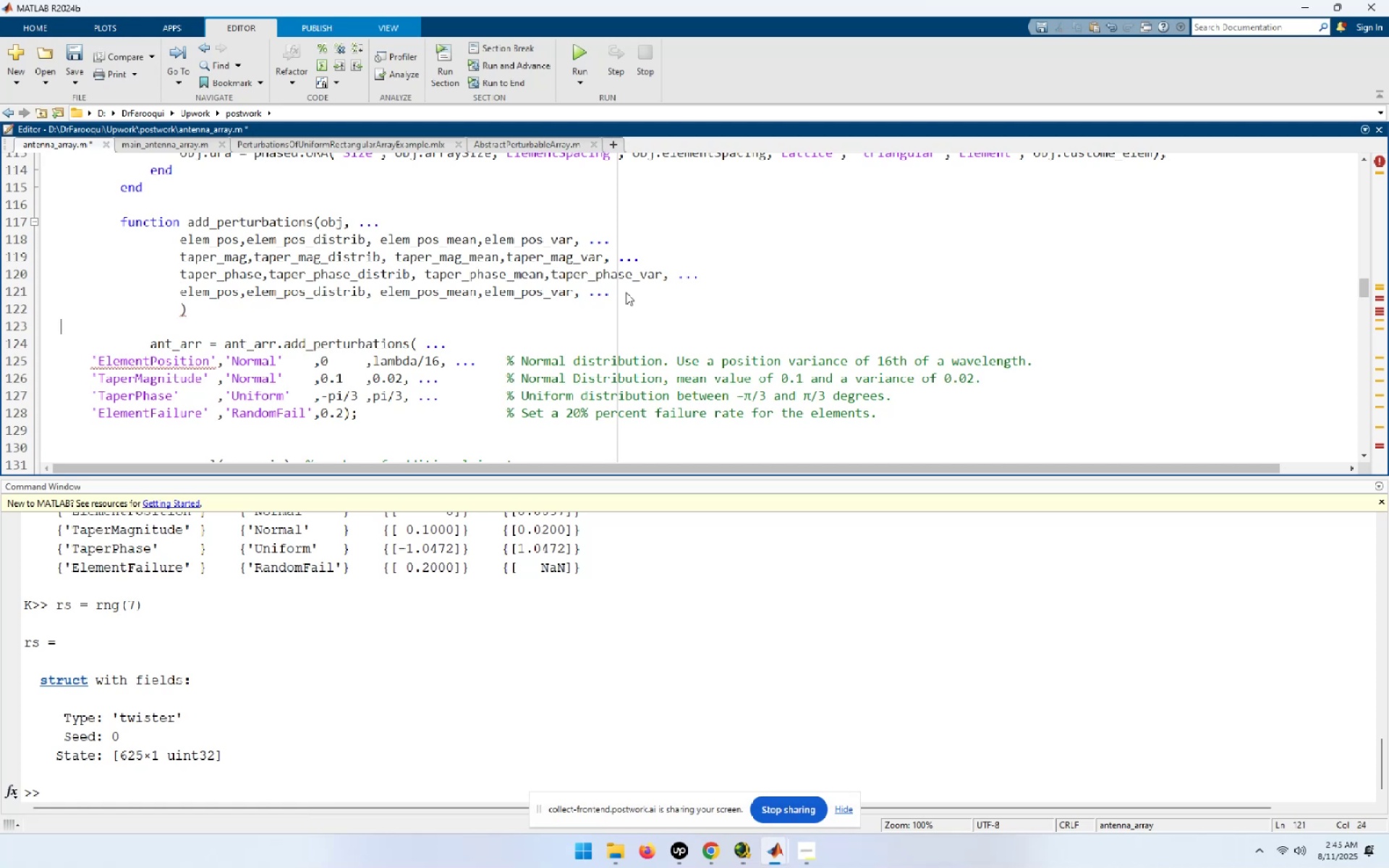 
key(ArrowDown)
 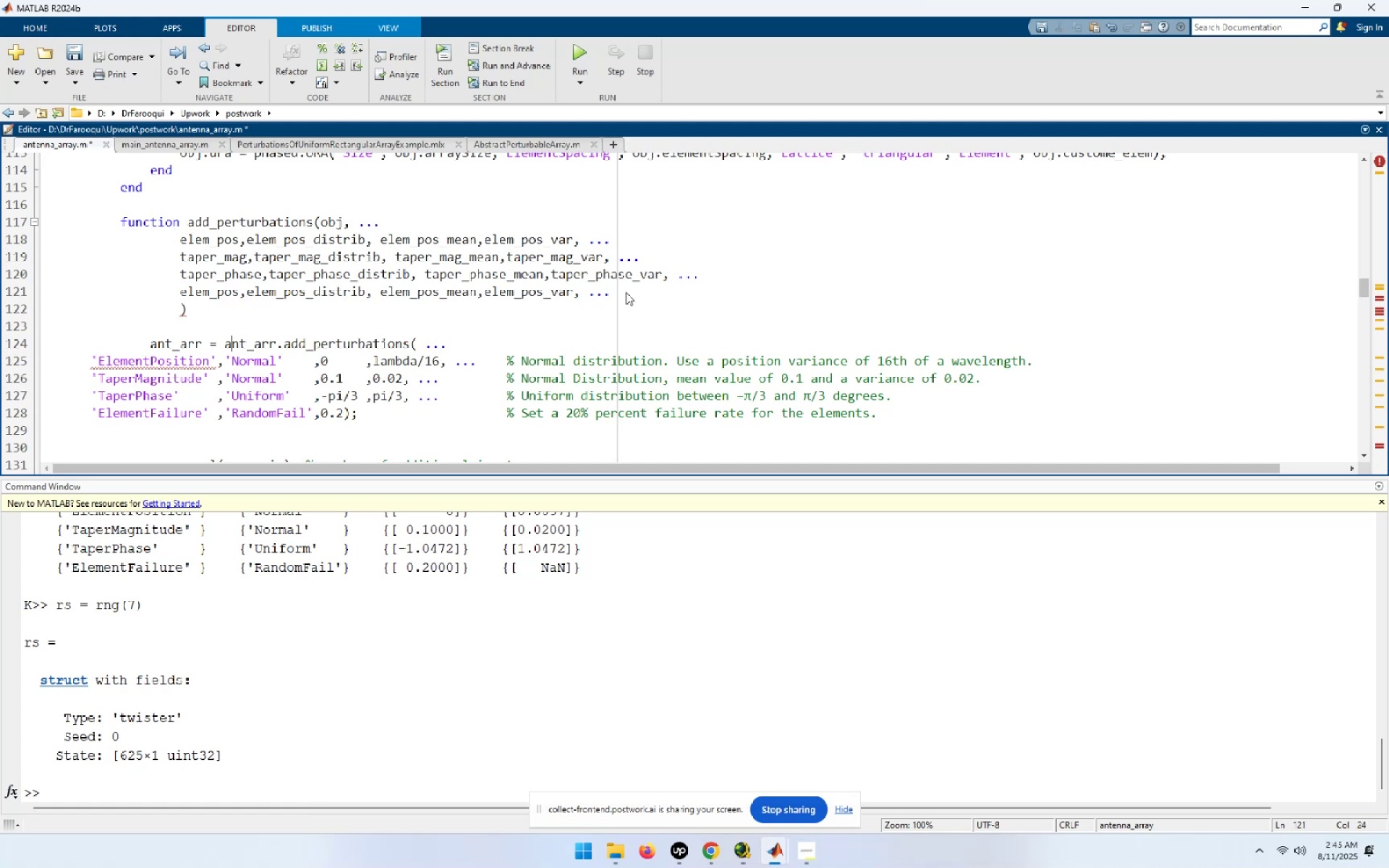 
key(ArrowDown)
 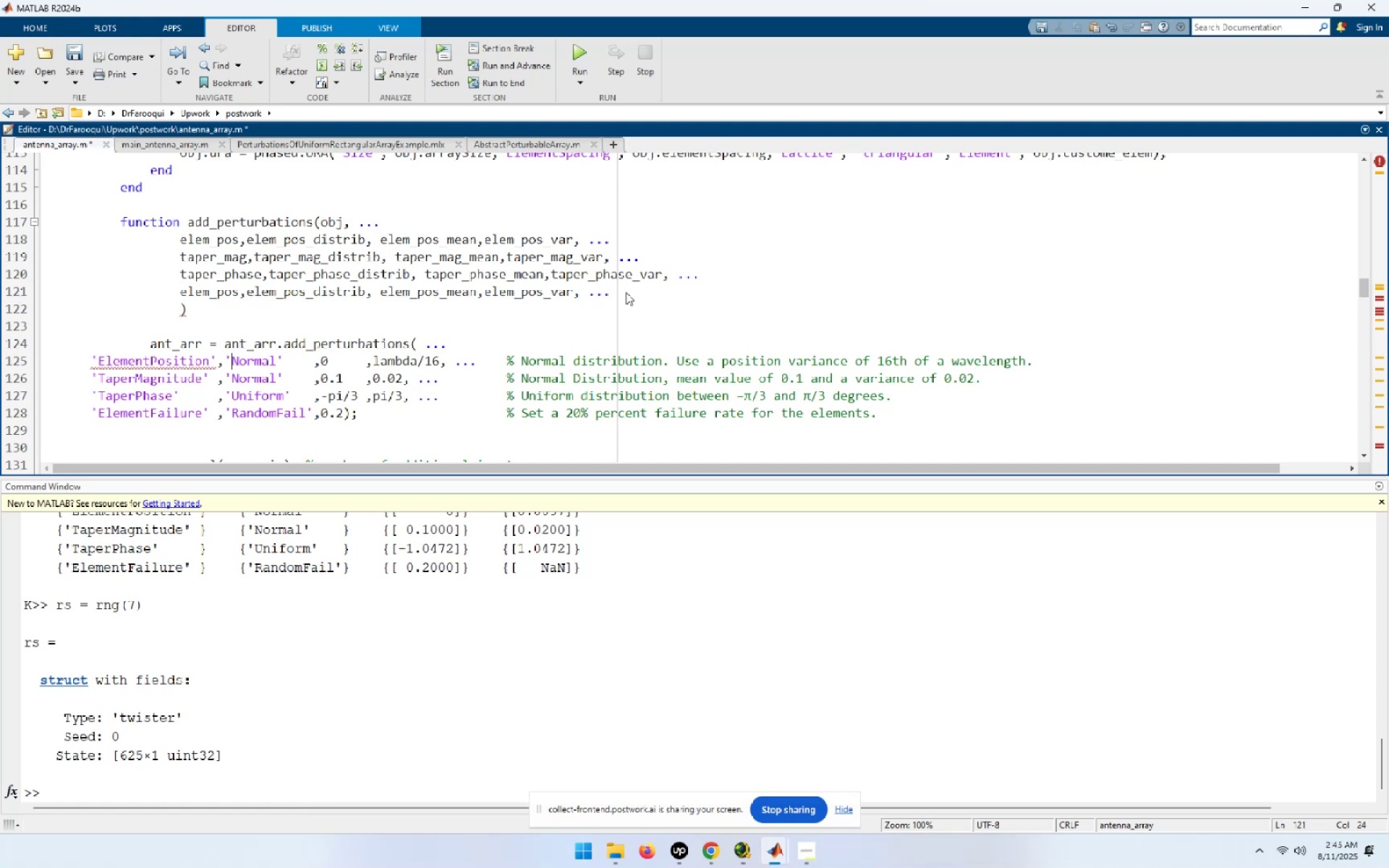 
key(ArrowDown)
 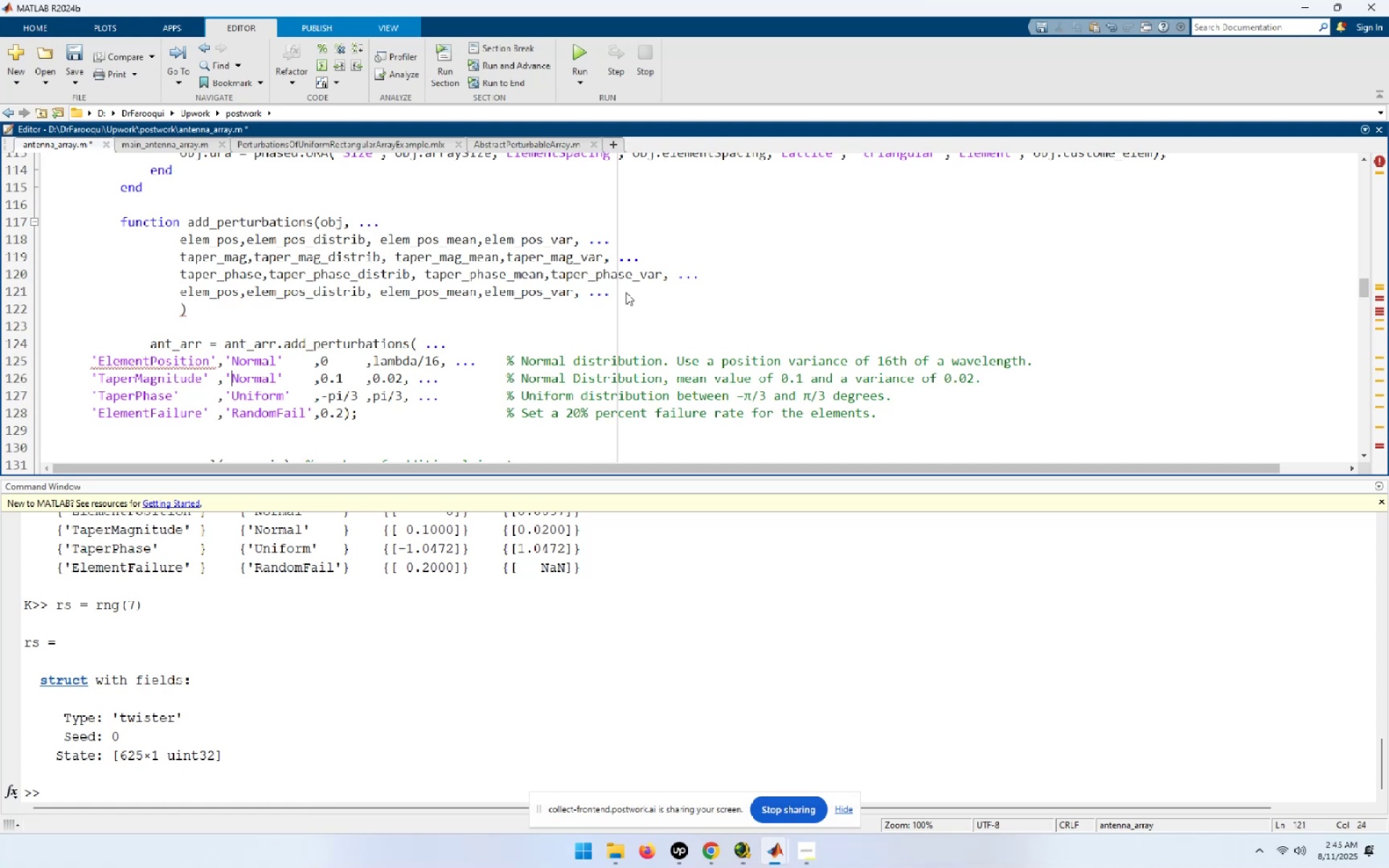 
key(ArrowDown)
 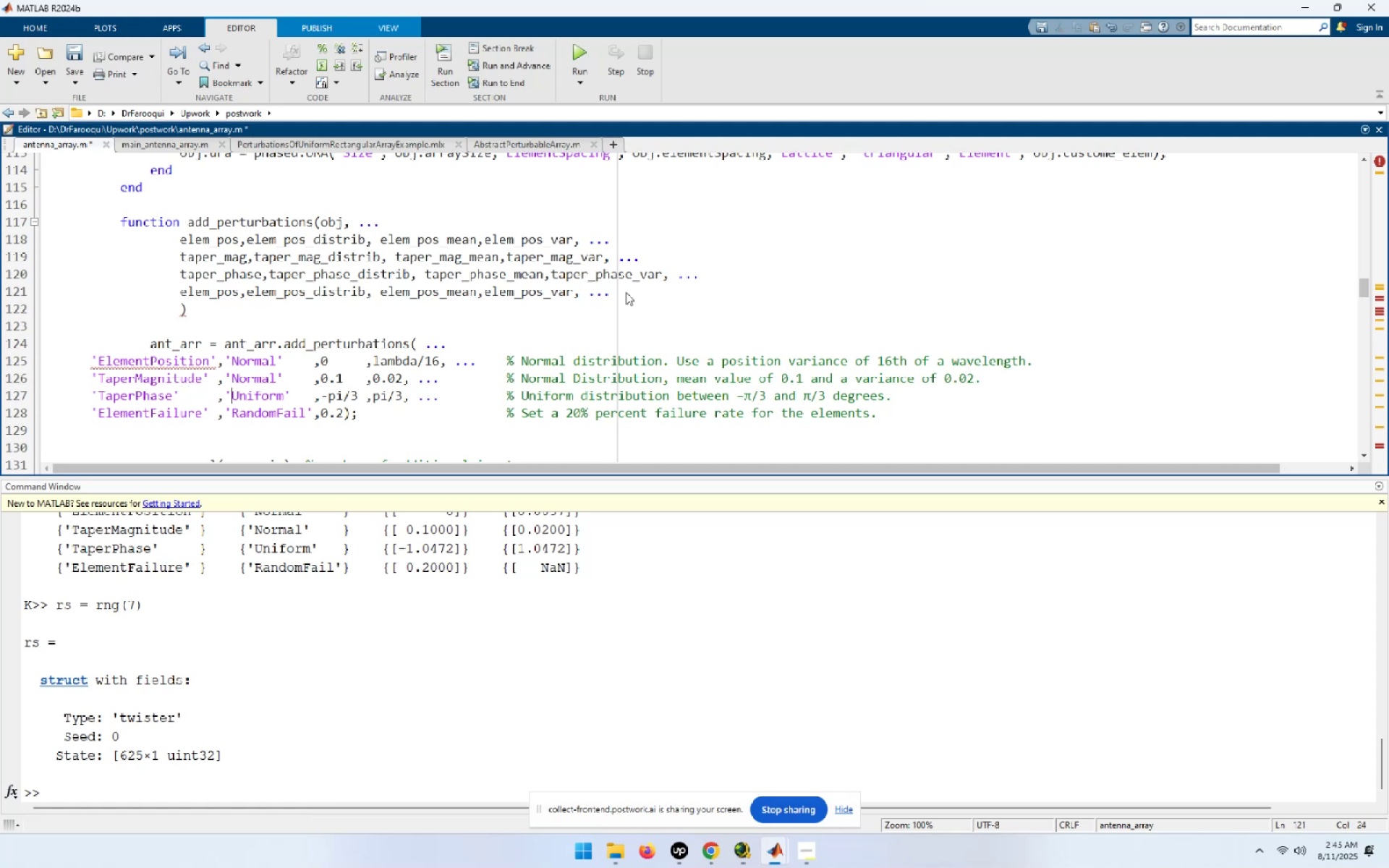 
key(ArrowDown)
 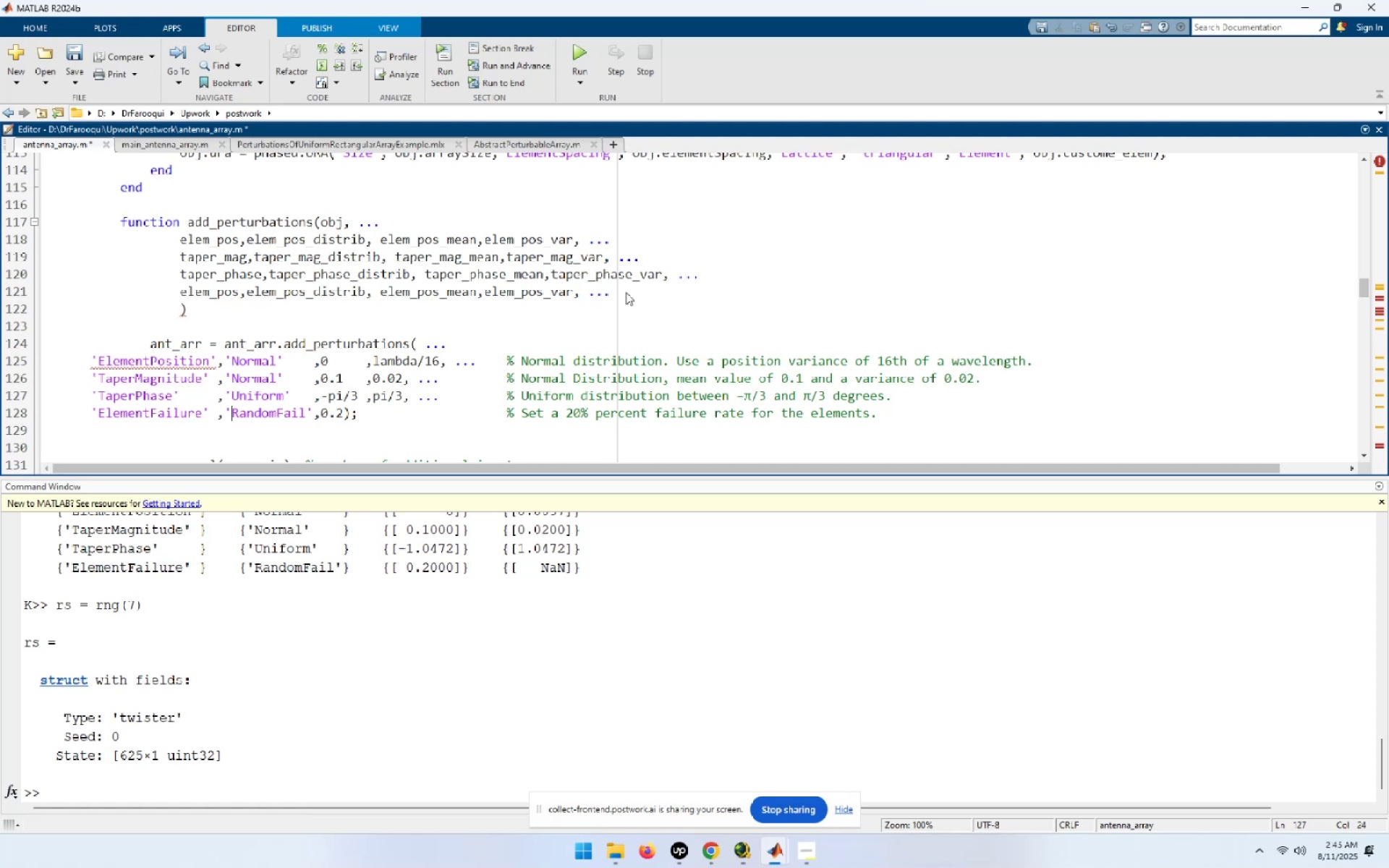 
key(ArrowLeft)
 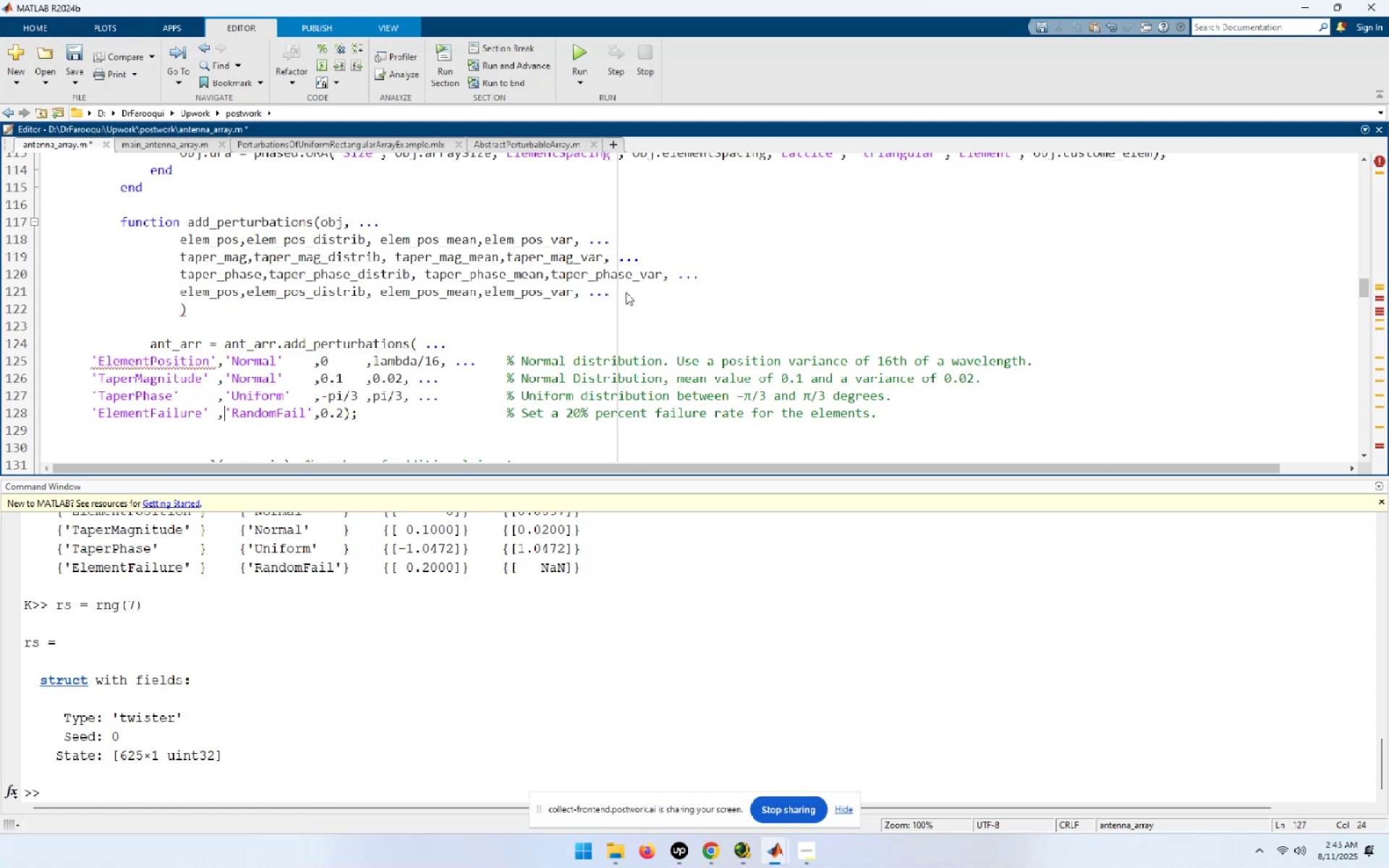 
key(ArrowLeft)
 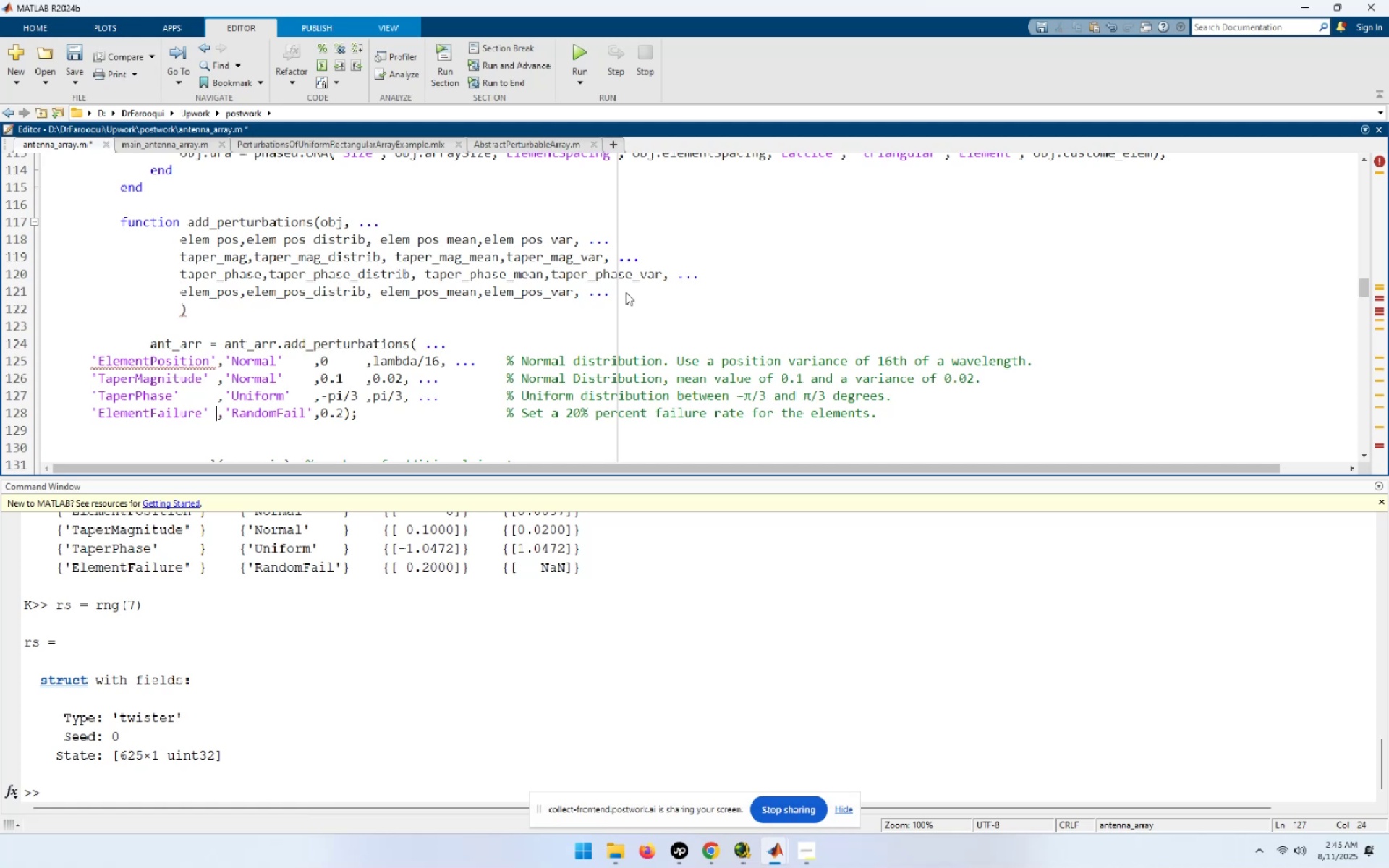 
key(ArrowLeft)
 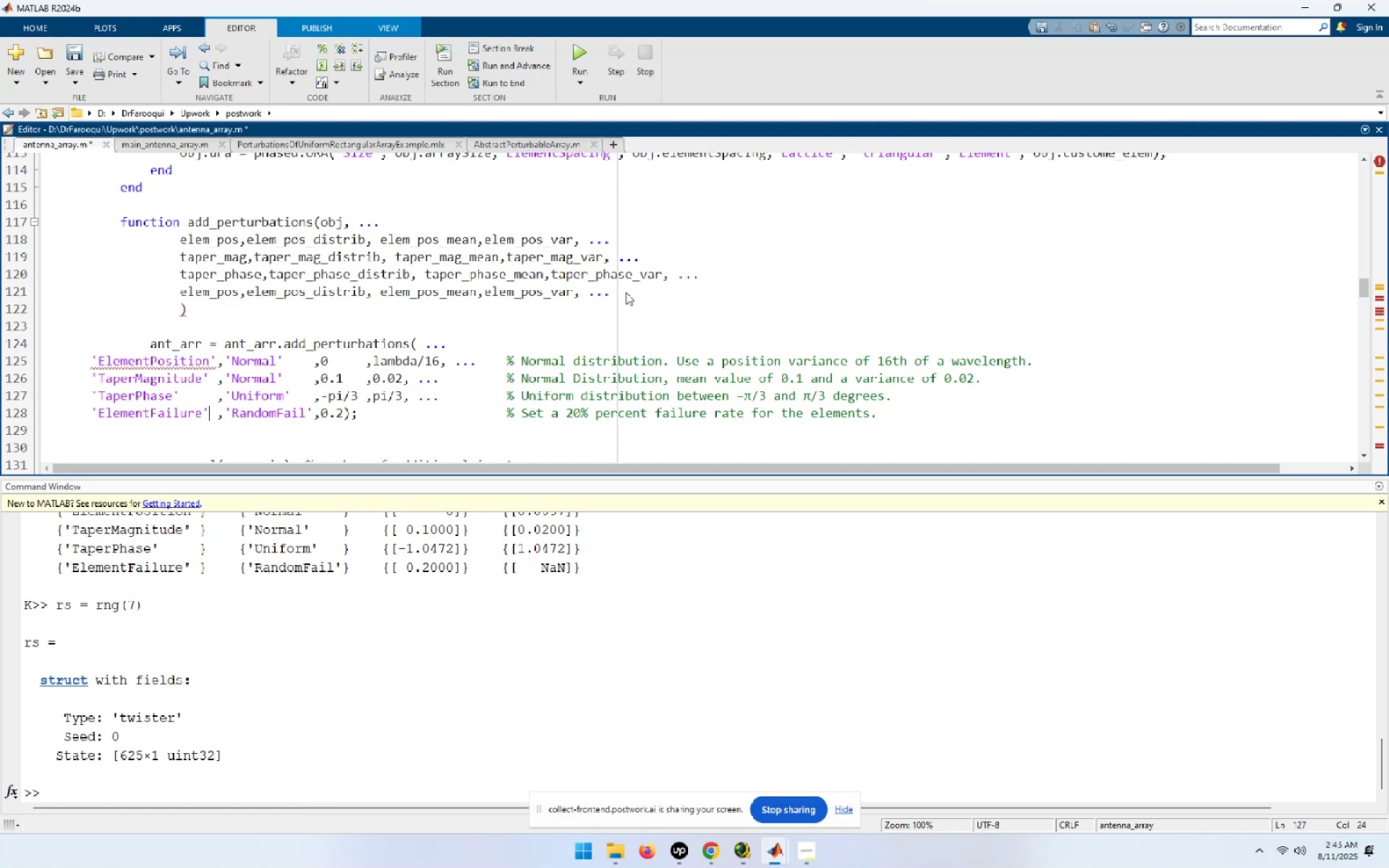 
key(ArrowLeft)
 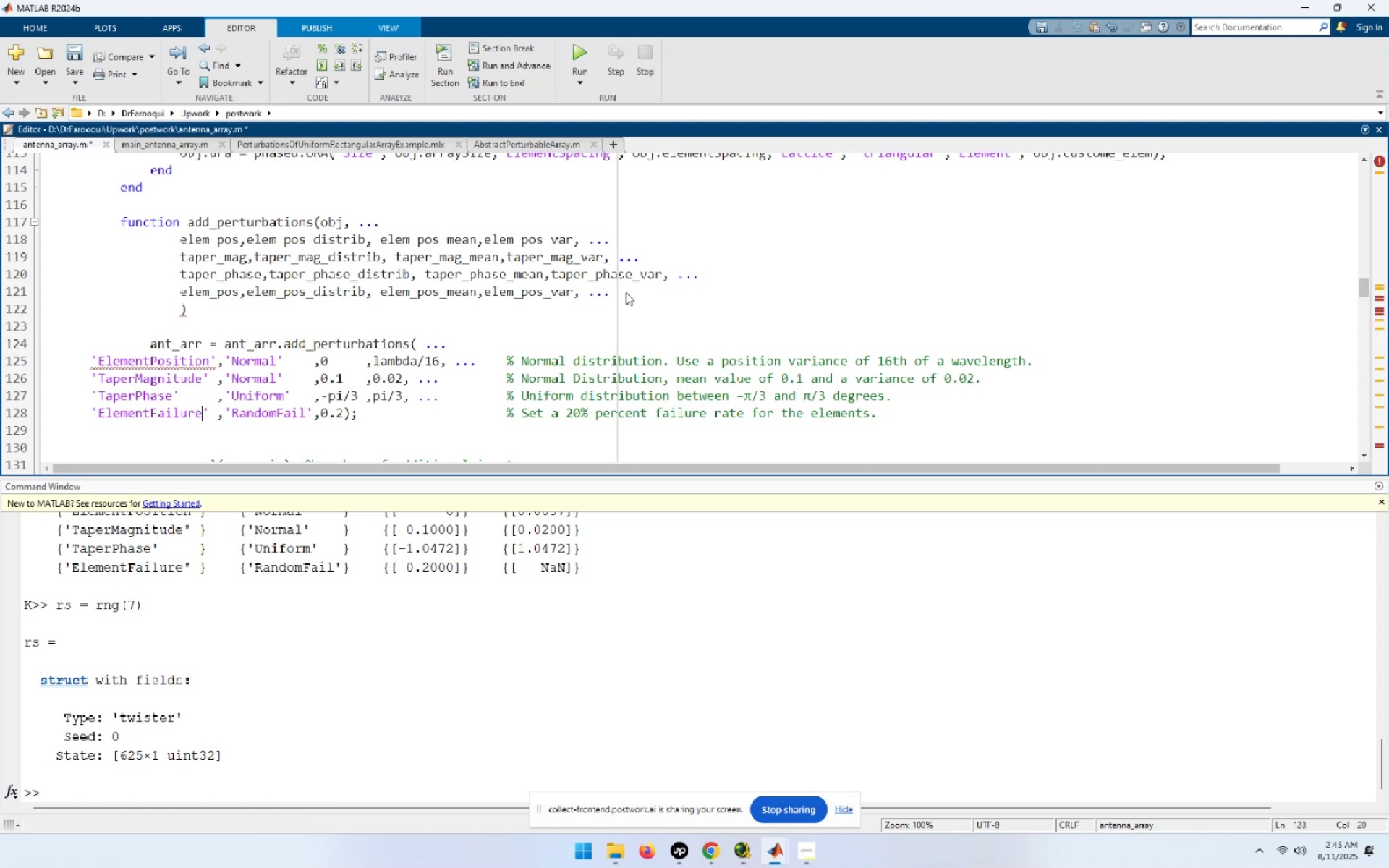 
key(ArrowUp)
 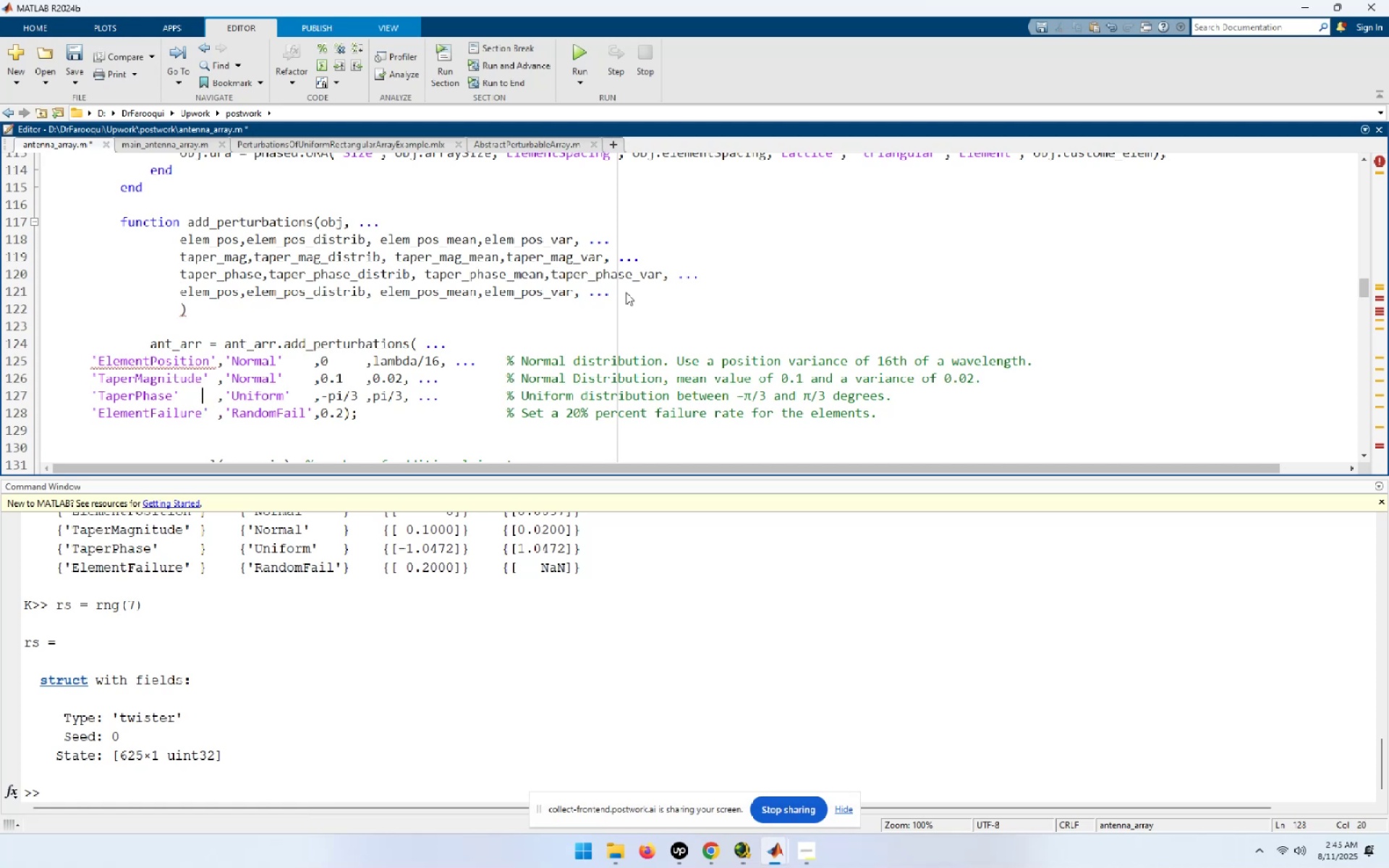 
key(ArrowUp)
 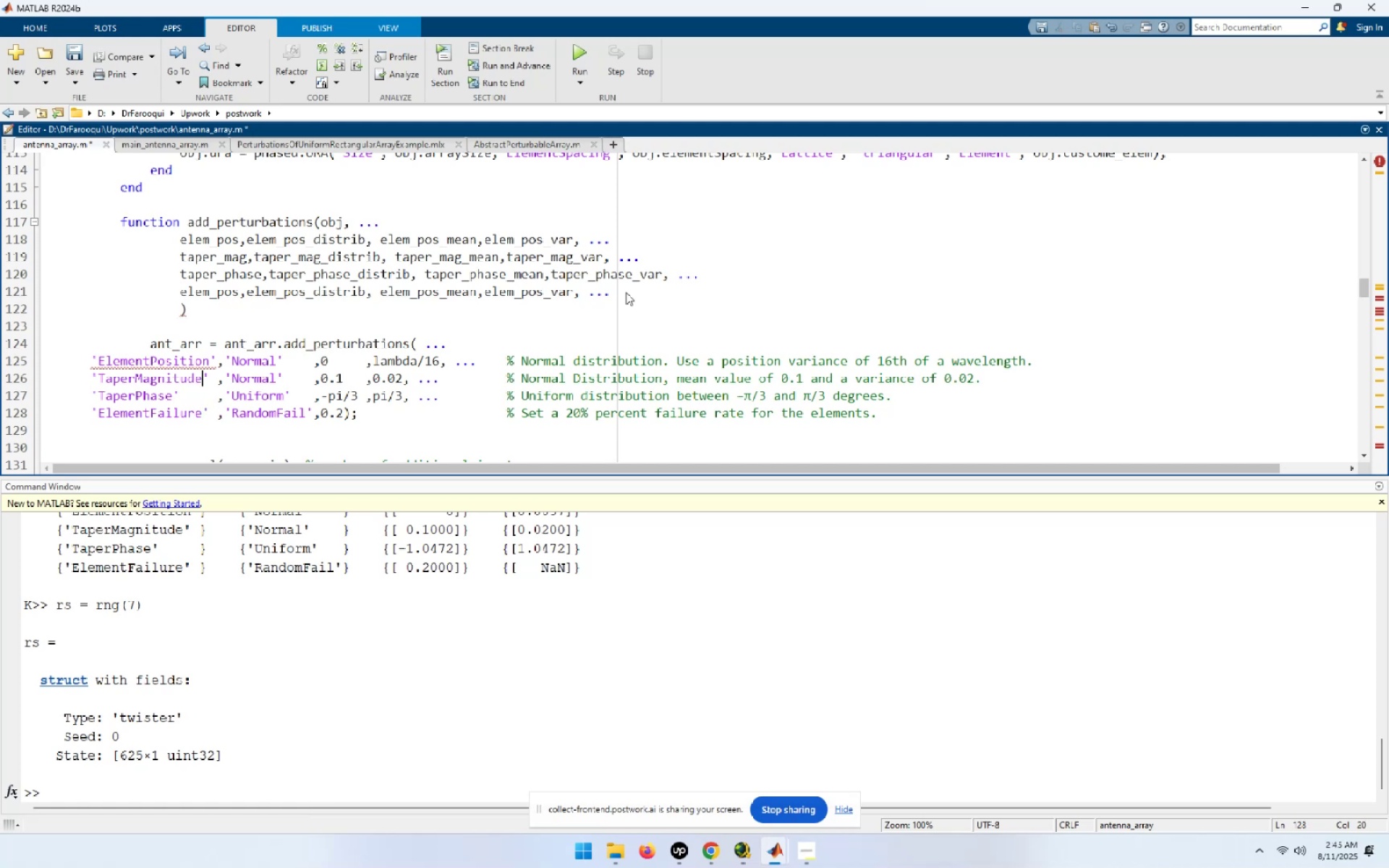 
key(ArrowUp)
 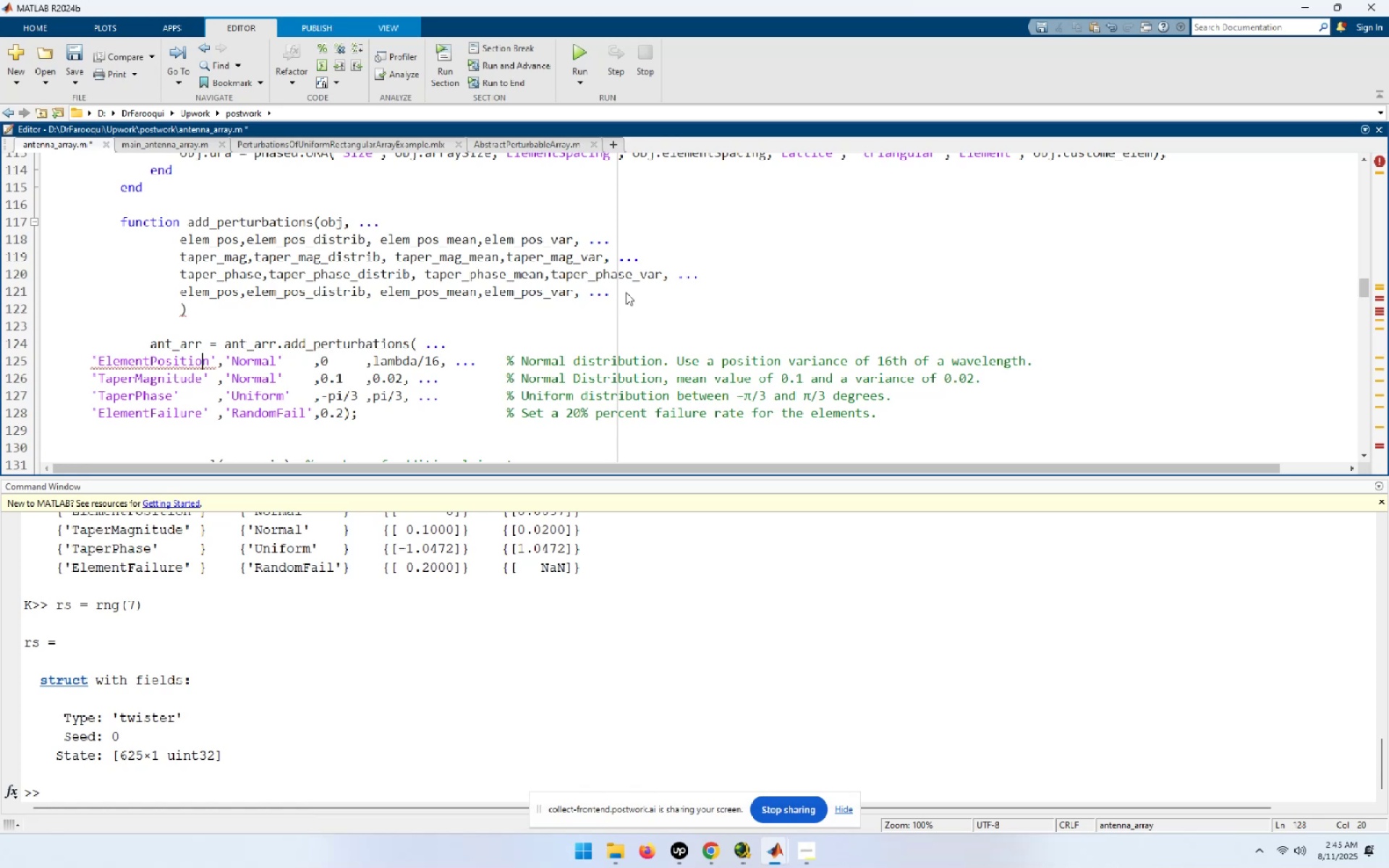 
key(ArrowUp)
 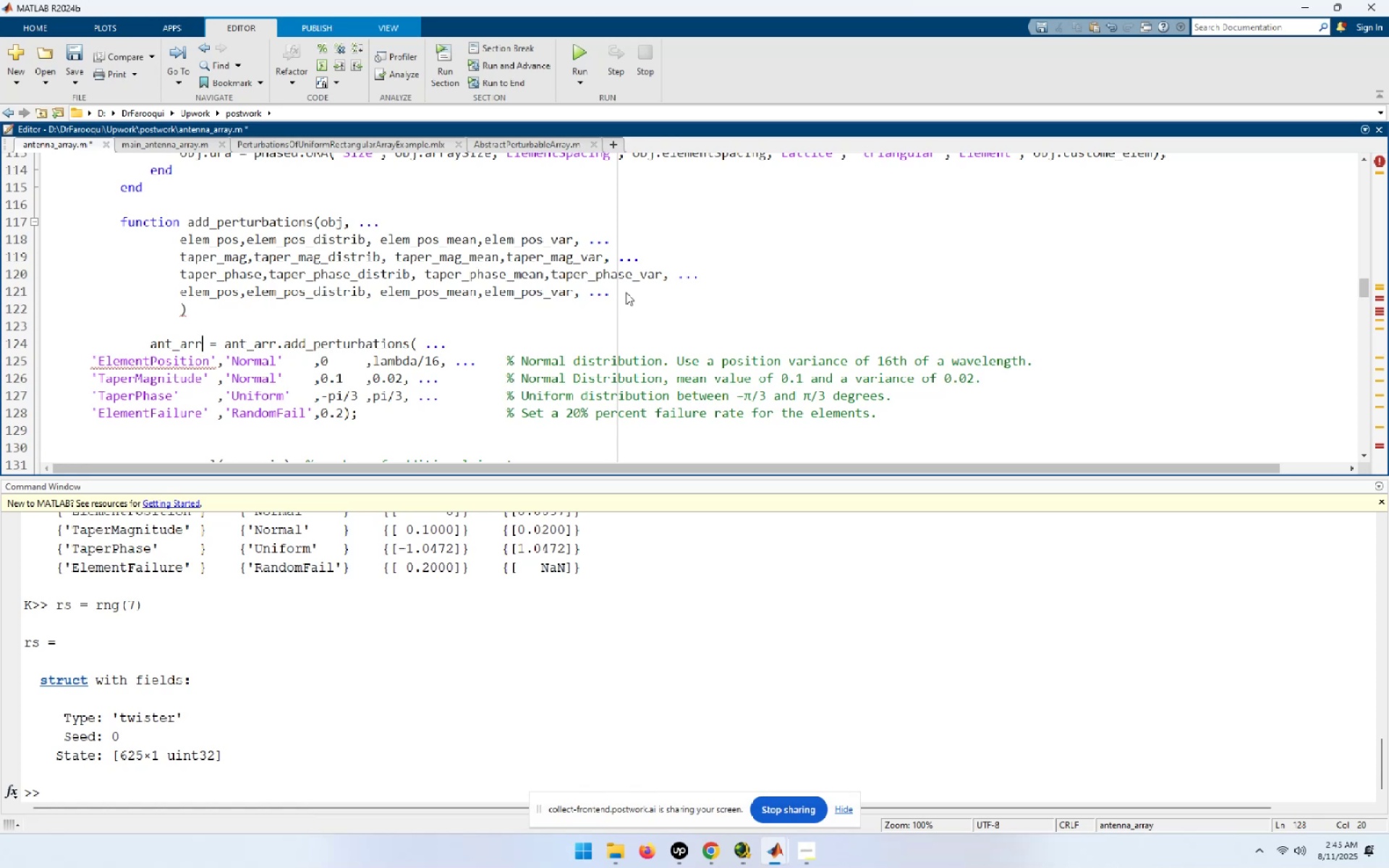 
key(ArrowUp)
 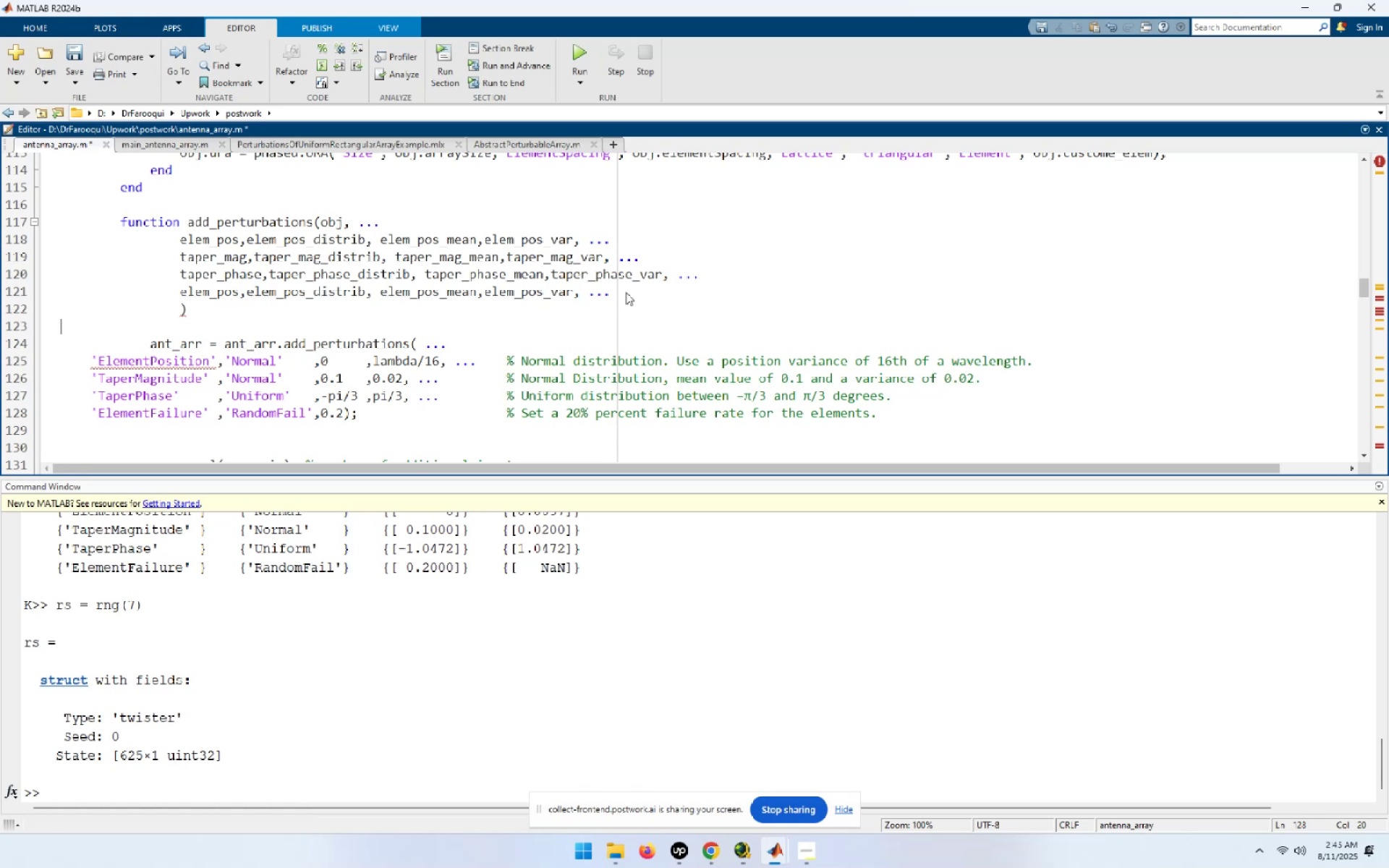 
key(ArrowUp)
 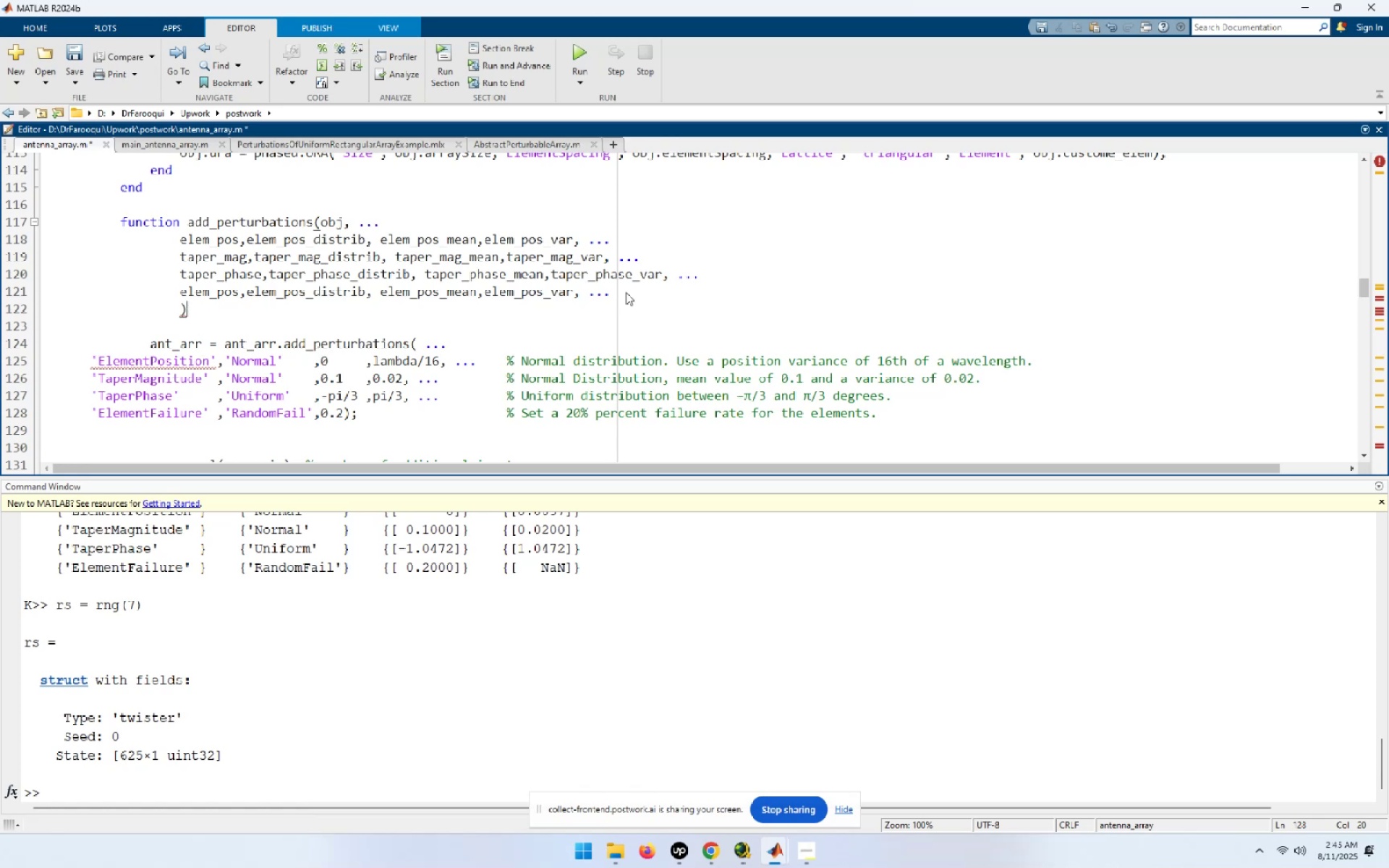 
key(ArrowUp)
 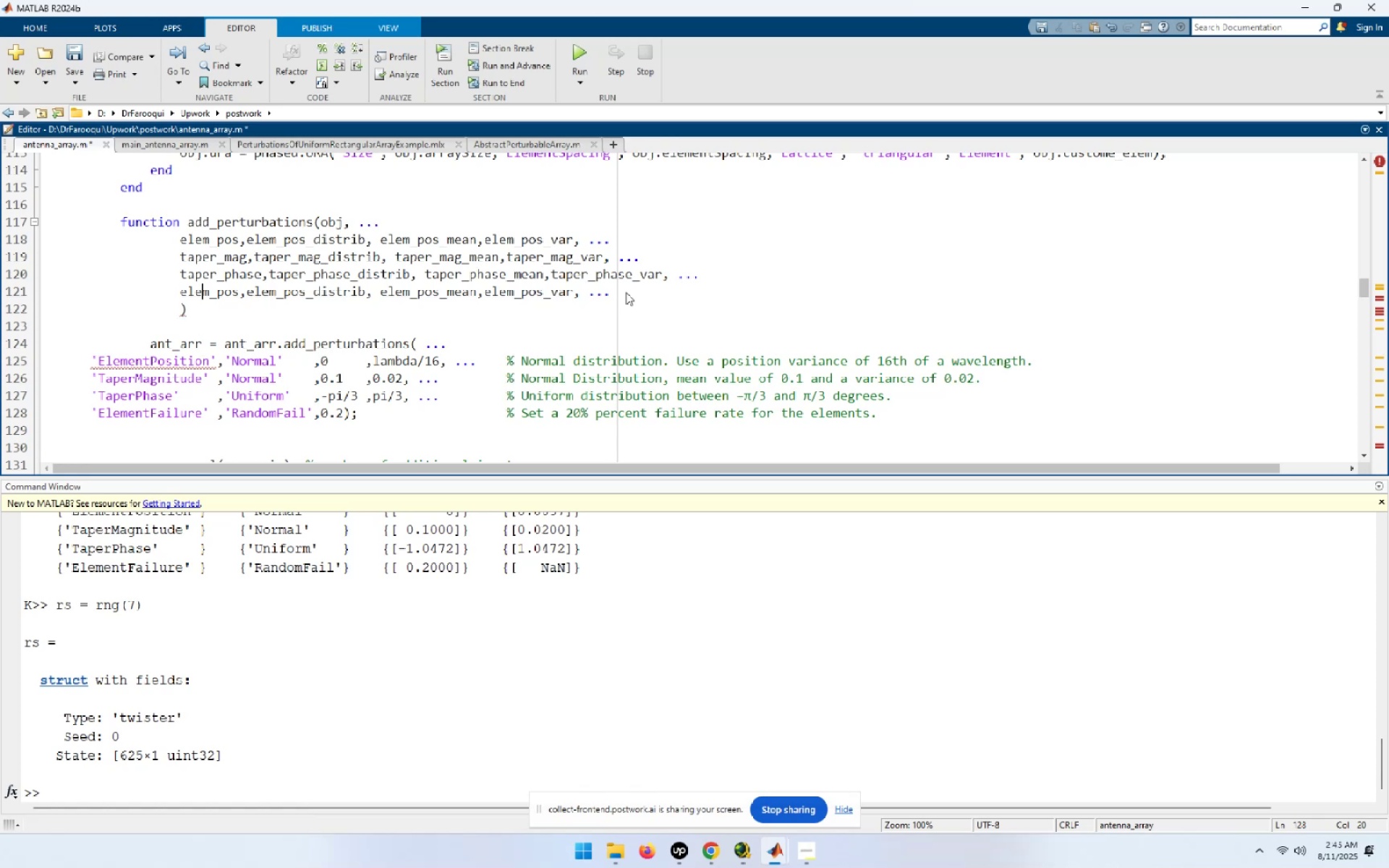 
key(ArrowRight)
 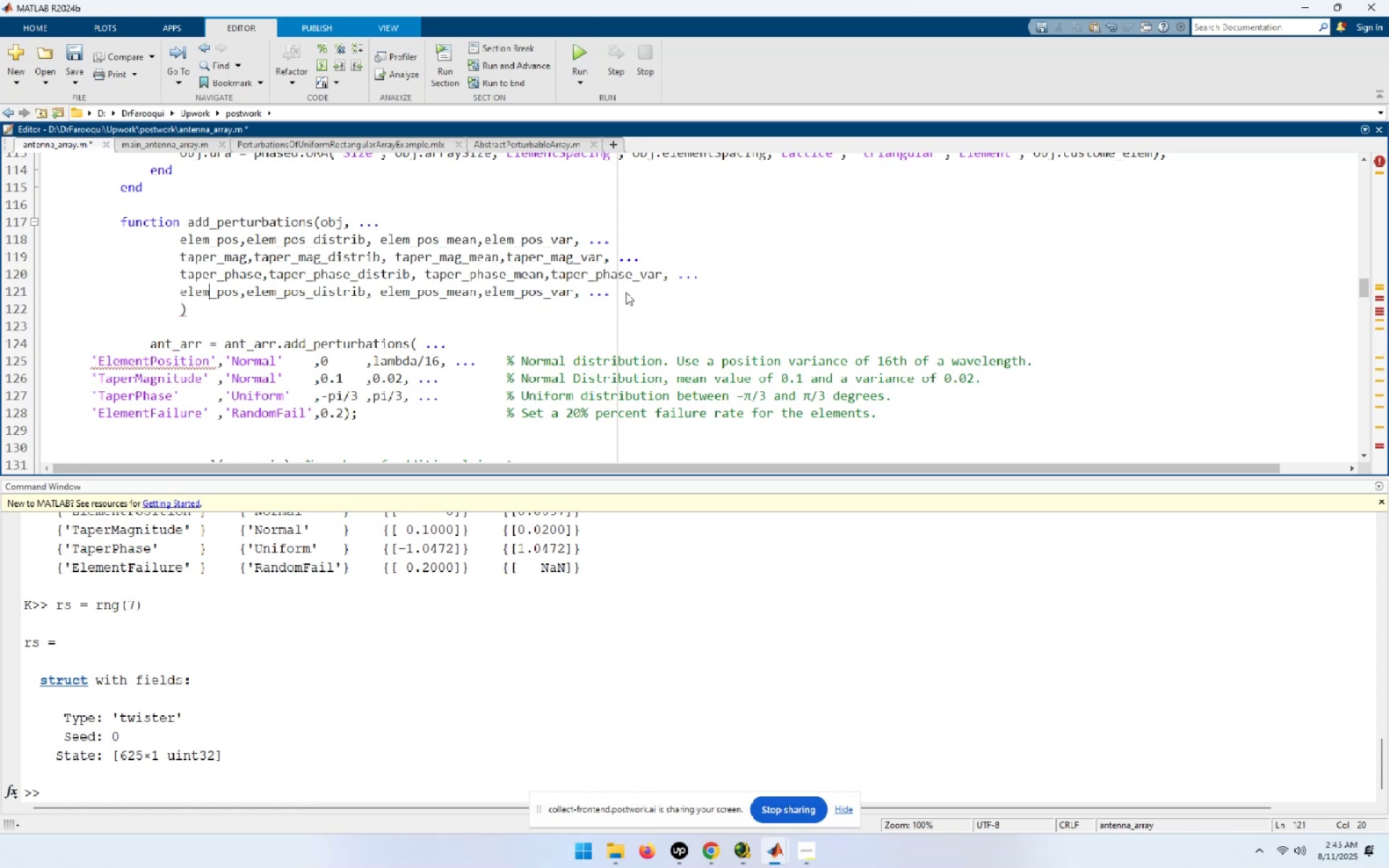 
key(ArrowRight)
 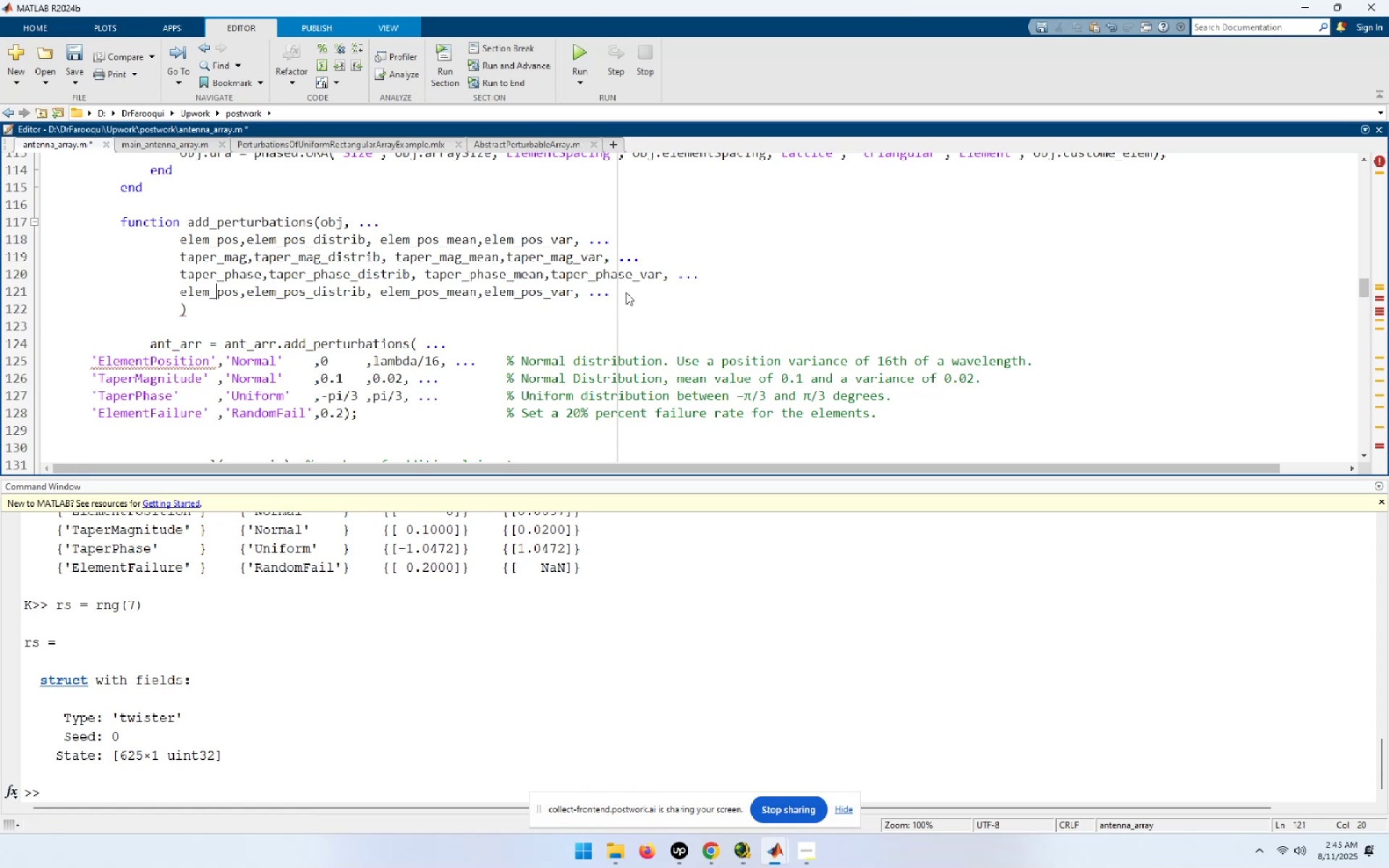 
key(ArrowRight)
 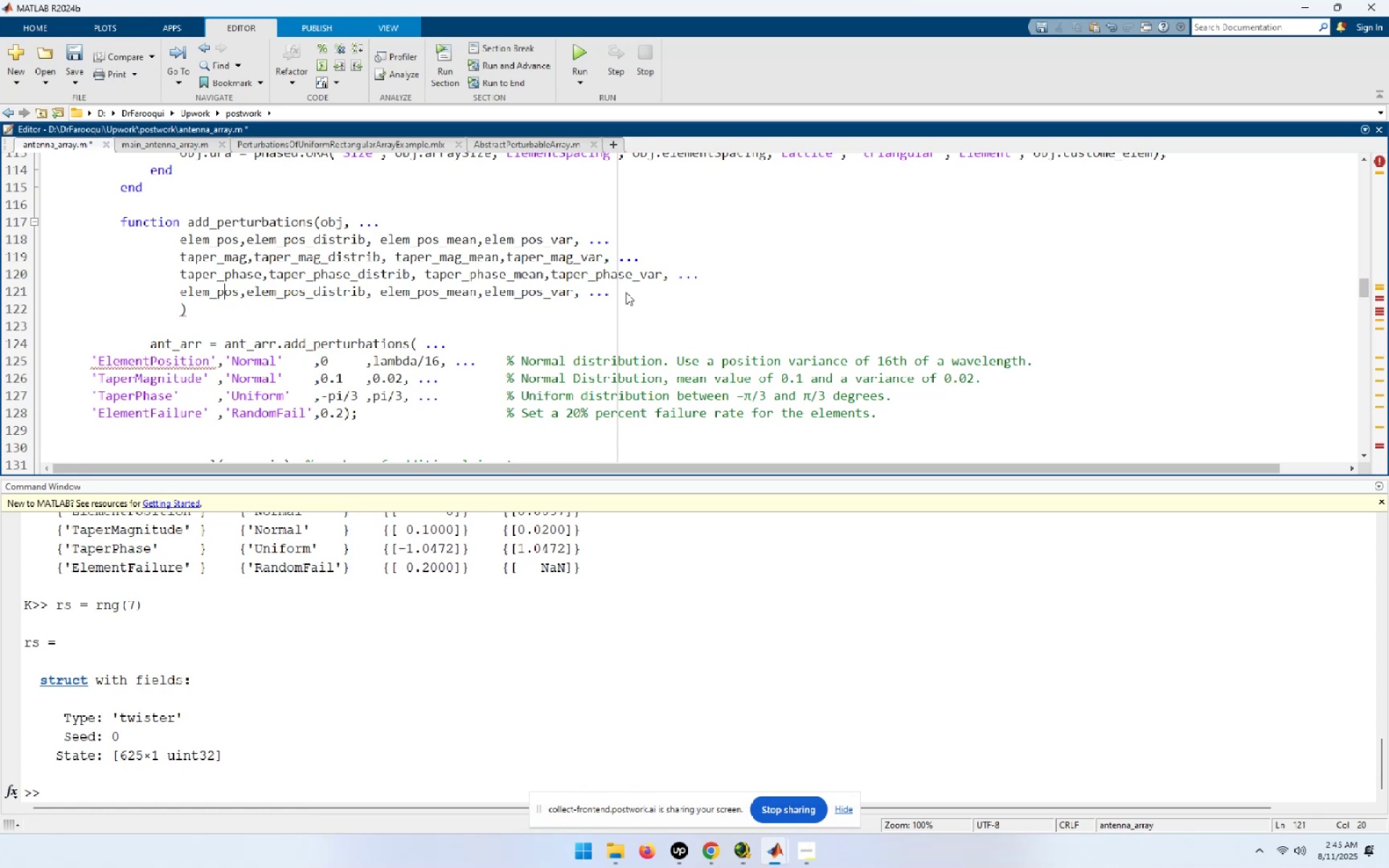 
key(ArrowRight)
 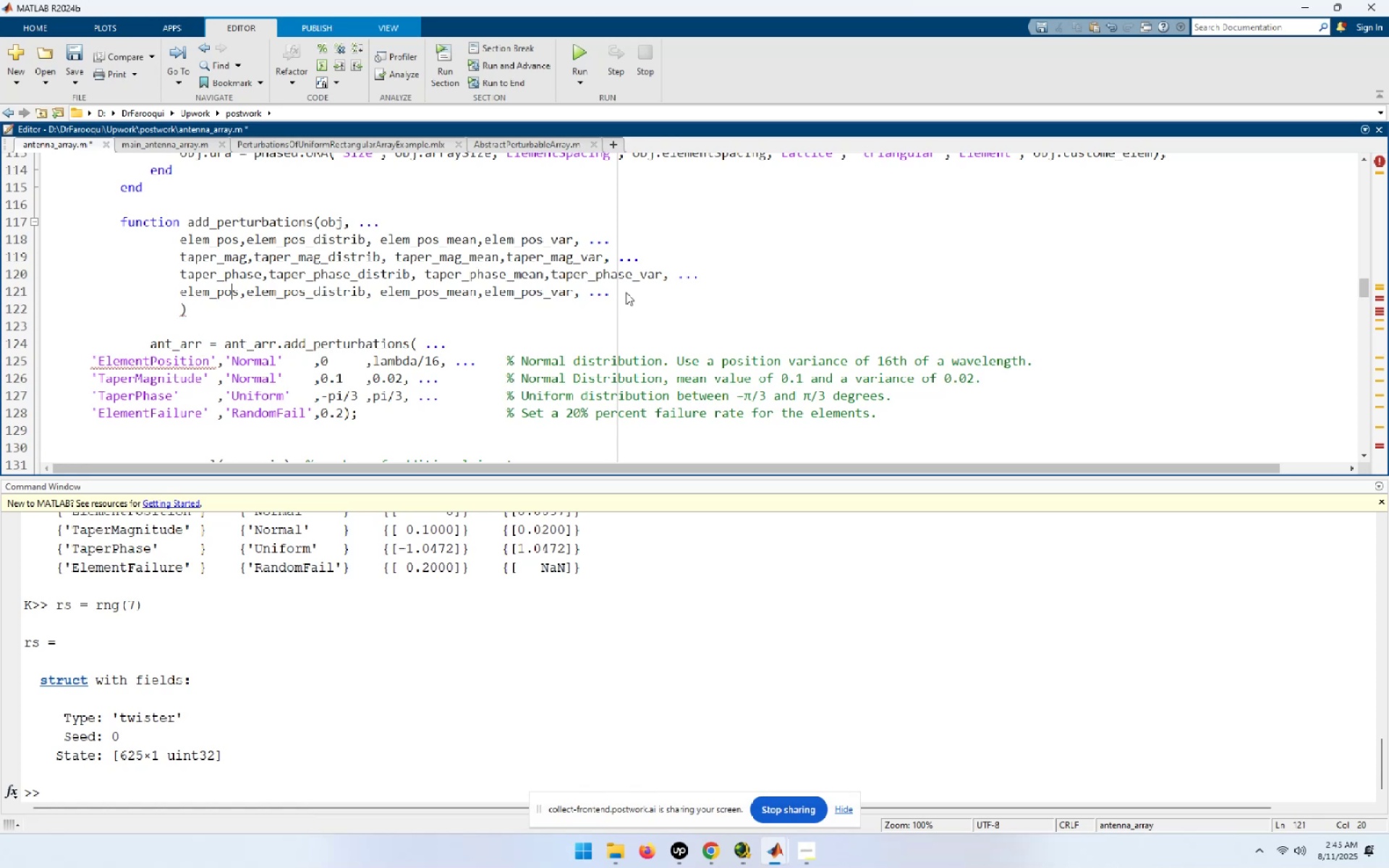 
key(ArrowRight)
 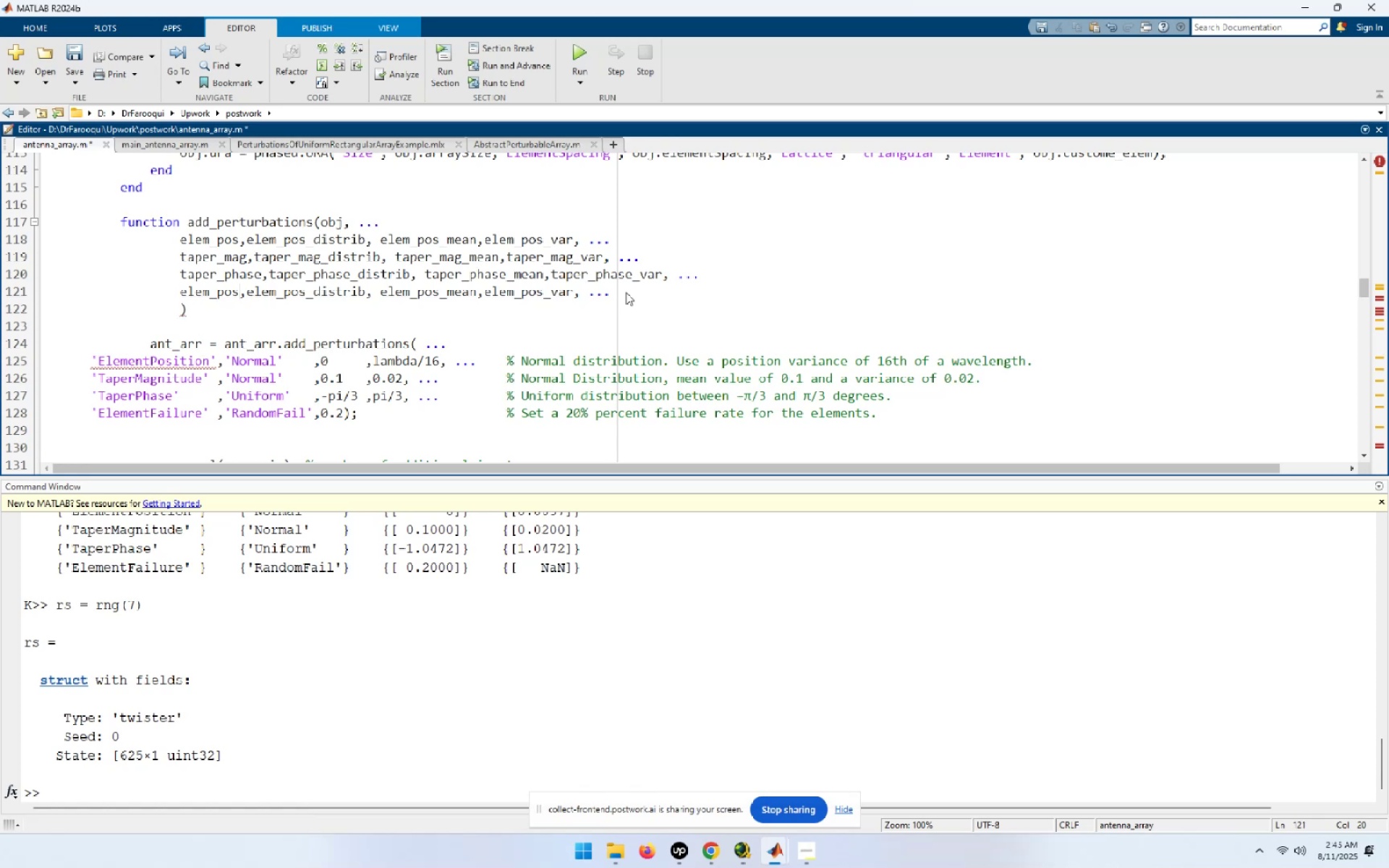 
key(Backspace)
key(Backspace)
key(Backspace)
type(fail)
 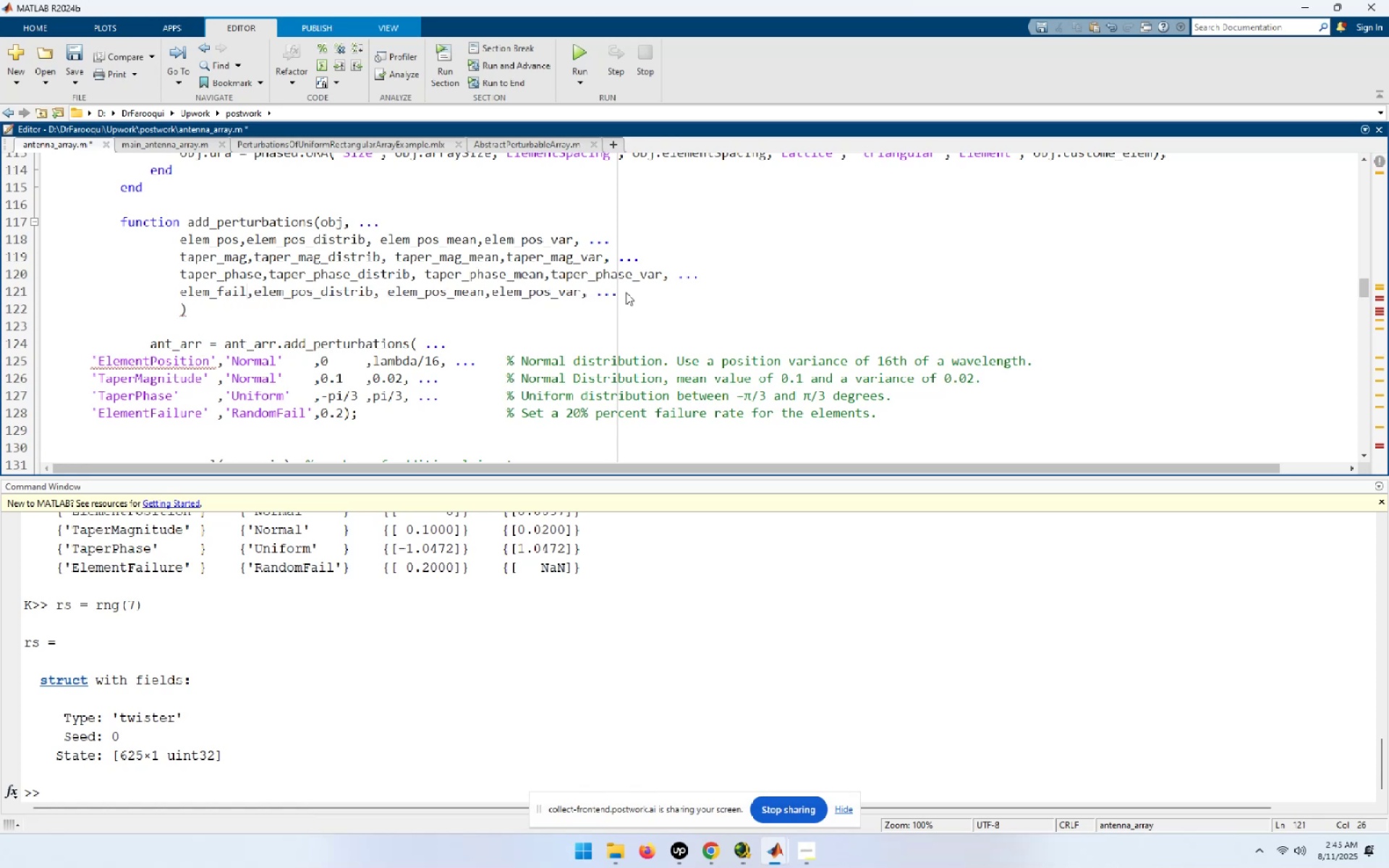 
key(Shift+ArrowLeft)
 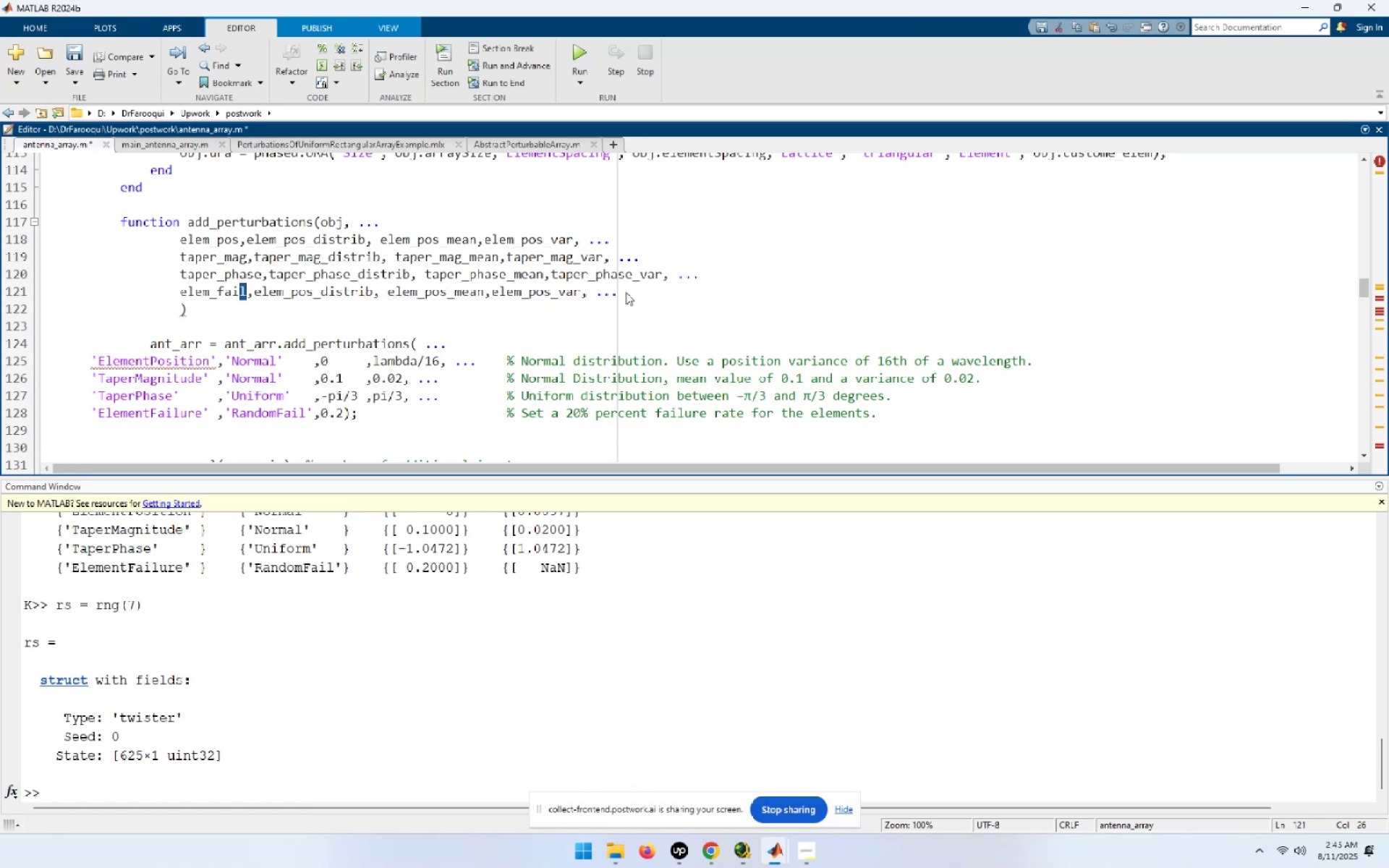 
key(Shift+ArrowLeft)
 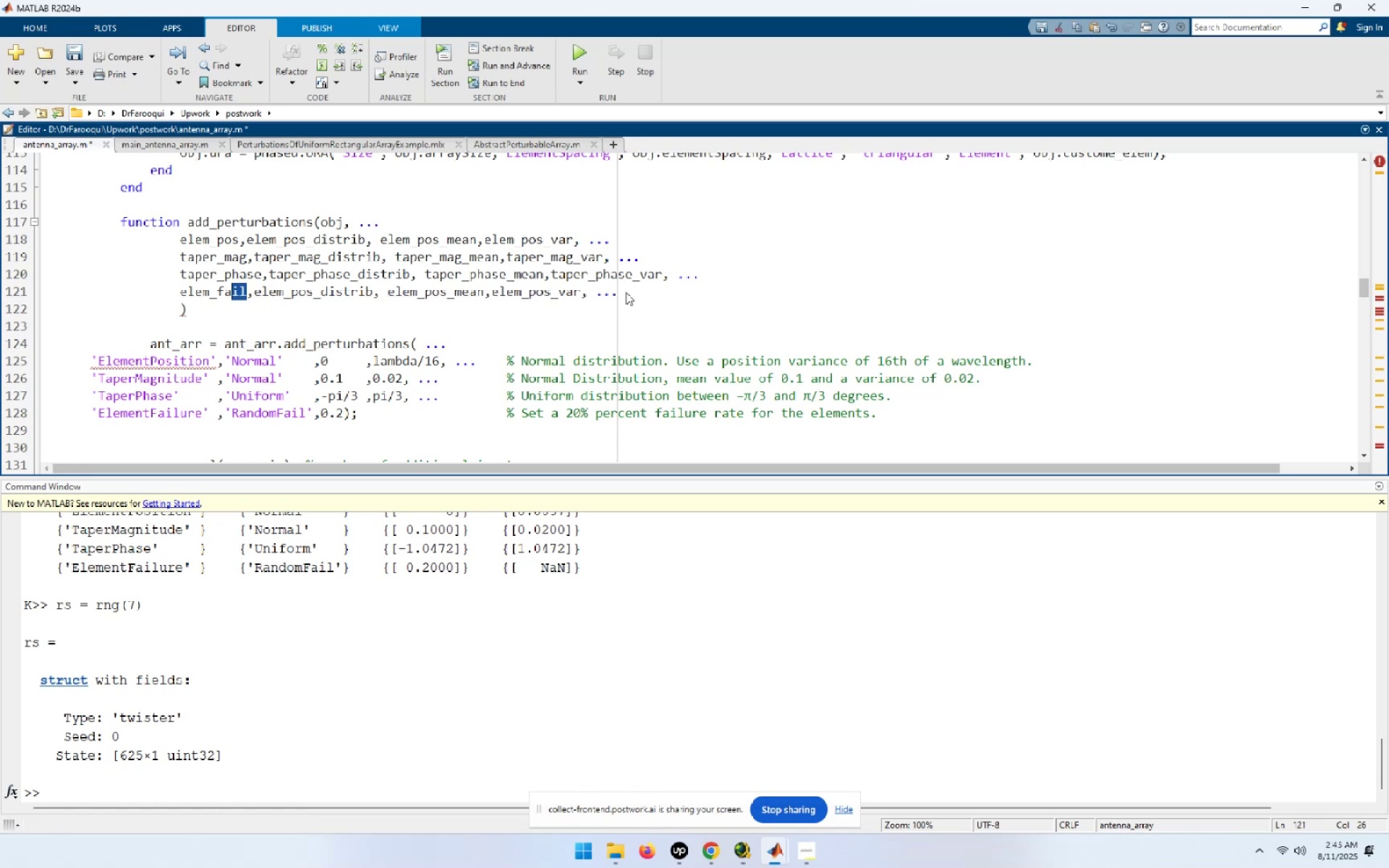 
key(Shift+ArrowLeft)
 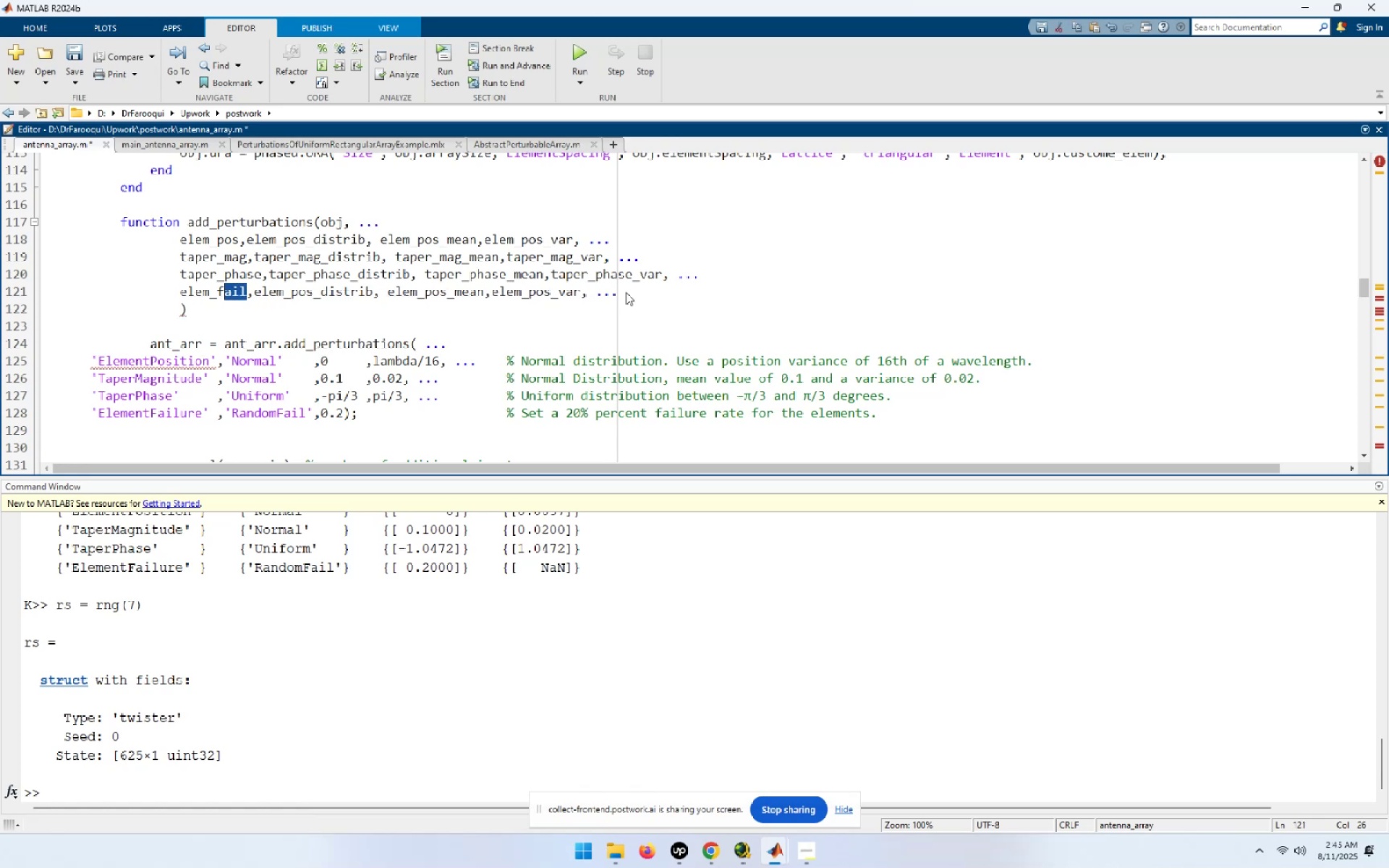 
key(Shift+ArrowLeft)
 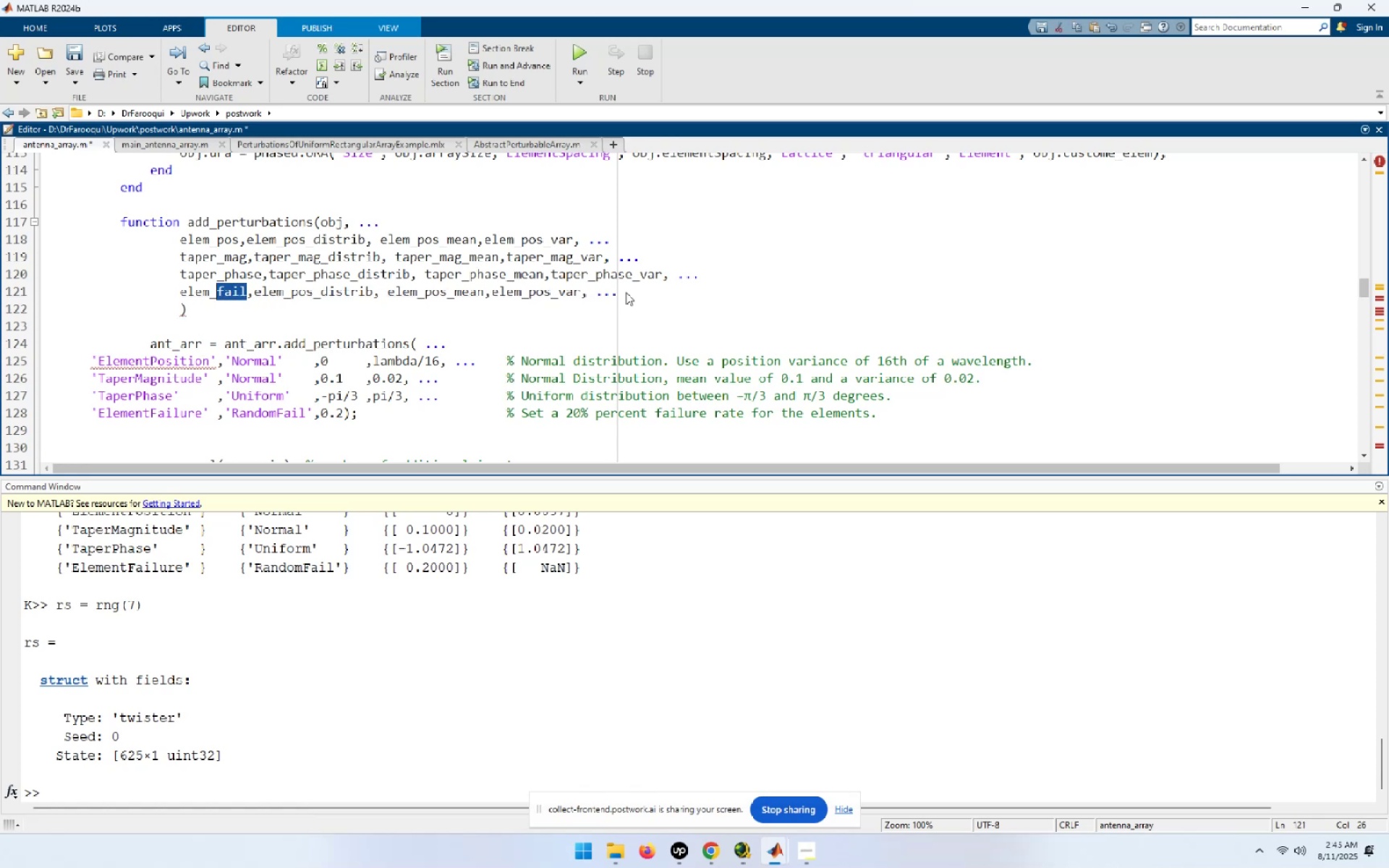 
key(Shift+ArrowLeft)
 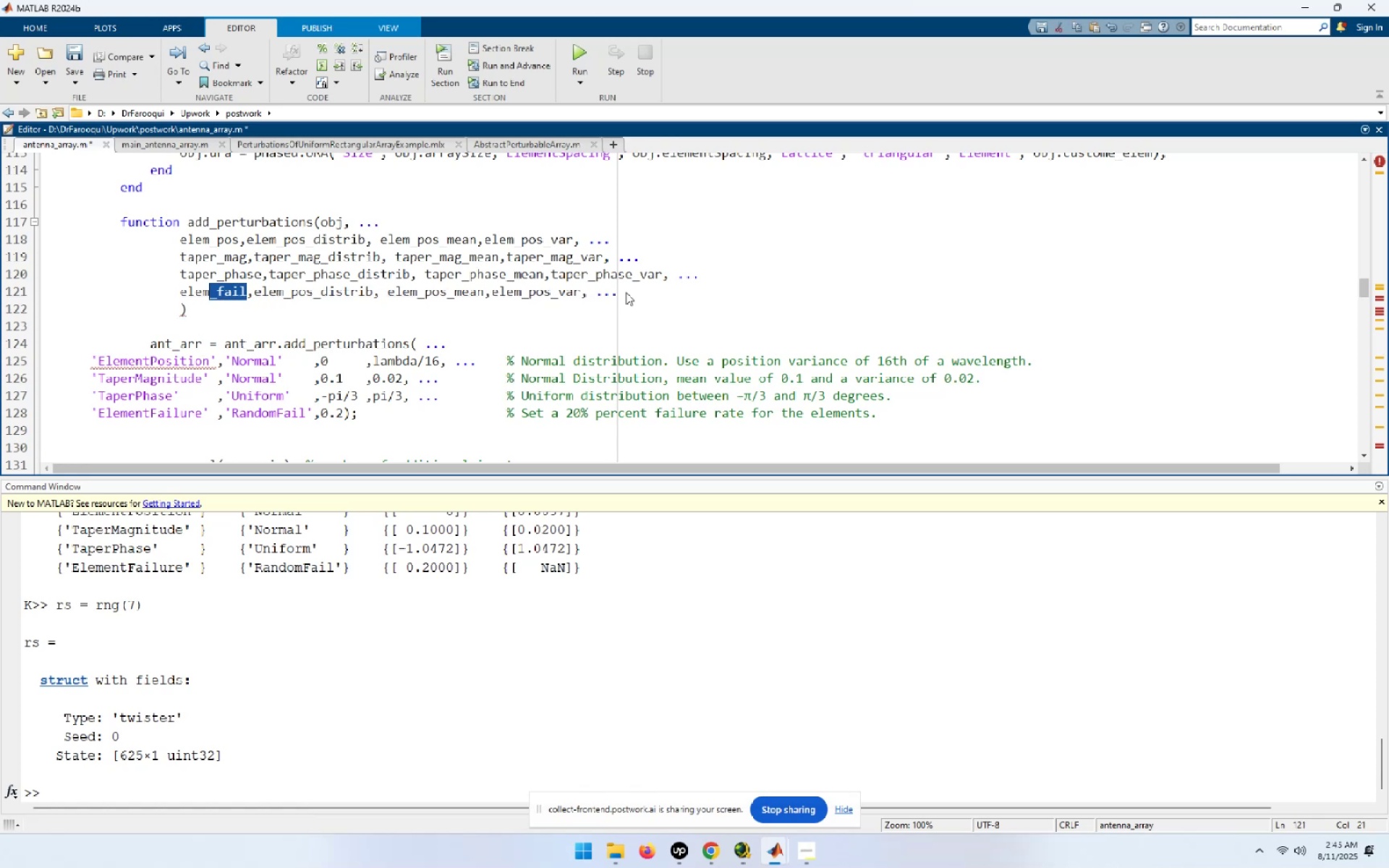 
key(Shift+ArrowLeft)
 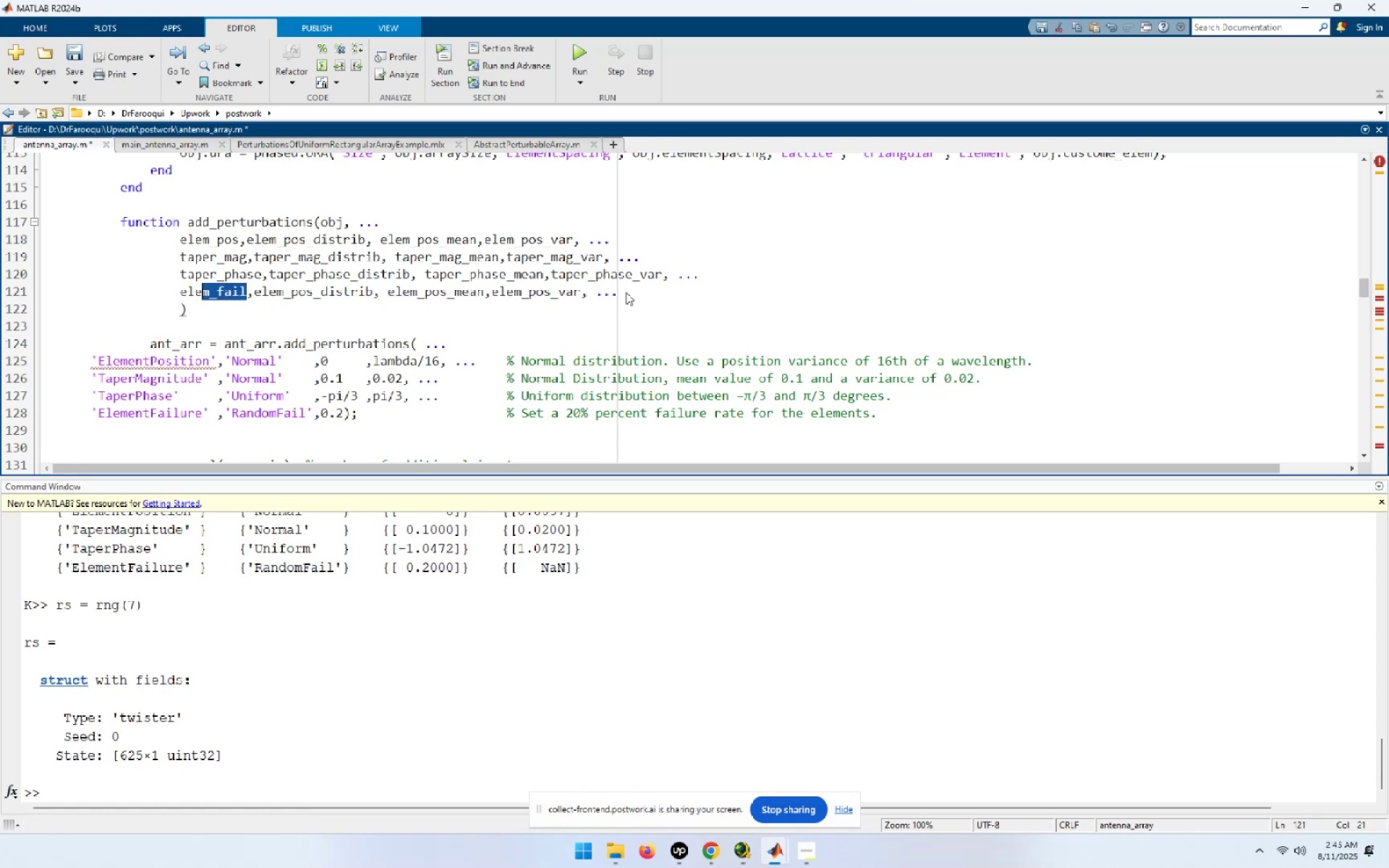 
key(Shift+ArrowLeft)
 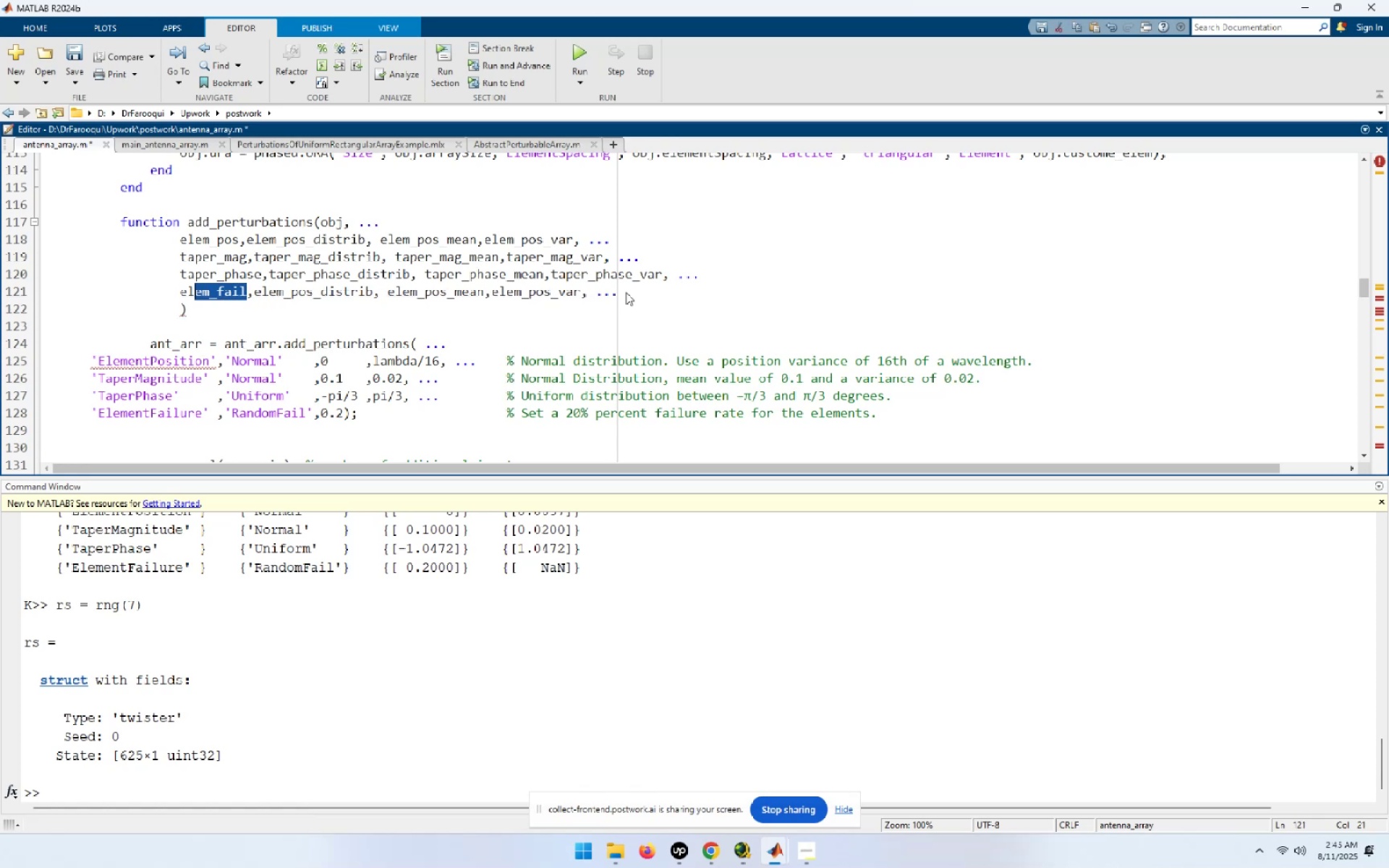 
key(Shift+ArrowLeft)
 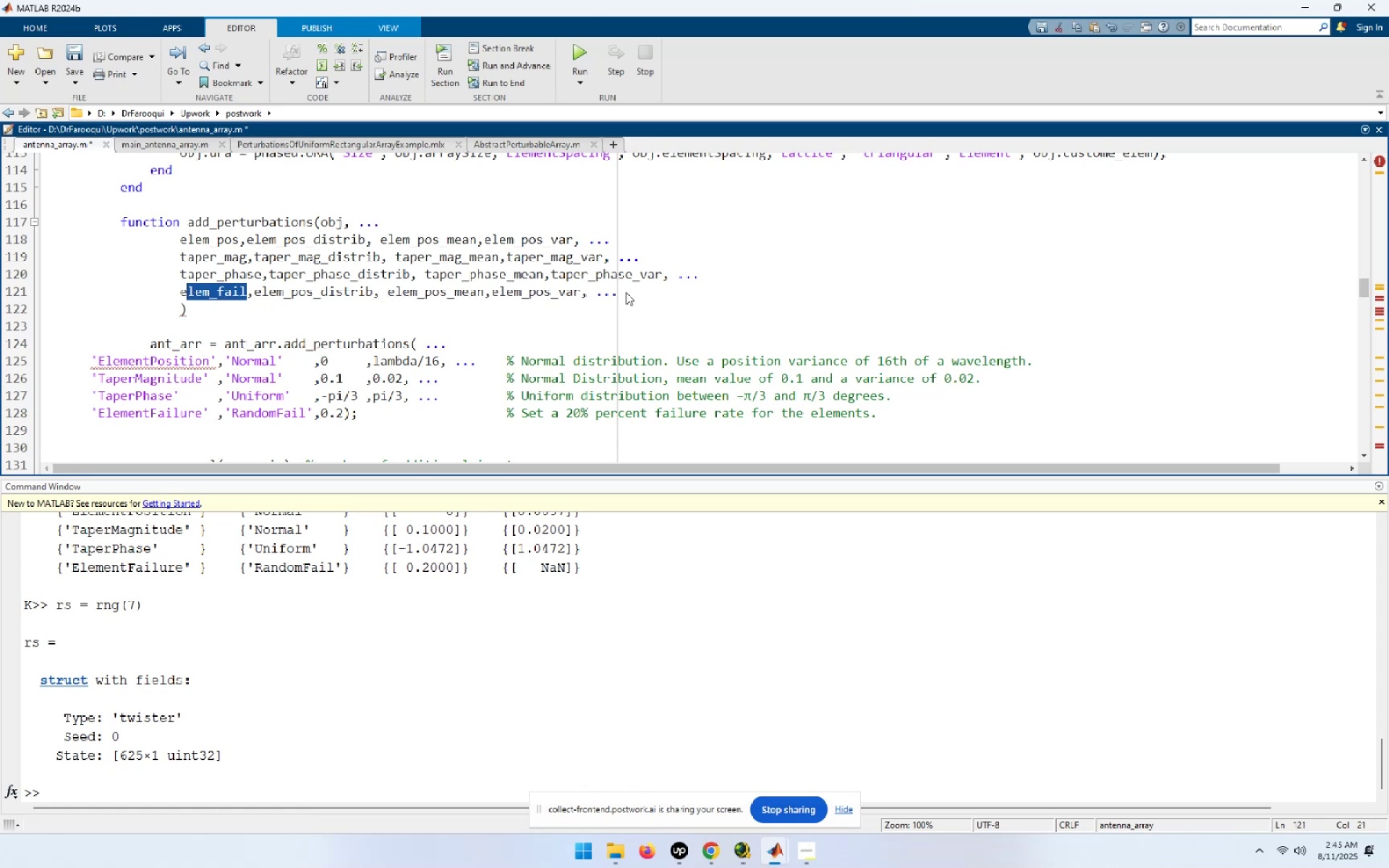 
key(Shift+ArrowLeft)
 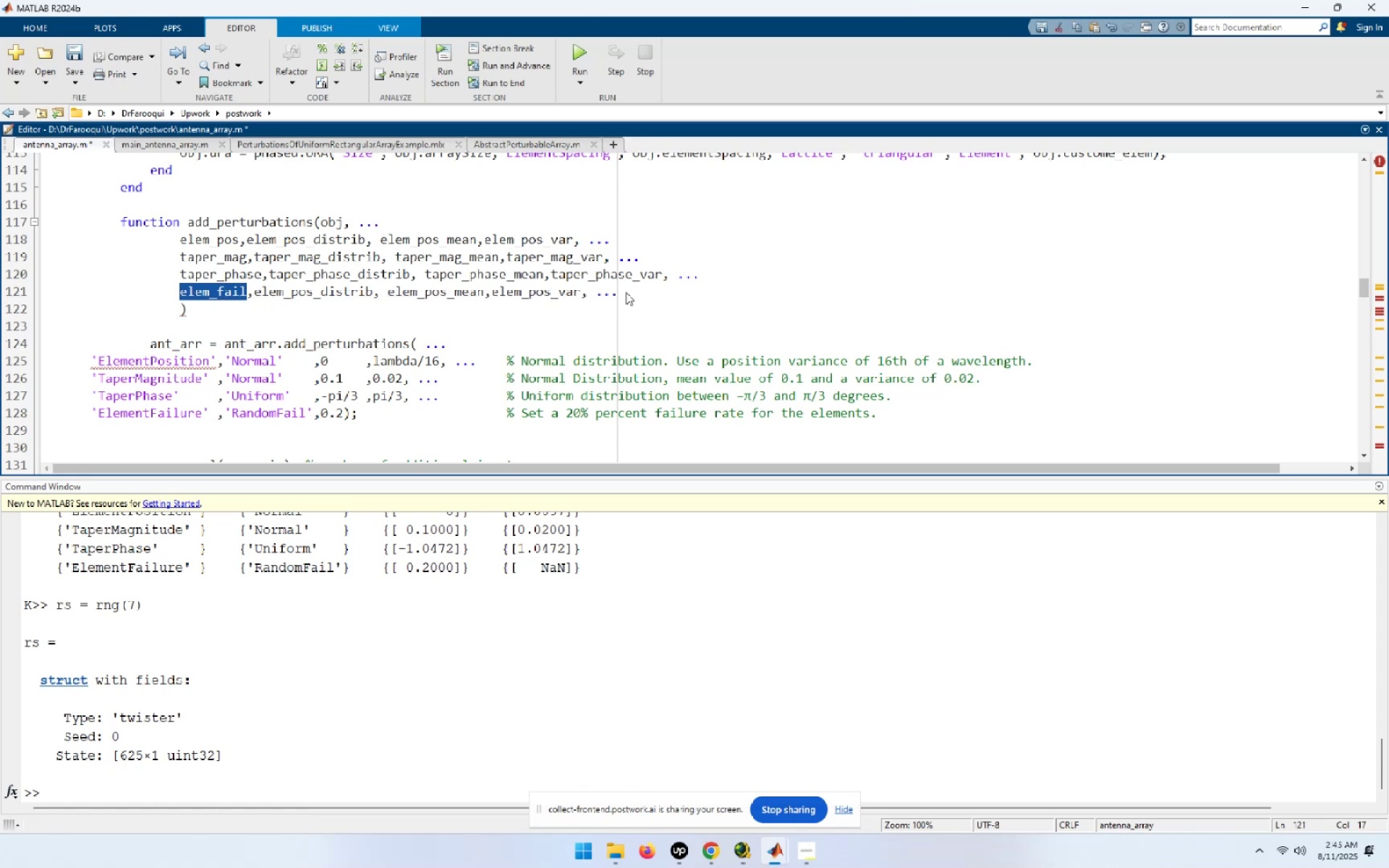 
key(Control+C)
 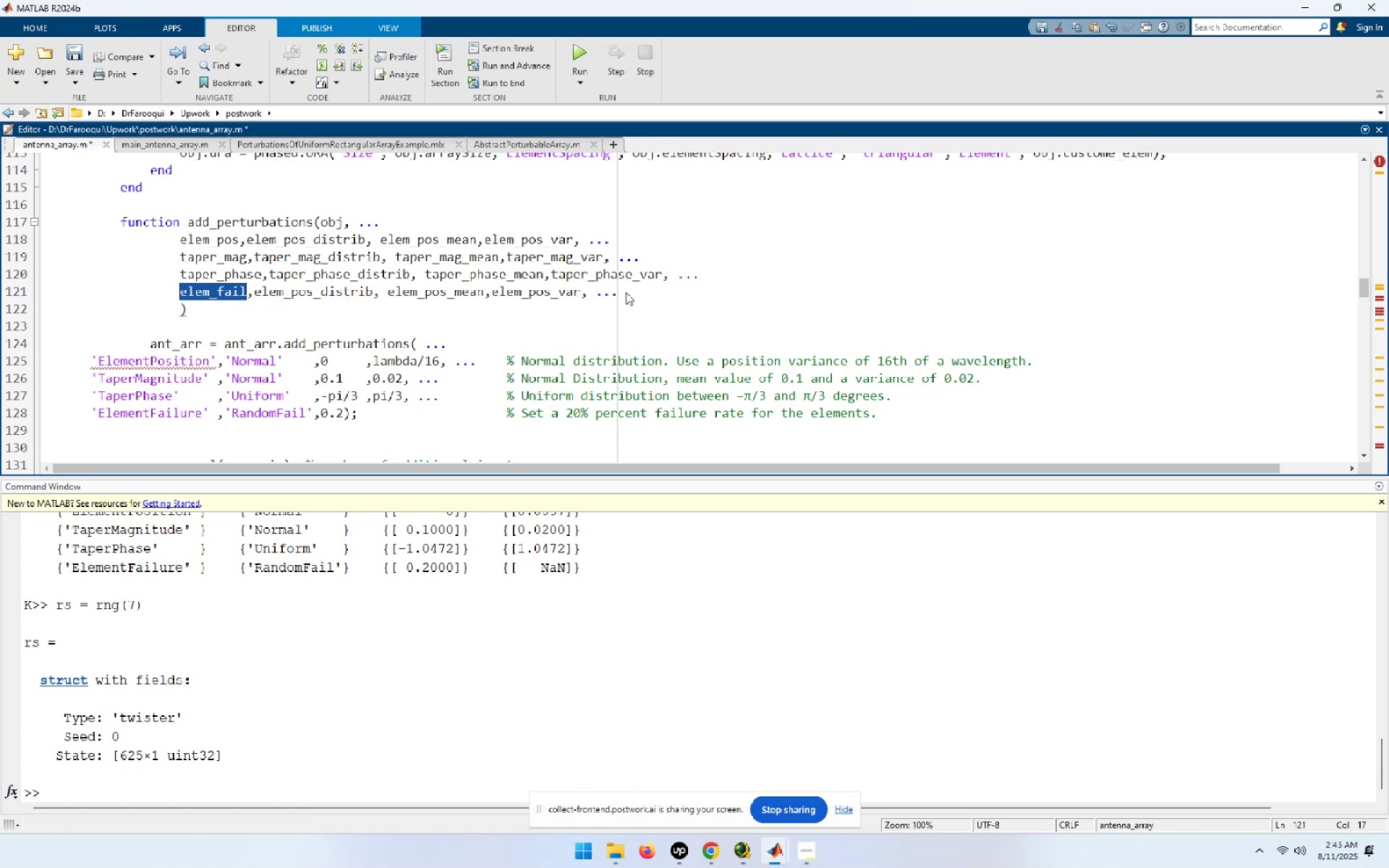 
key(ArrowRight)
 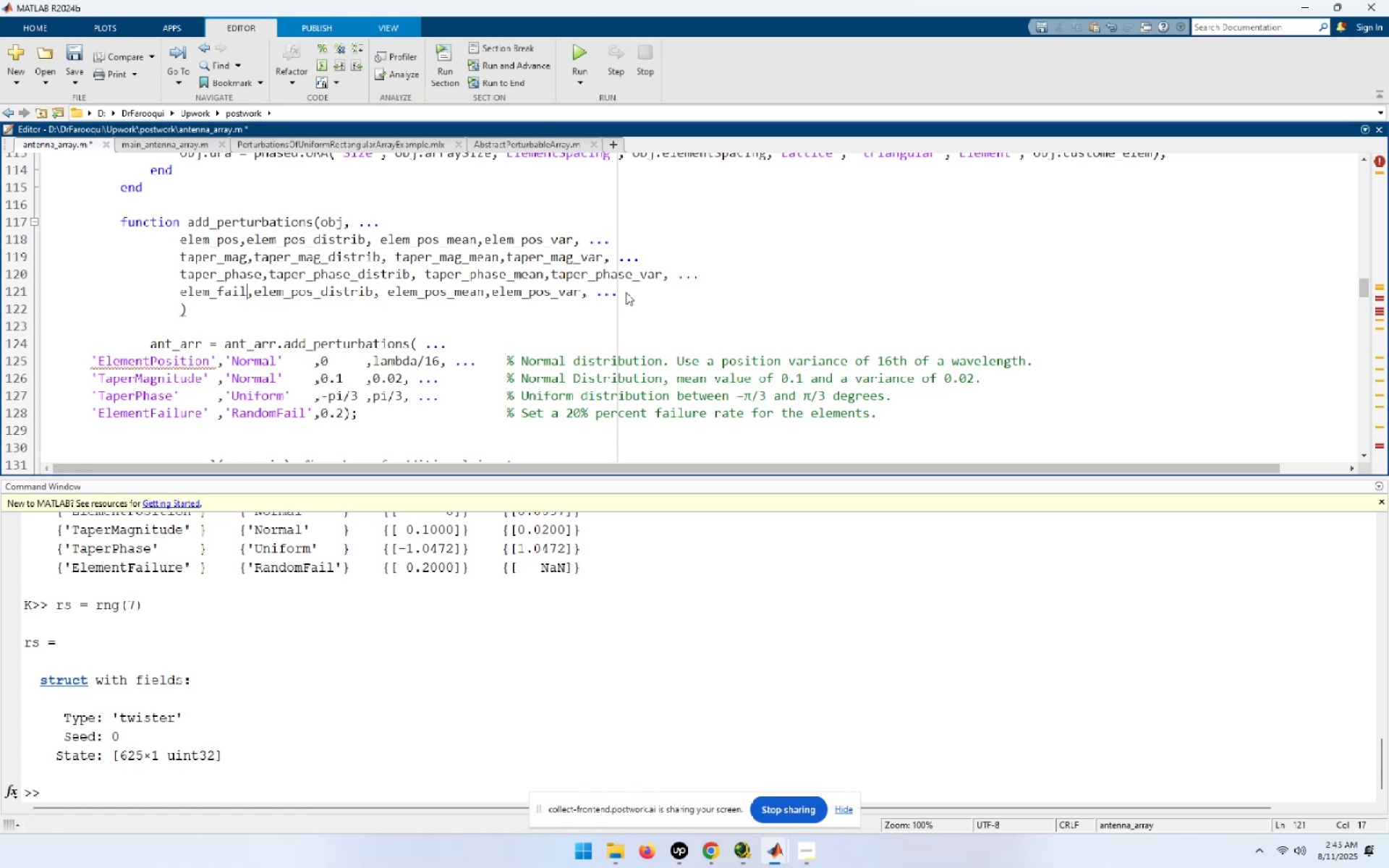 
key(ArrowRight)
 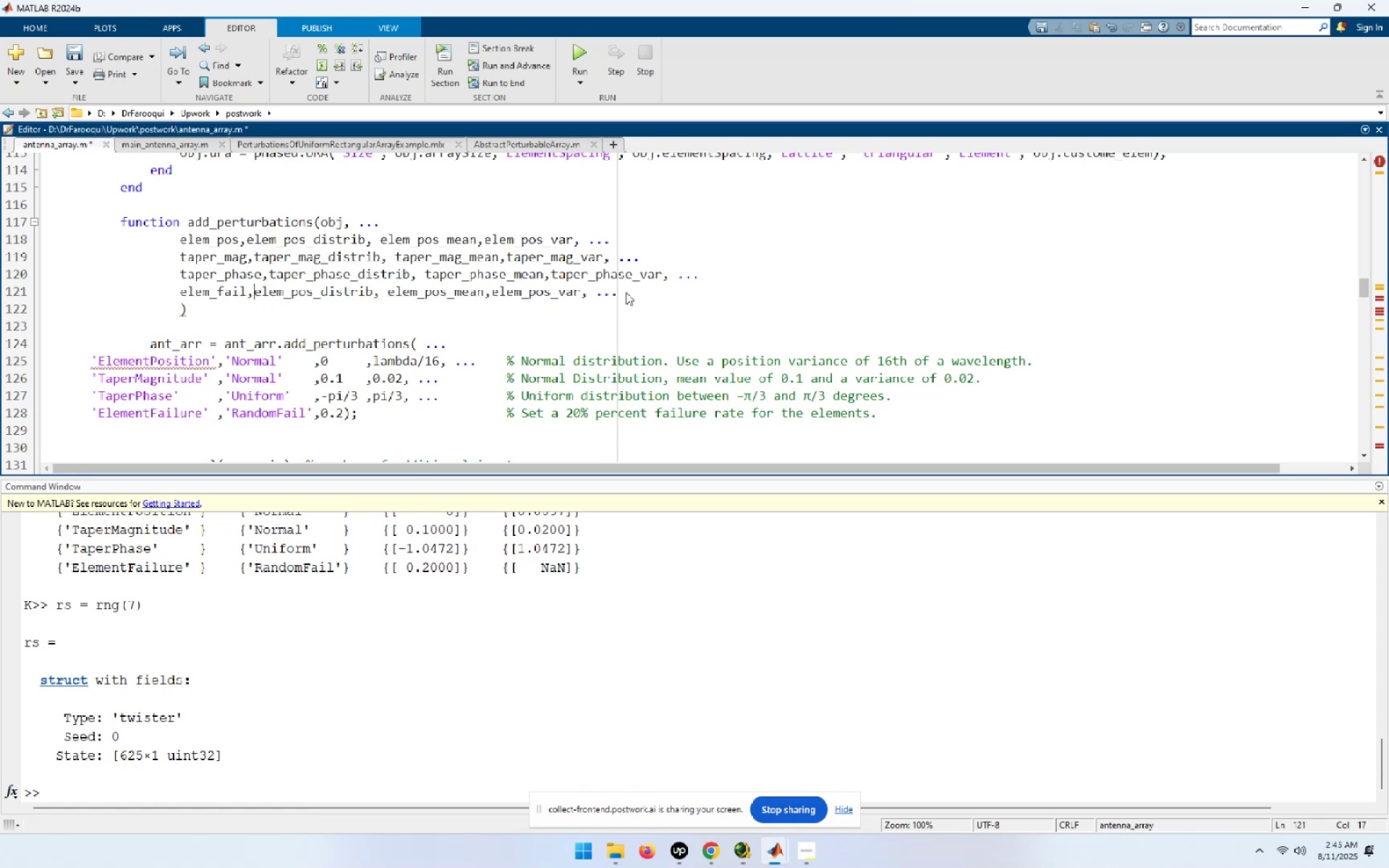 
key(ArrowRight)
 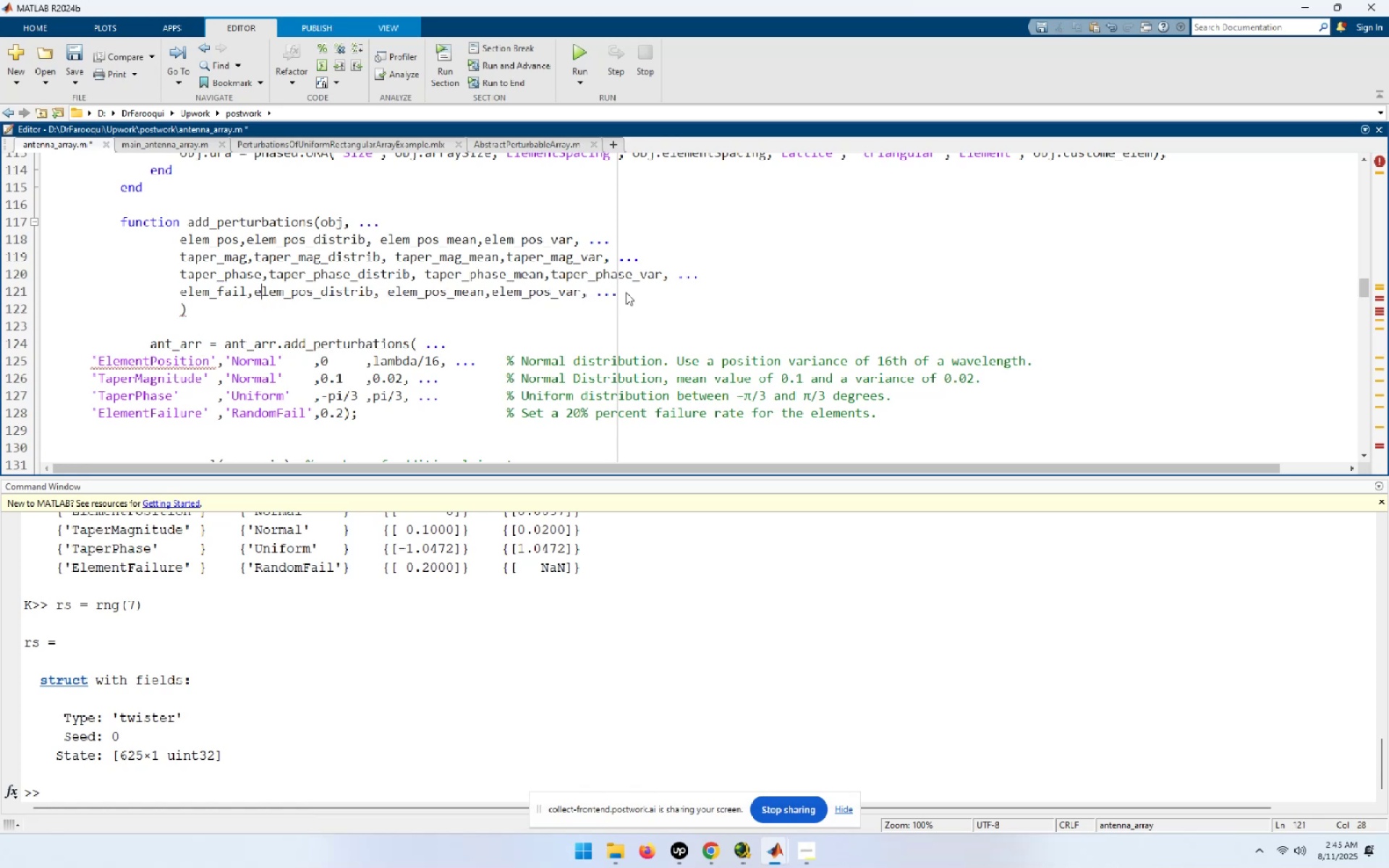 
key(ArrowLeft)
 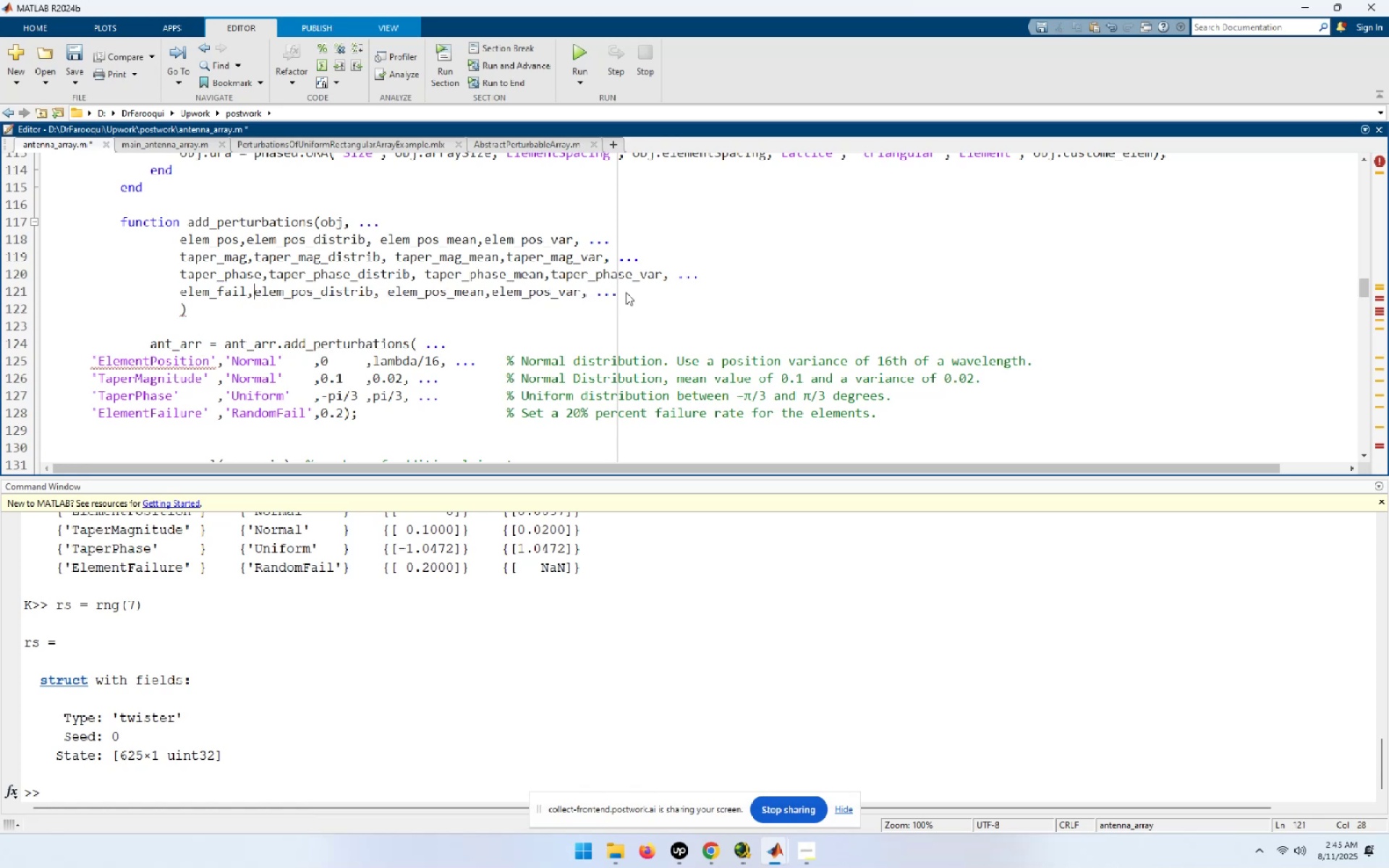 
hold_key(key=ArrowRight, duration=0.61)
 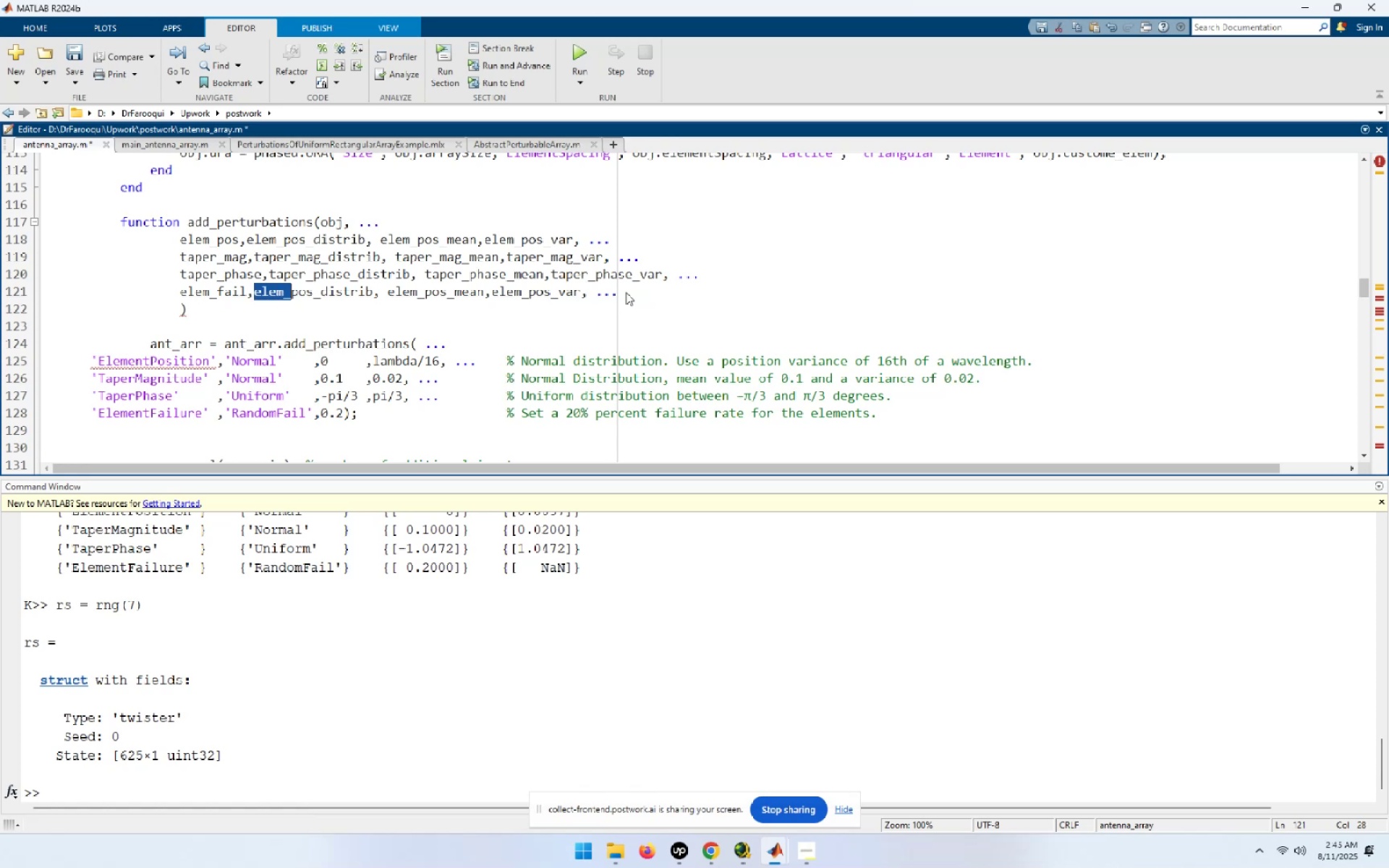 
key(Shift+ArrowRight)
 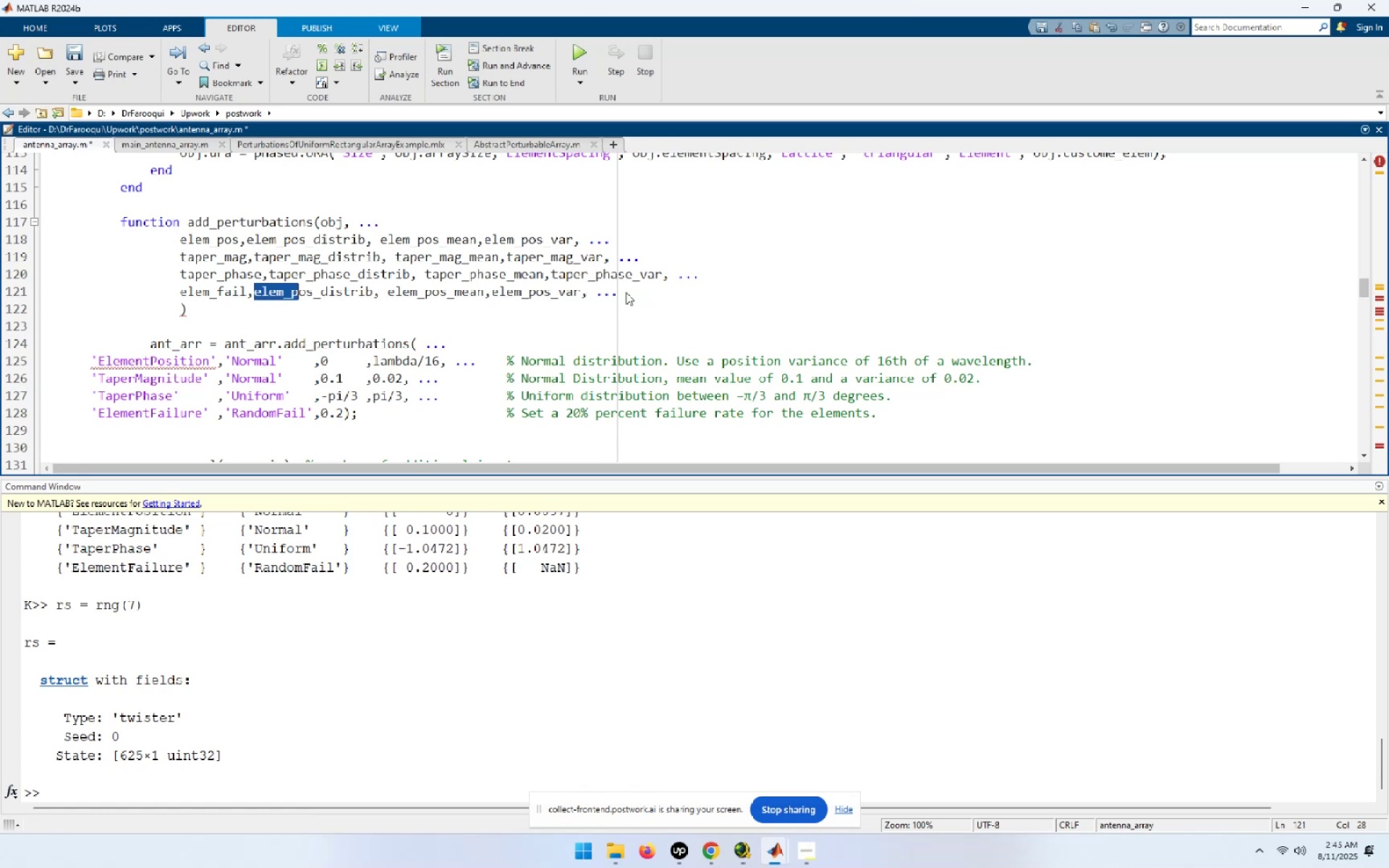 
key(Shift+ArrowRight)
 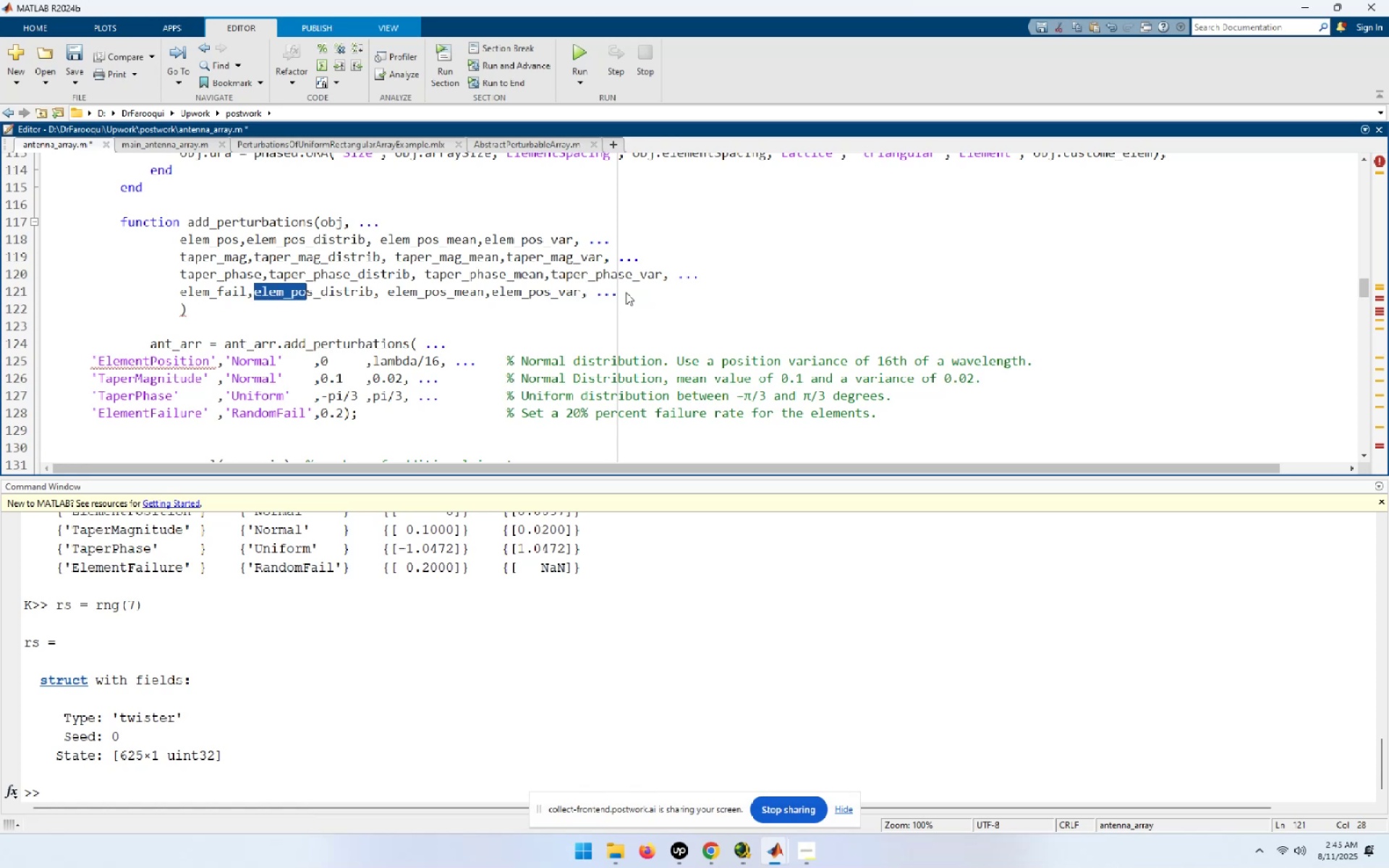 
key(Shift+ArrowRight)
 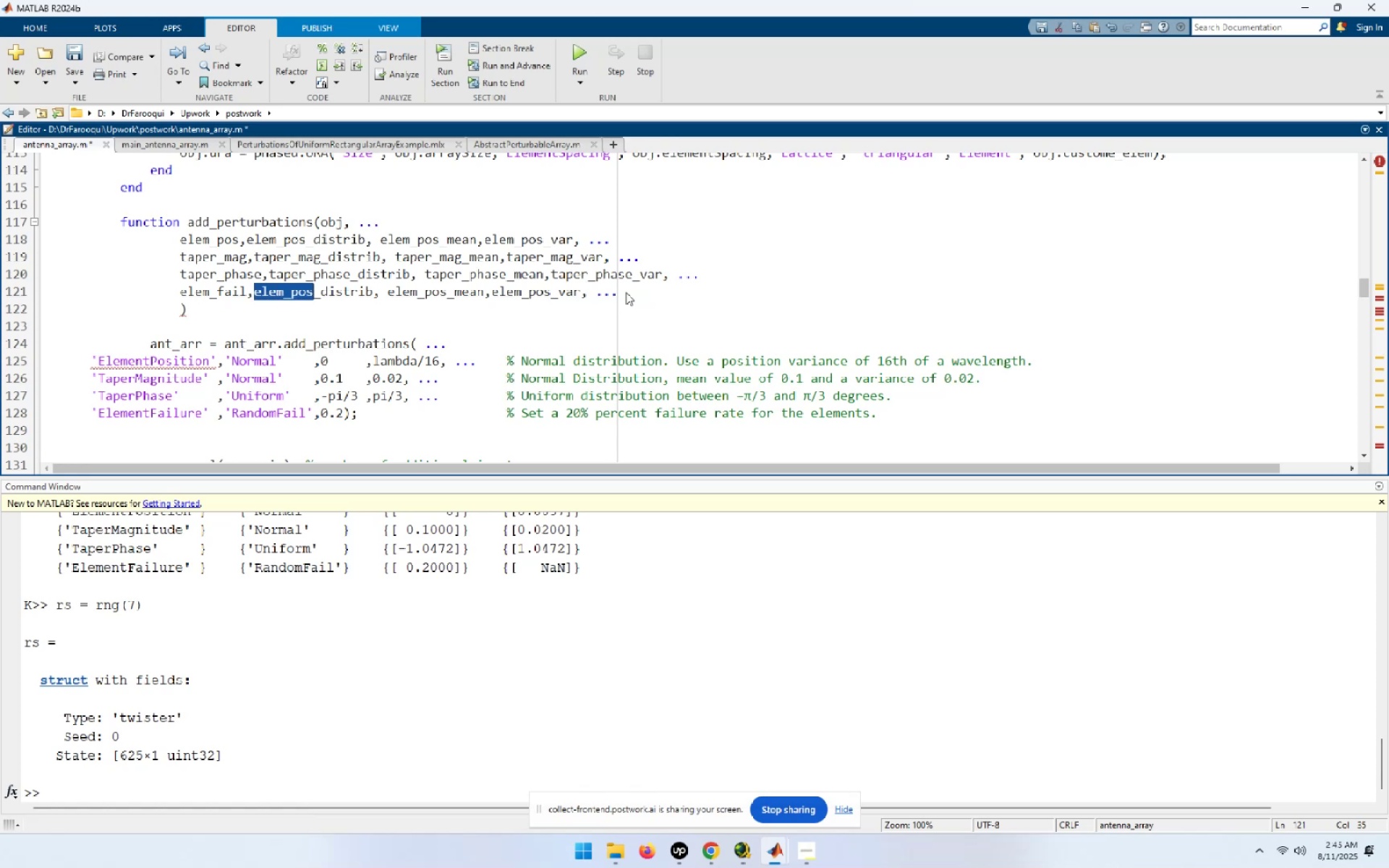 
key(Control+ControlLeft)
 